 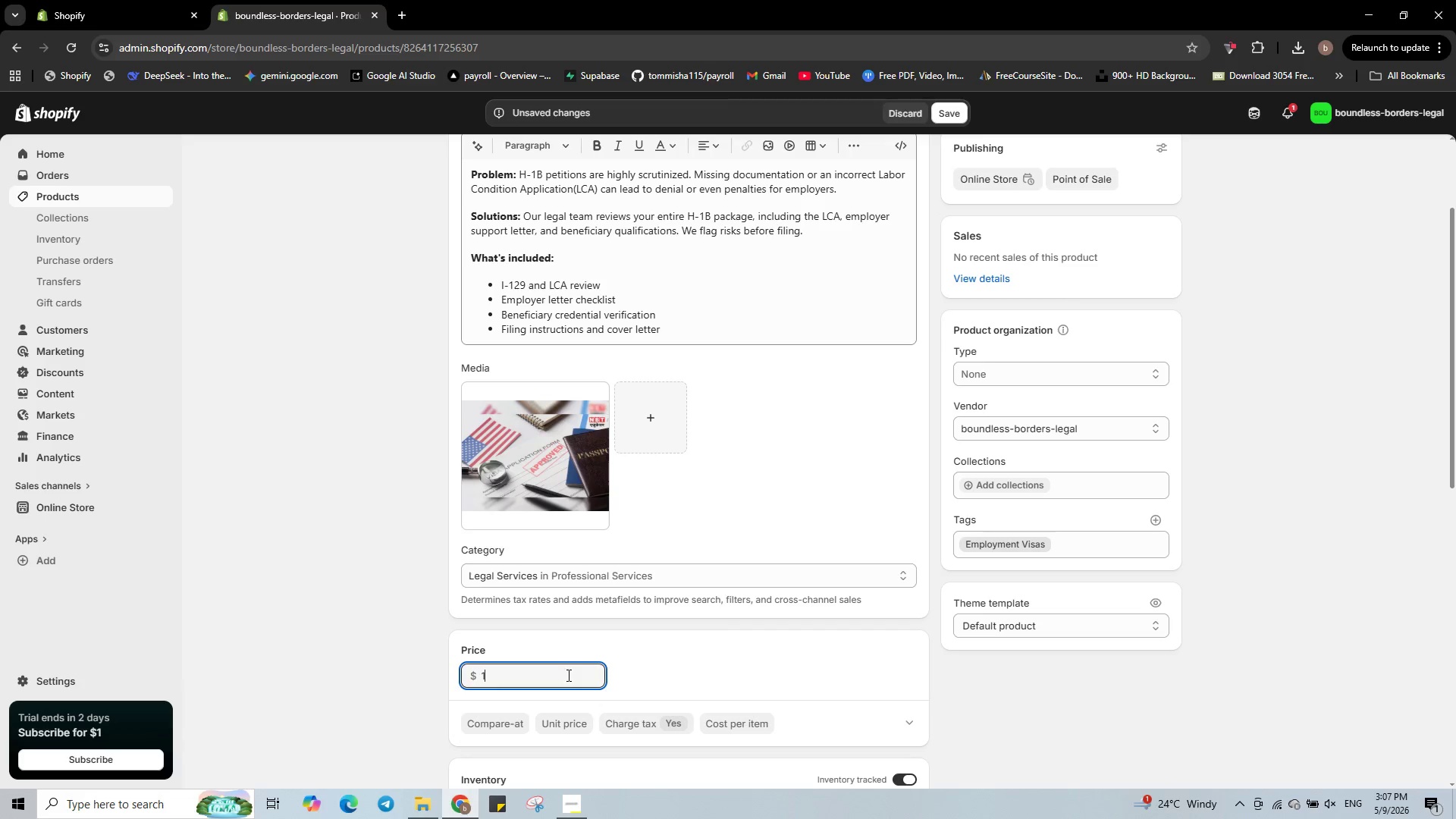 
key(Numpad2)
 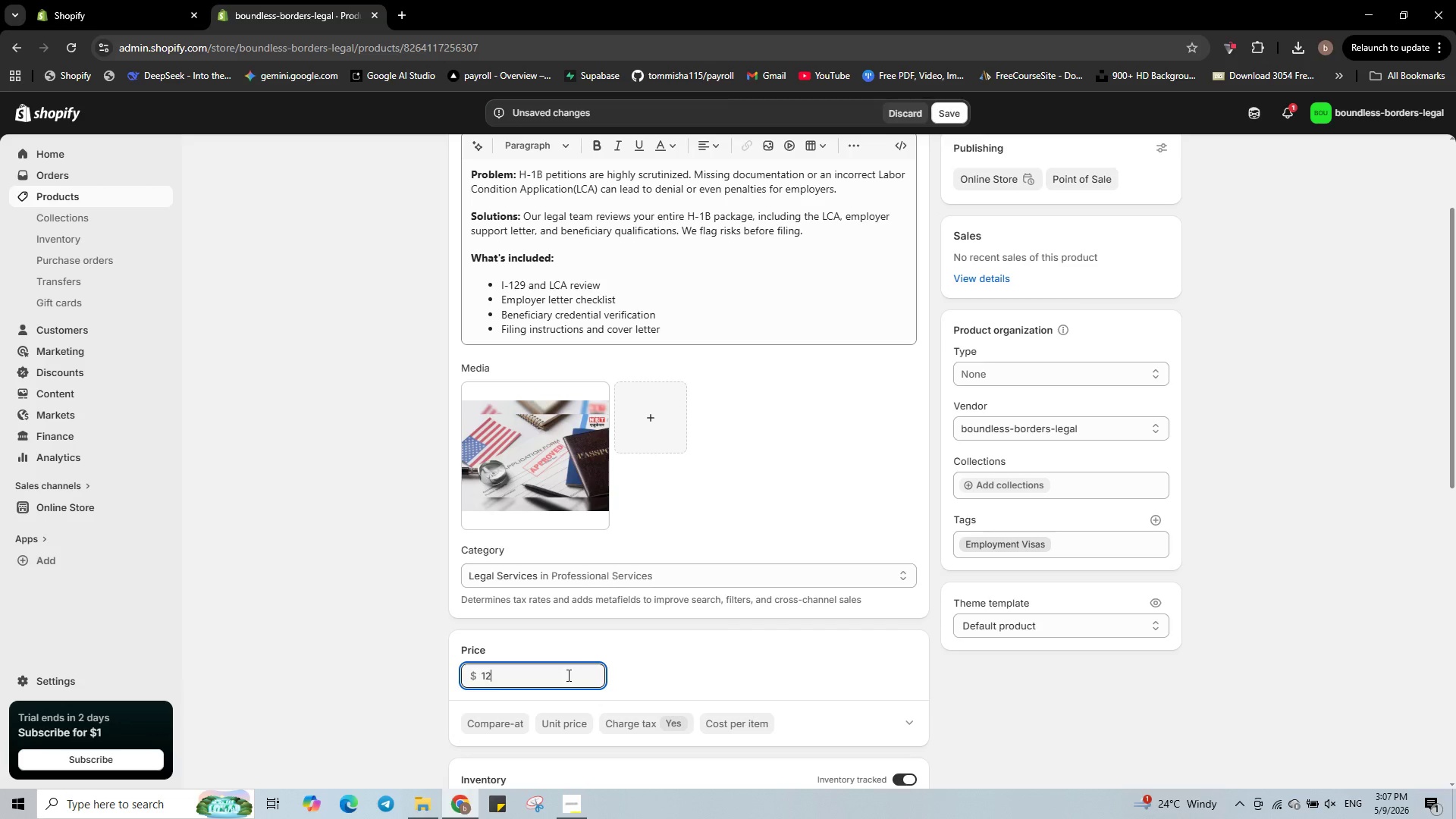 
key(Numpad0)
 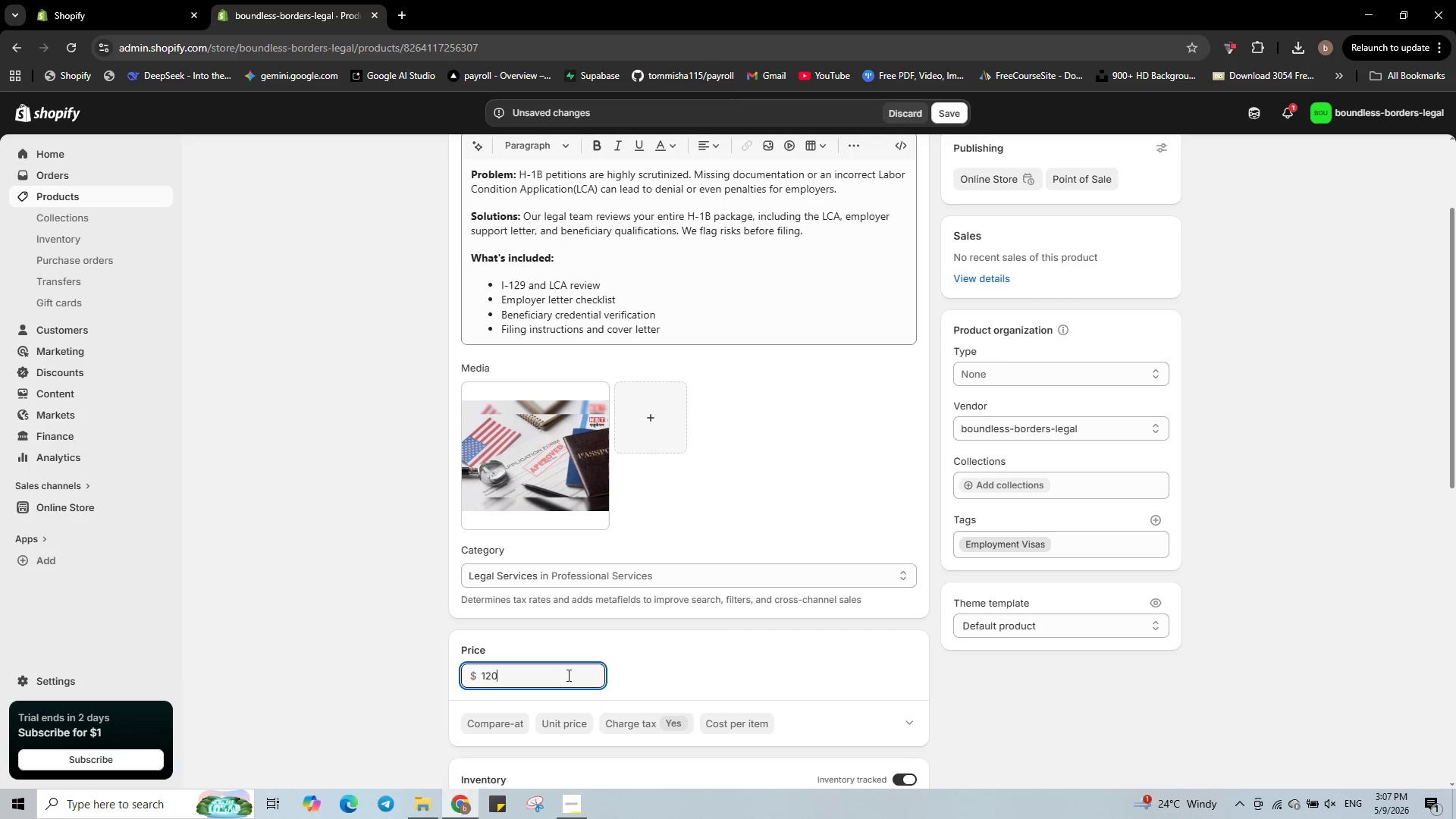 
key(Numpad0)
 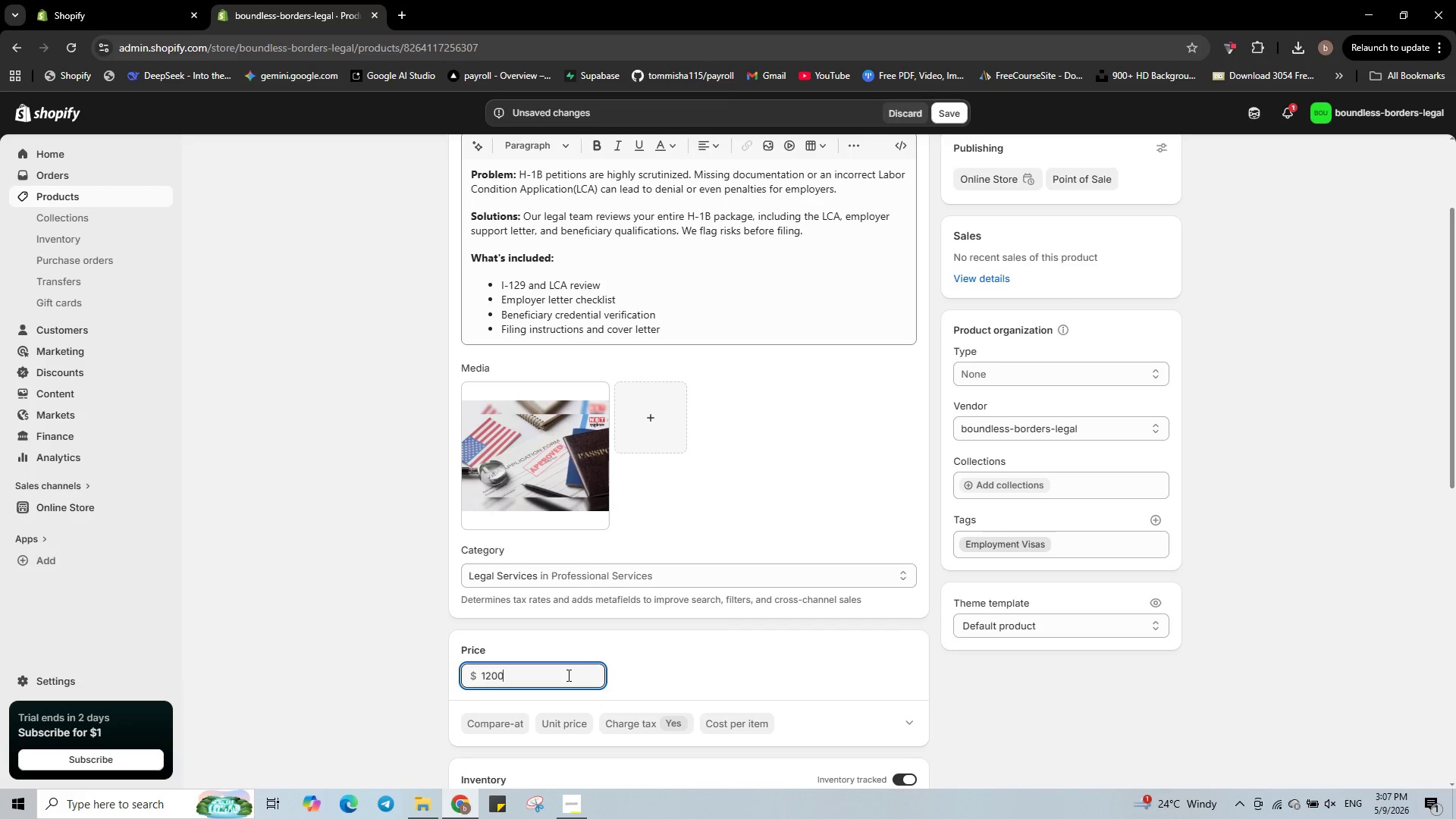 
scroll: coordinate [612, 670], scroll_direction: down, amount: 3.0
 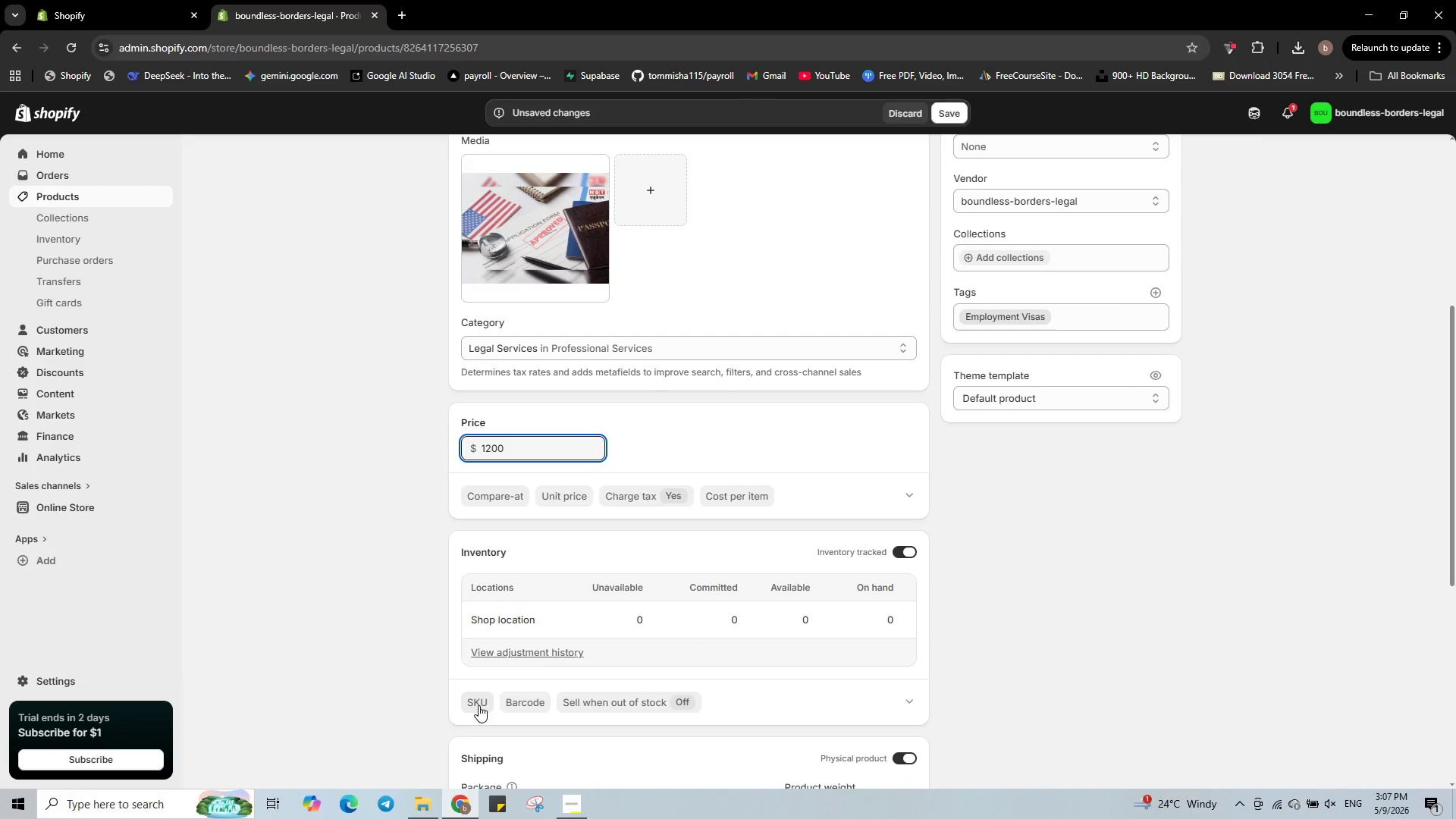 
left_click([479, 705])
 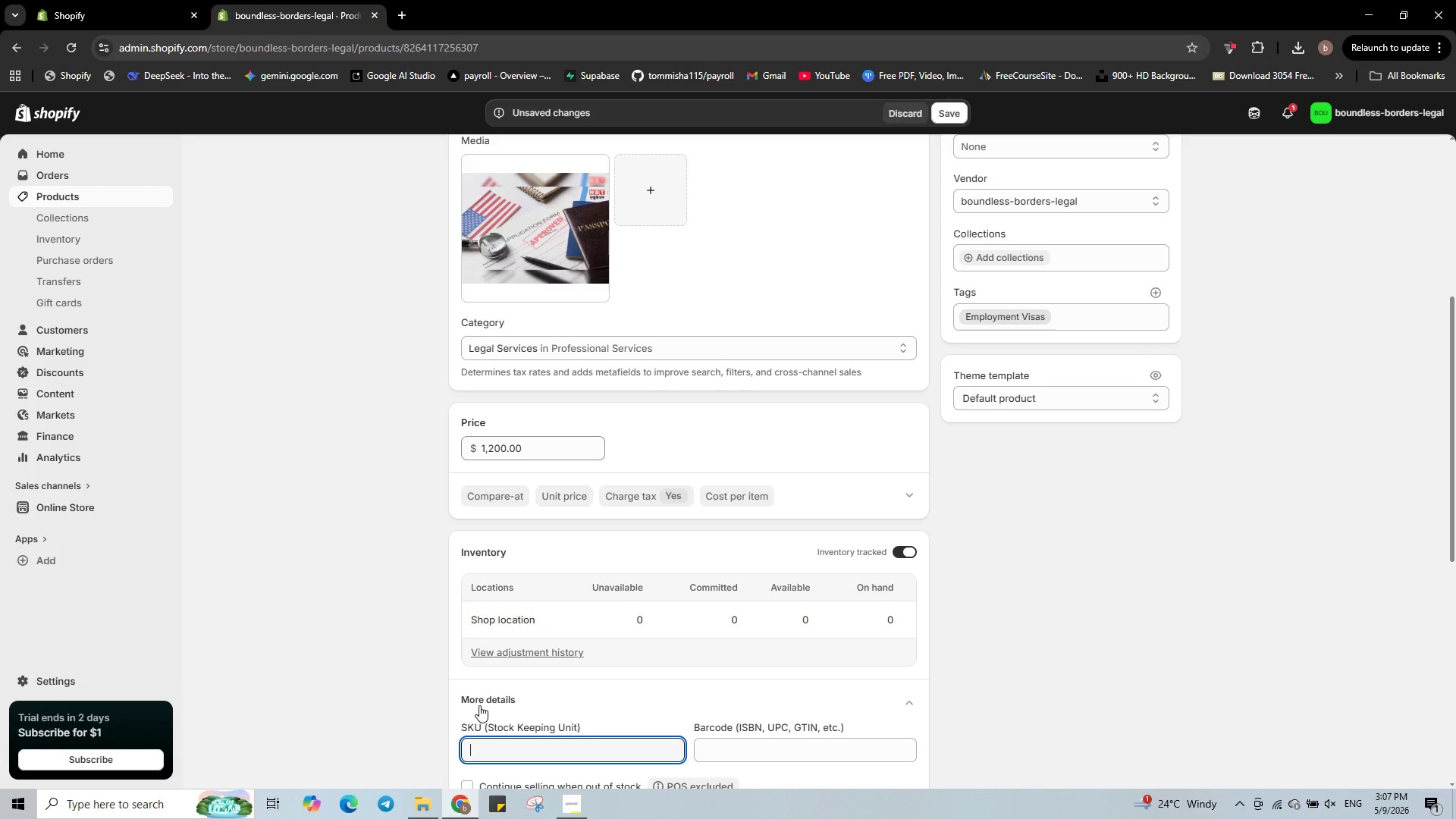 
wait(10.89)
 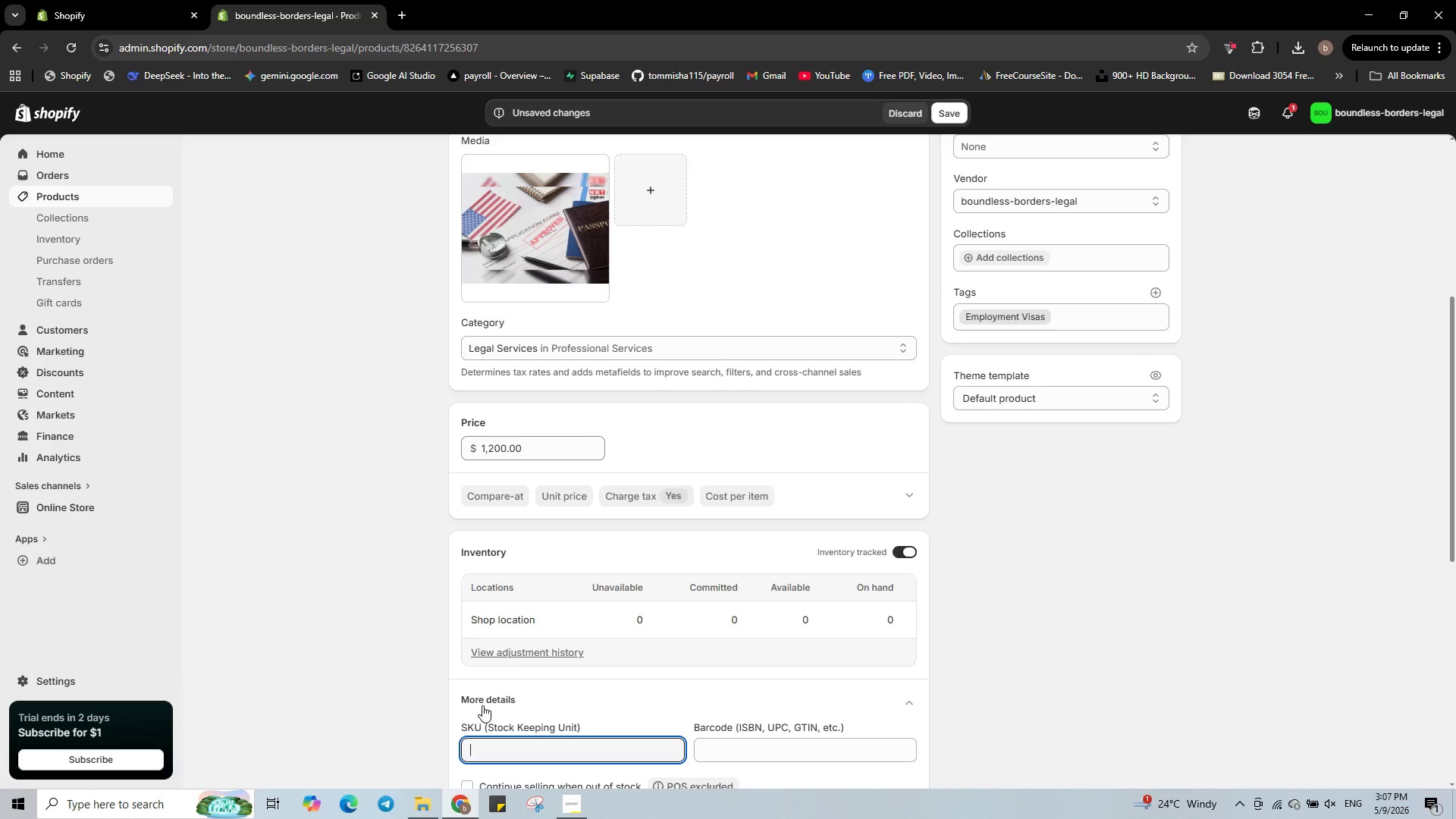 
type(BBL-)
 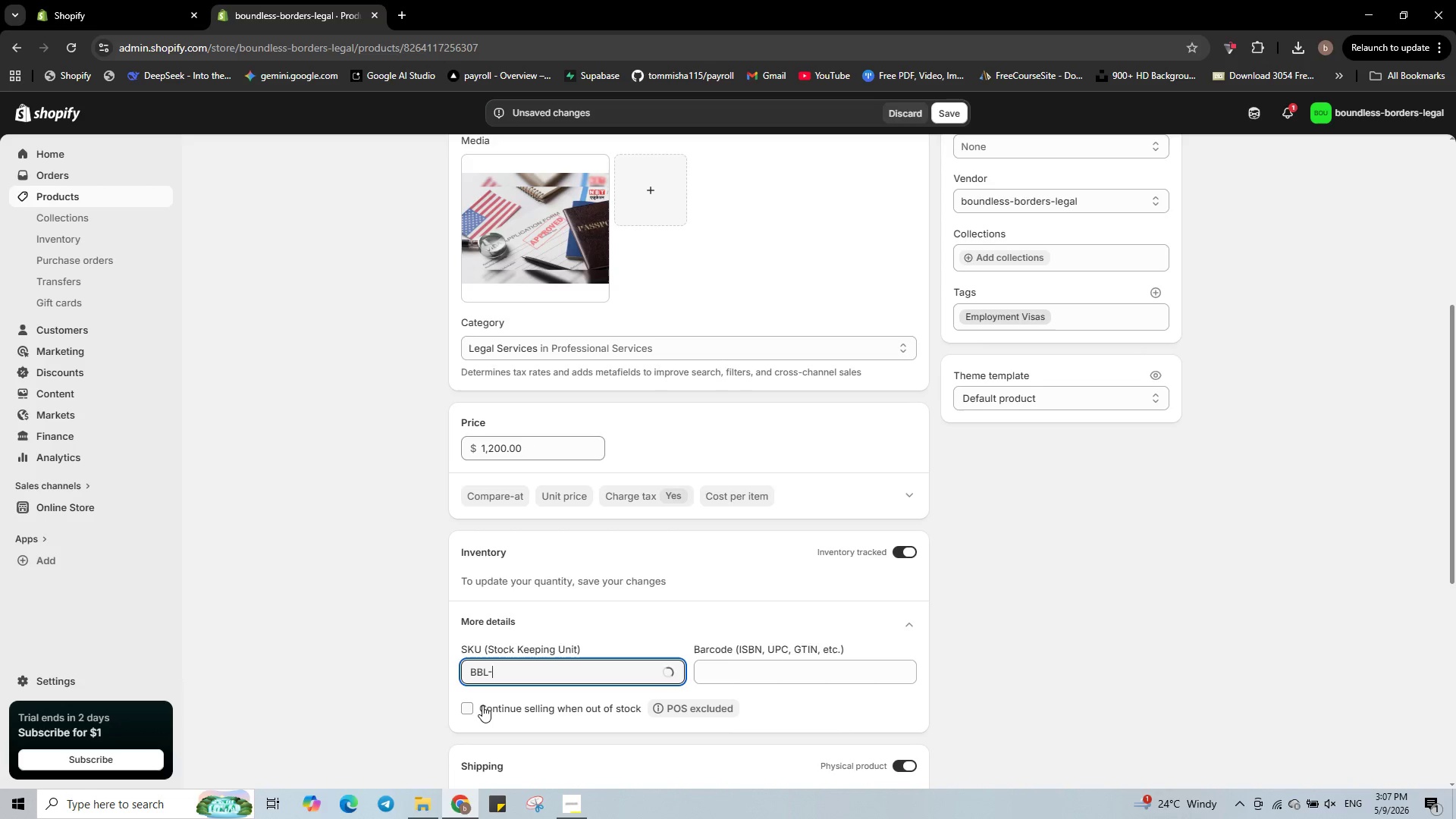 
 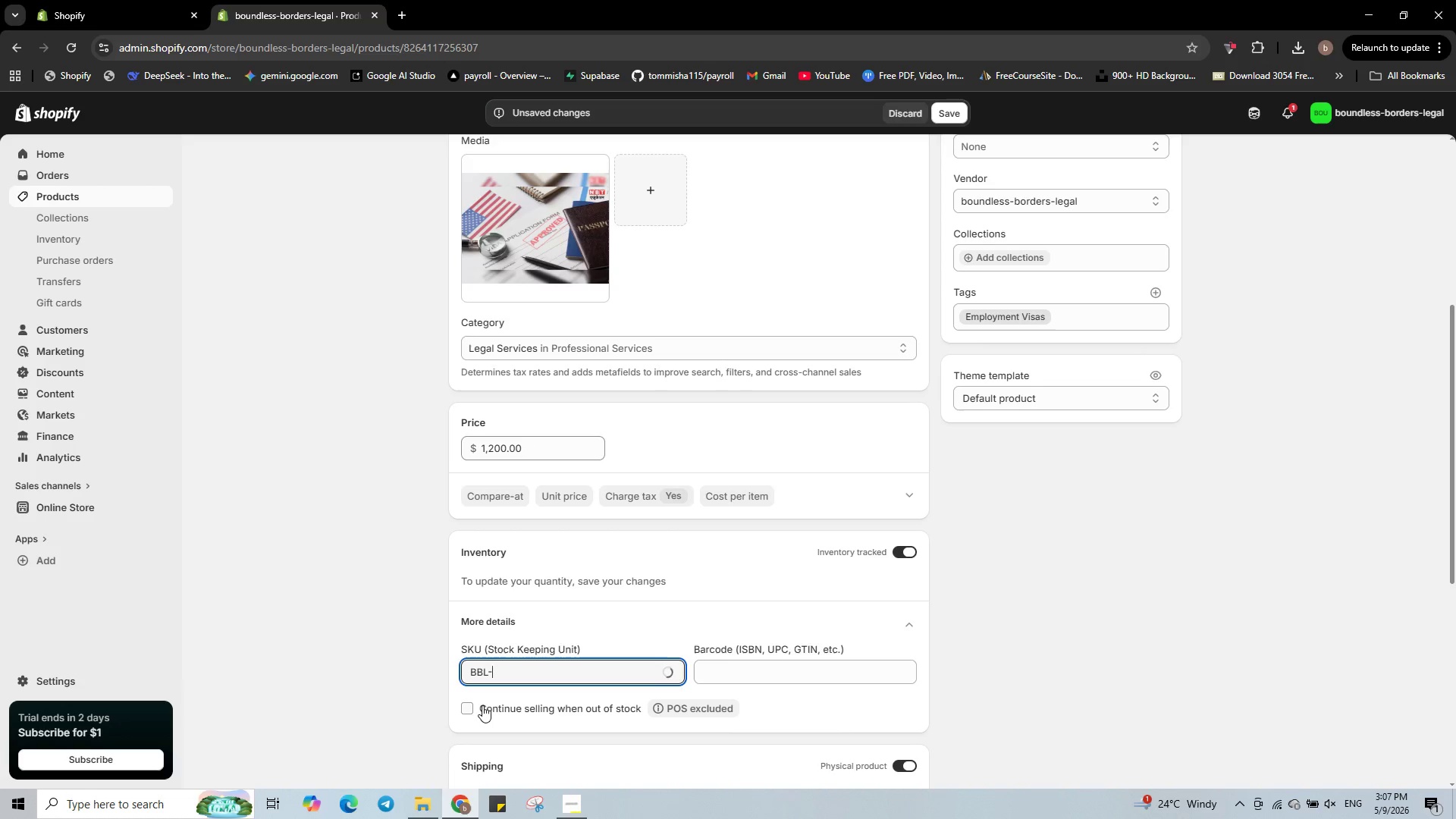 
hold_key(key=ShiftLeft, duration=1.28)
 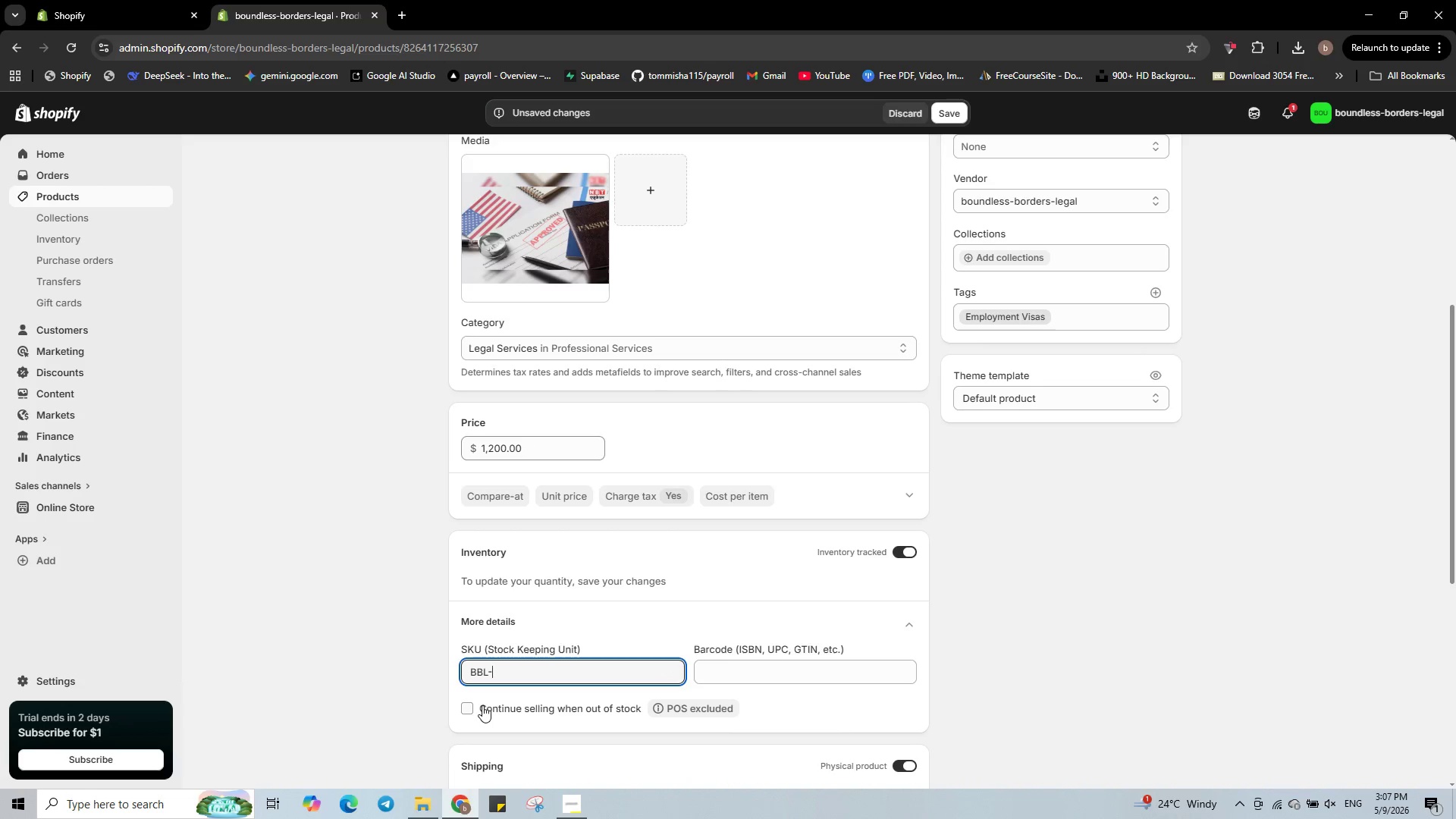 
type(0006)
 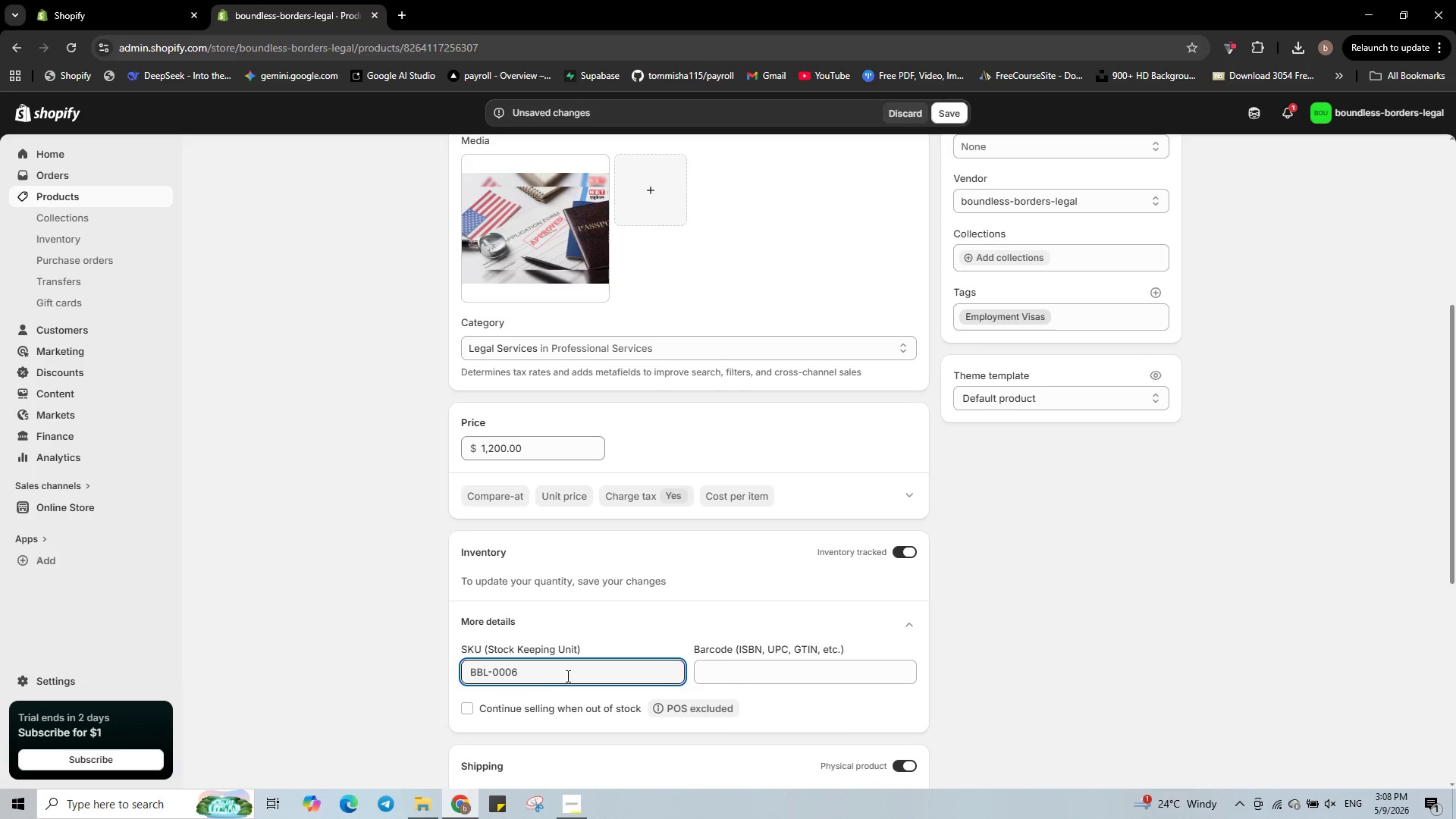 
wait(19.47)
 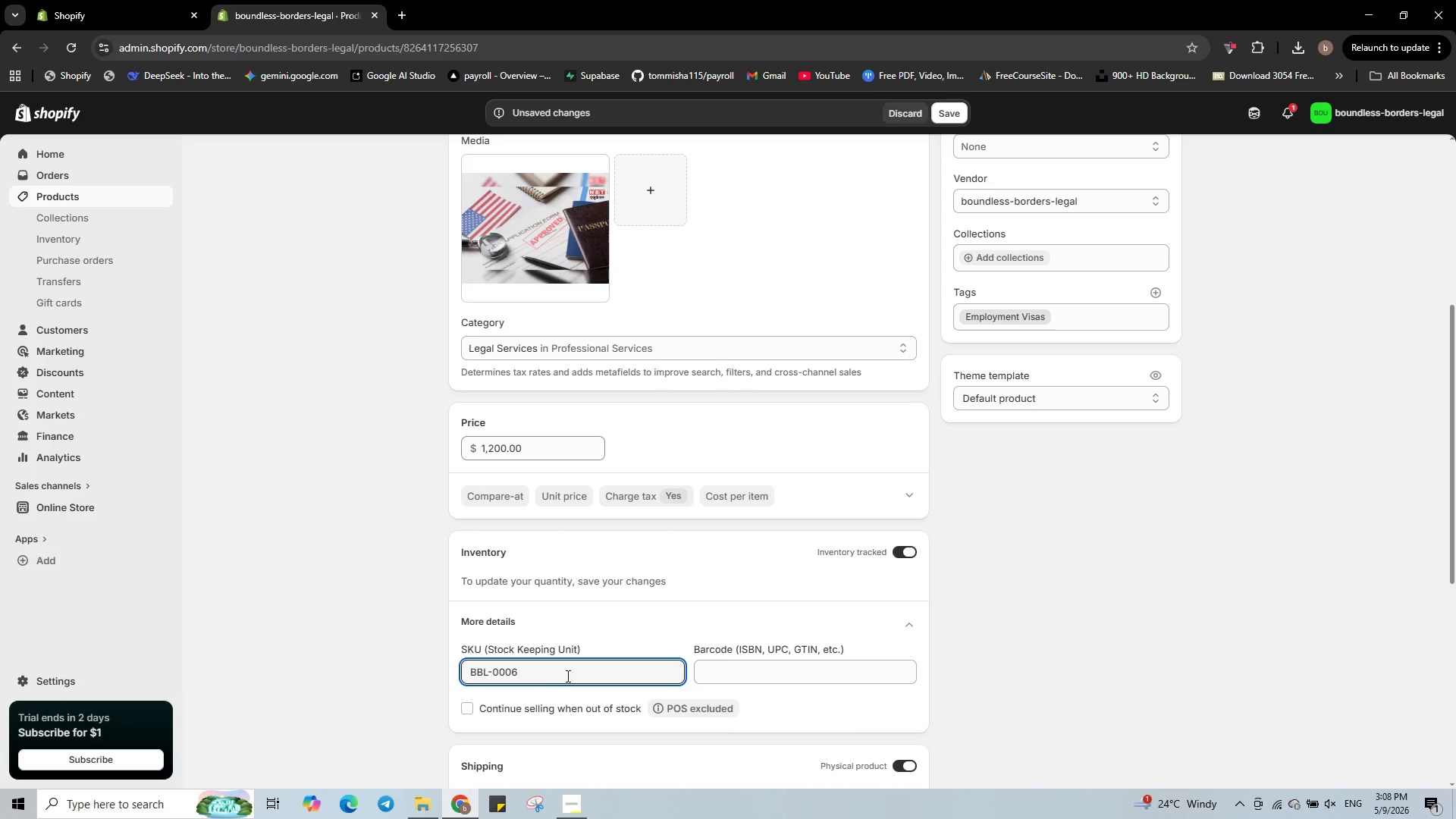 
scroll: coordinate [680, 638], scroll_direction: down, amount: 5.0
 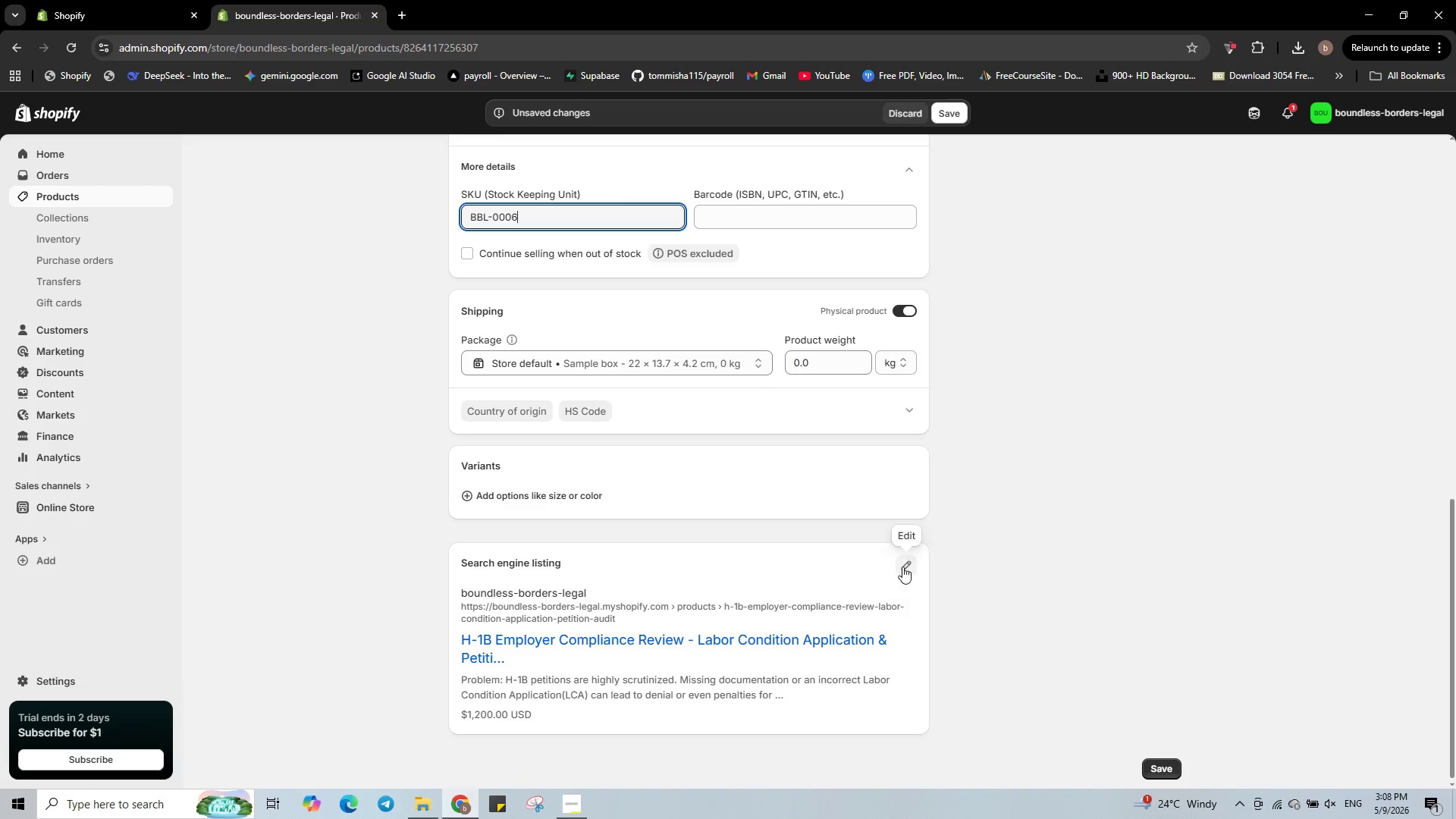 
left_click([909, 562])
 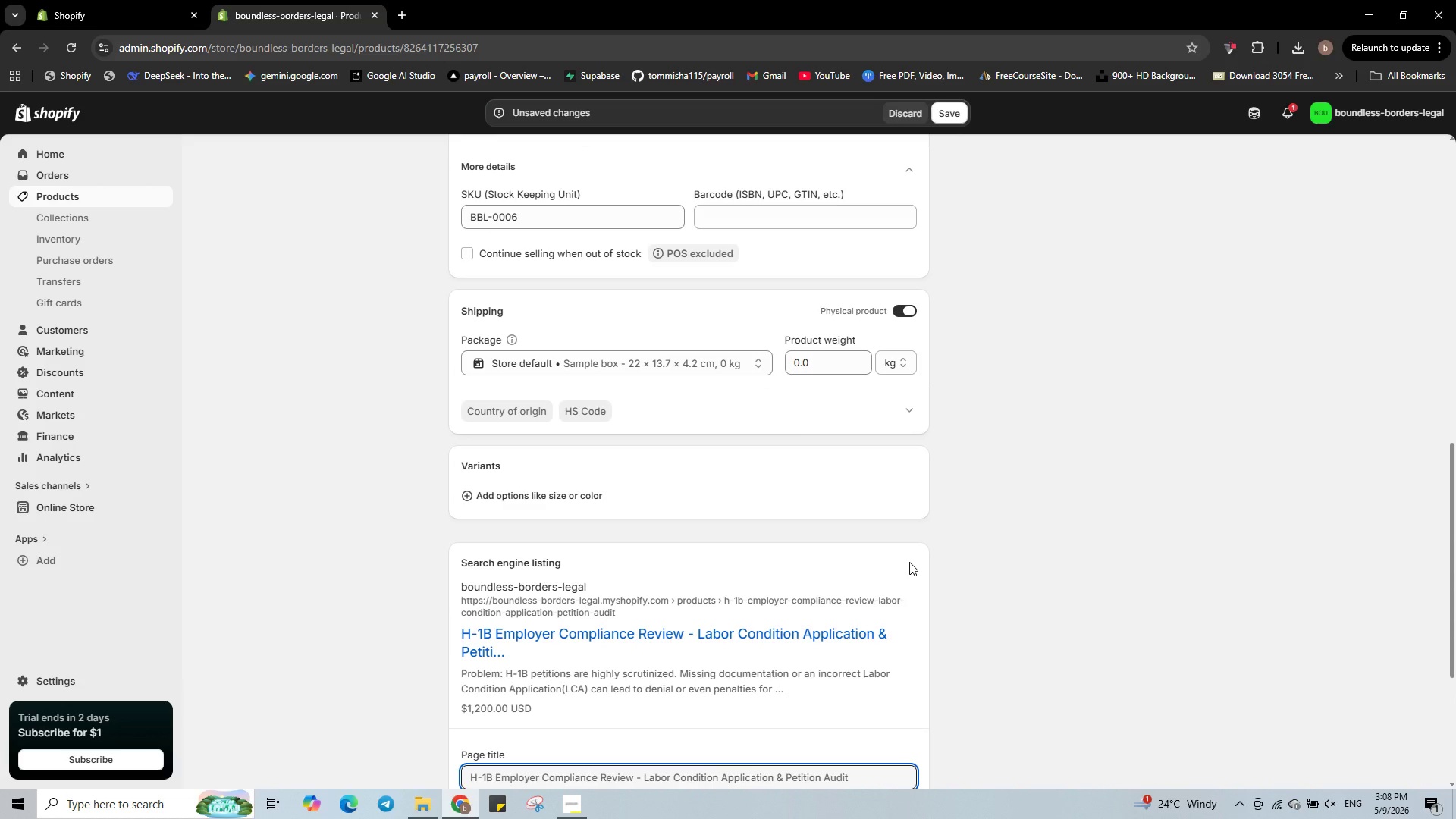 
scroll: coordinate [909, 562], scroll_direction: down, amount: 1.0
 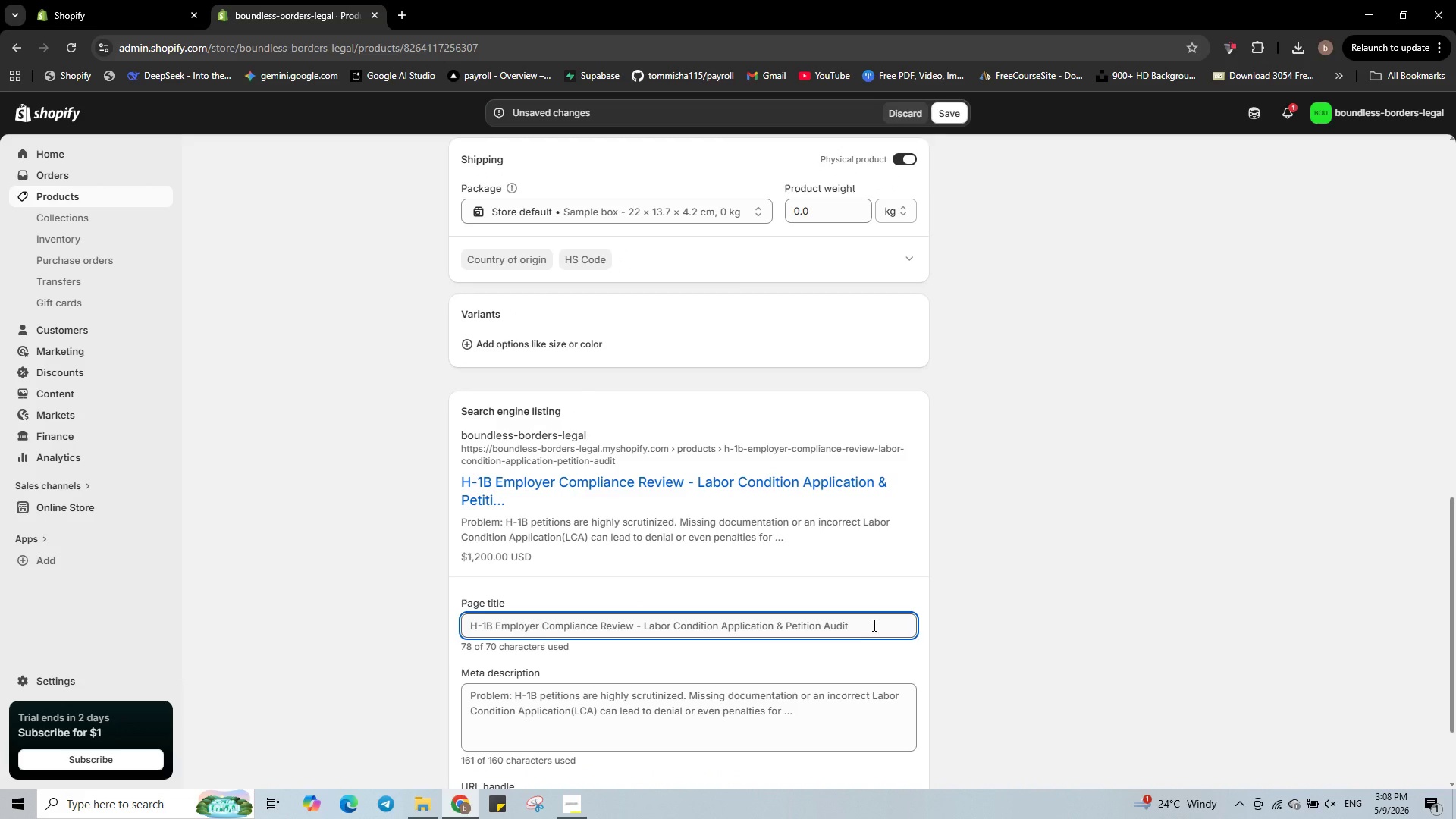 
wait(5.75)
 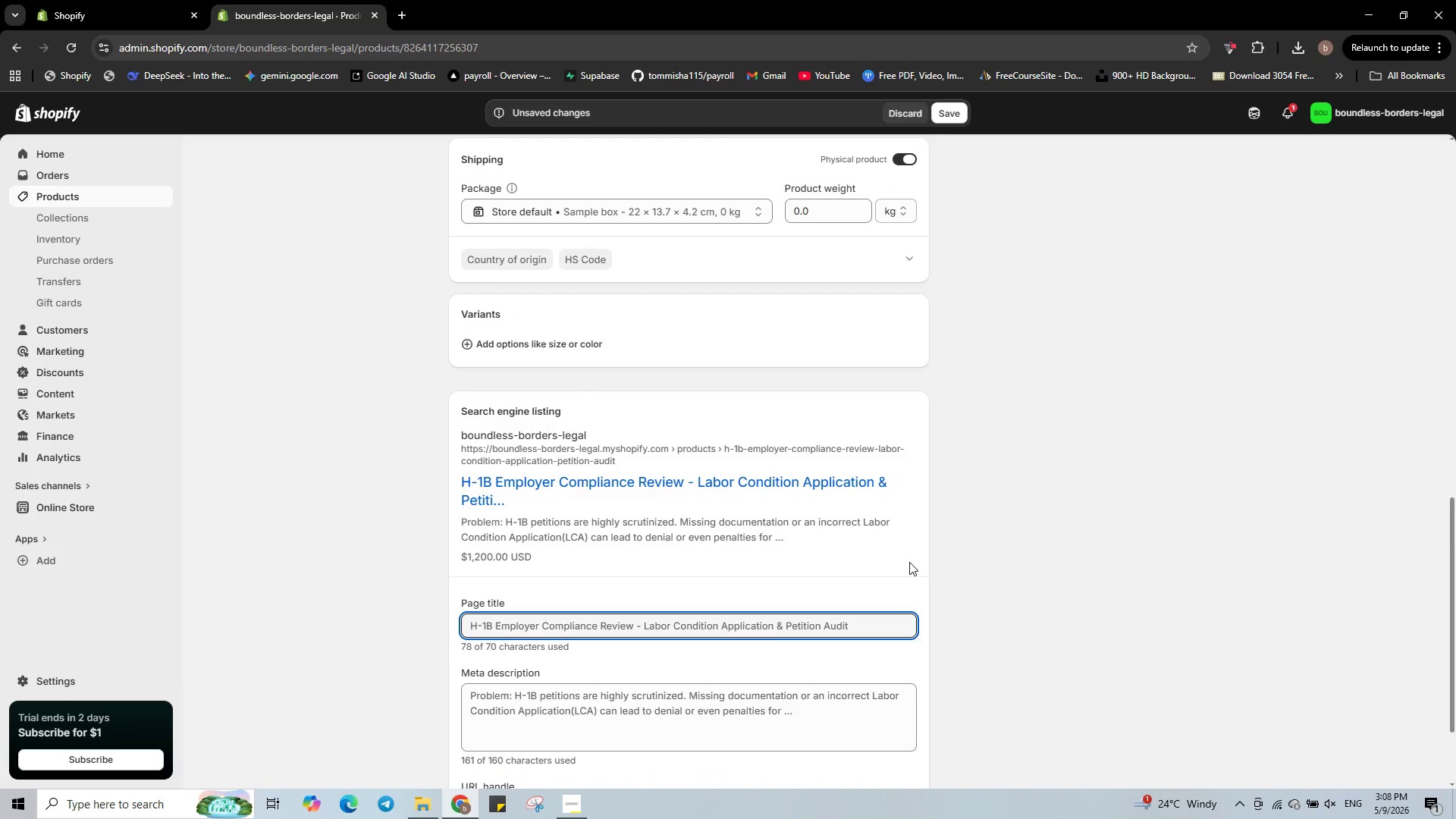 
left_click_drag(start_coordinate=[872, 626], to_coordinate=[784, 623])
 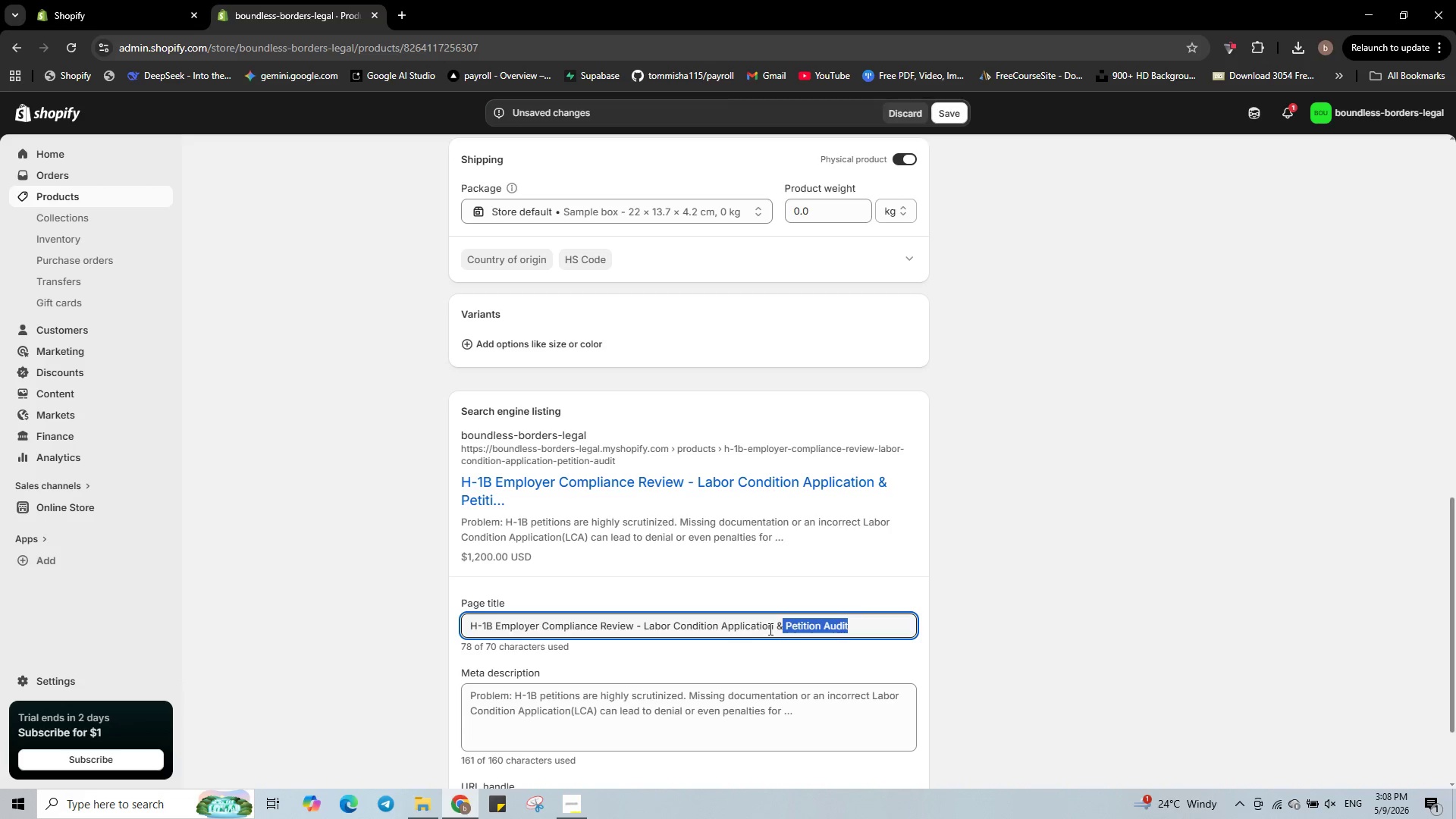 
left_click_drag(start_coordinate=[772, 627], to_coordinate=[651, 632])
 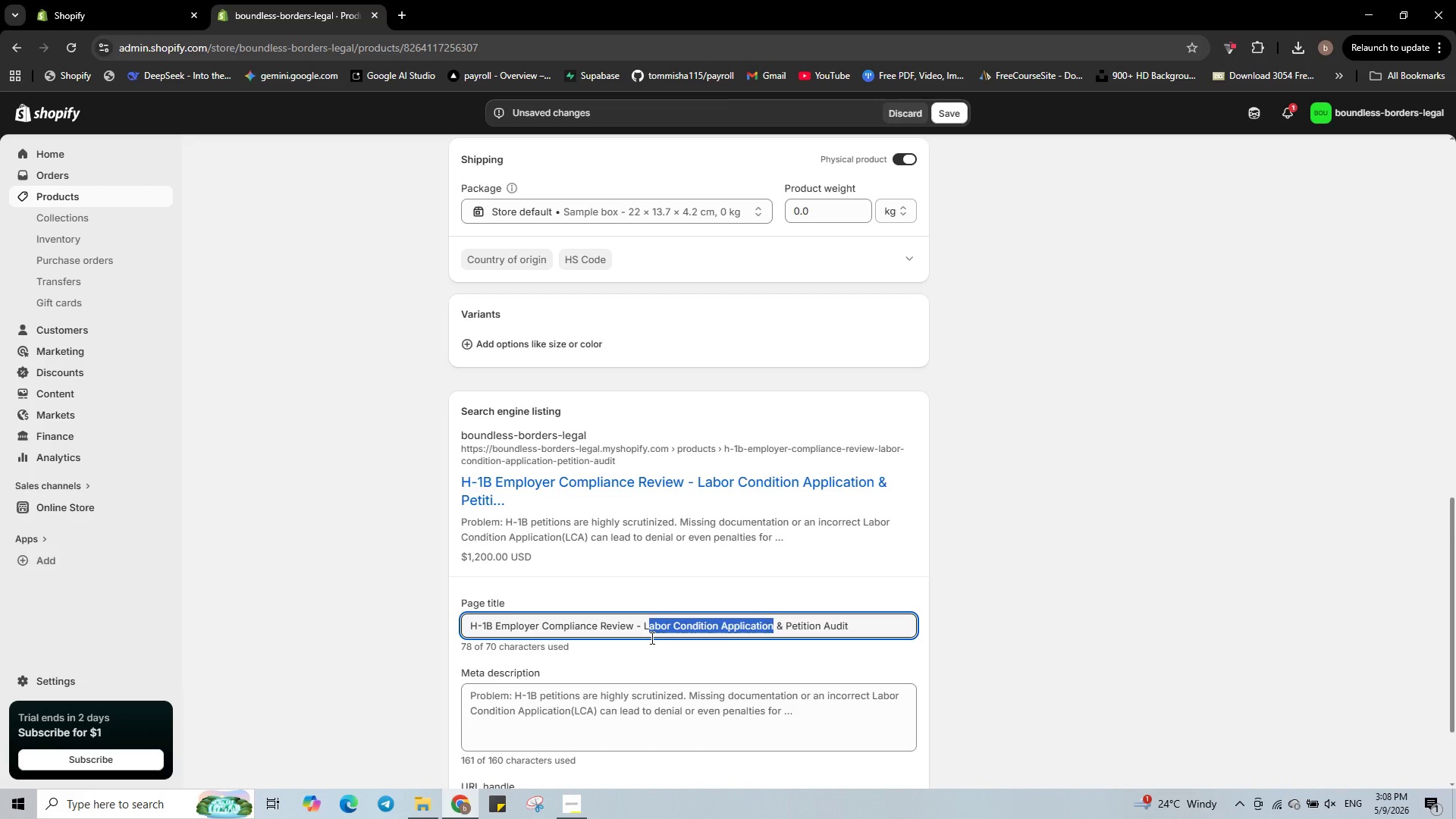 
key(Backspace)
type(CA)
 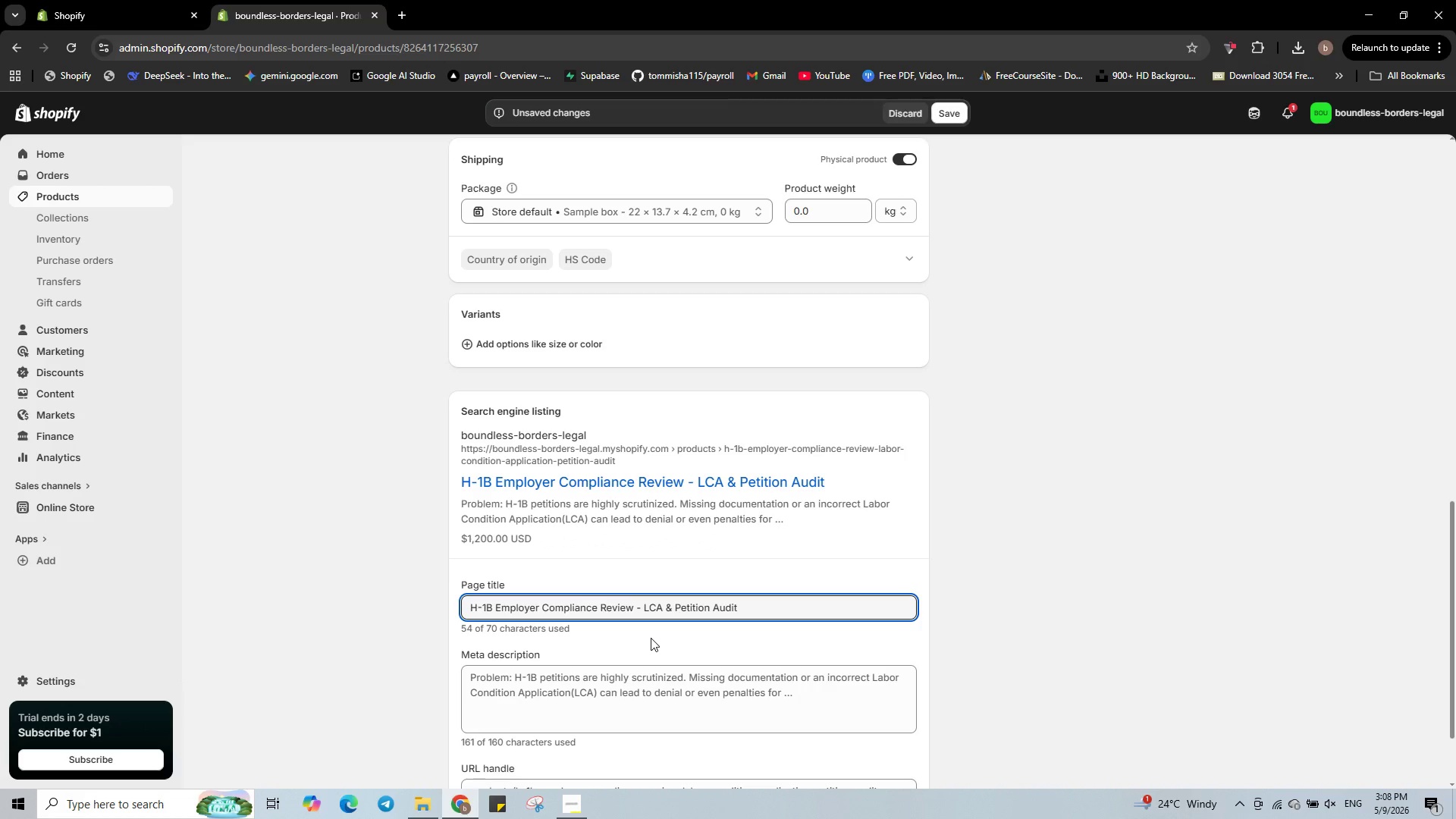 
left_click([792, 599])
 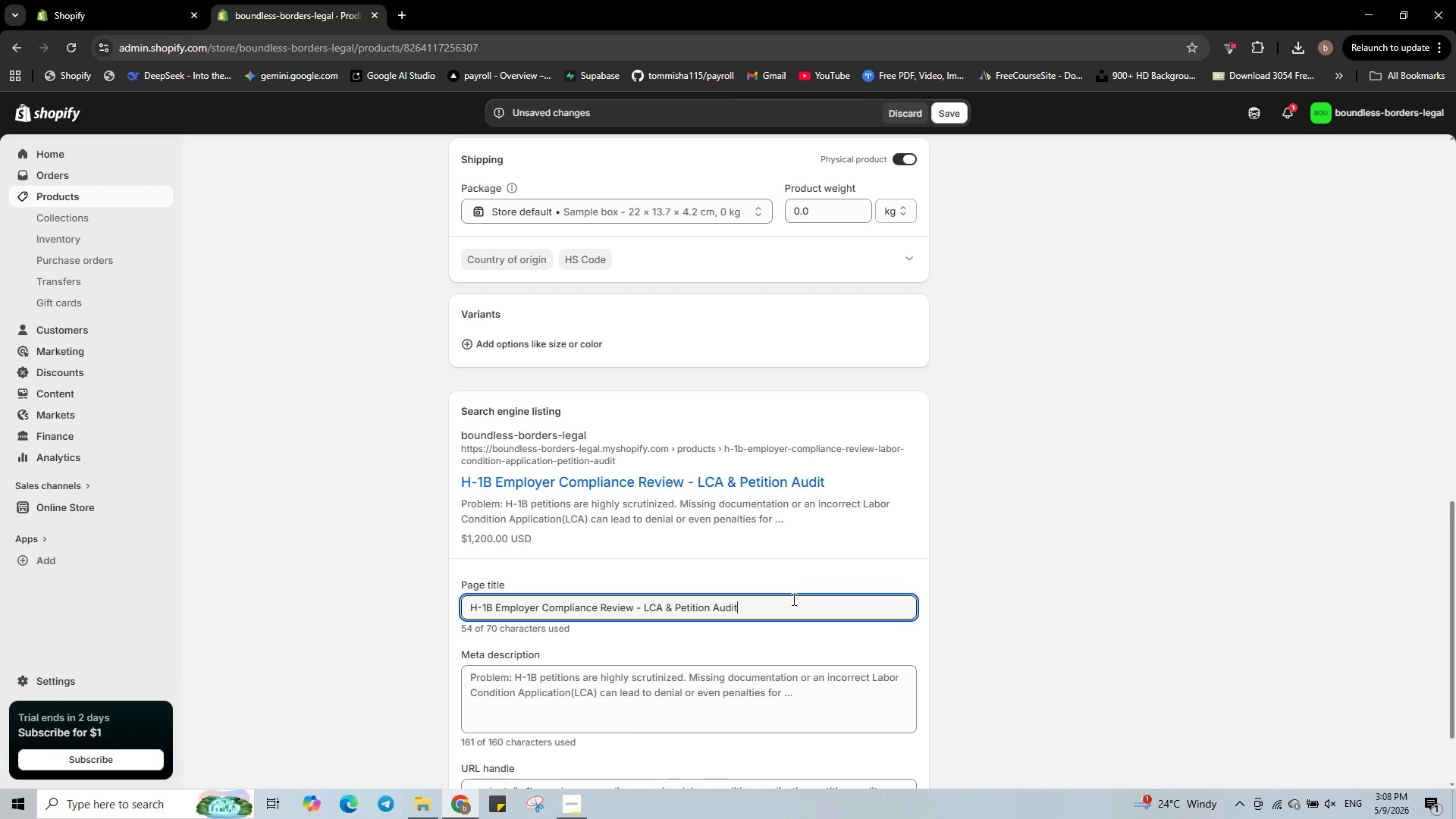 
type( | Boundless Borders)
 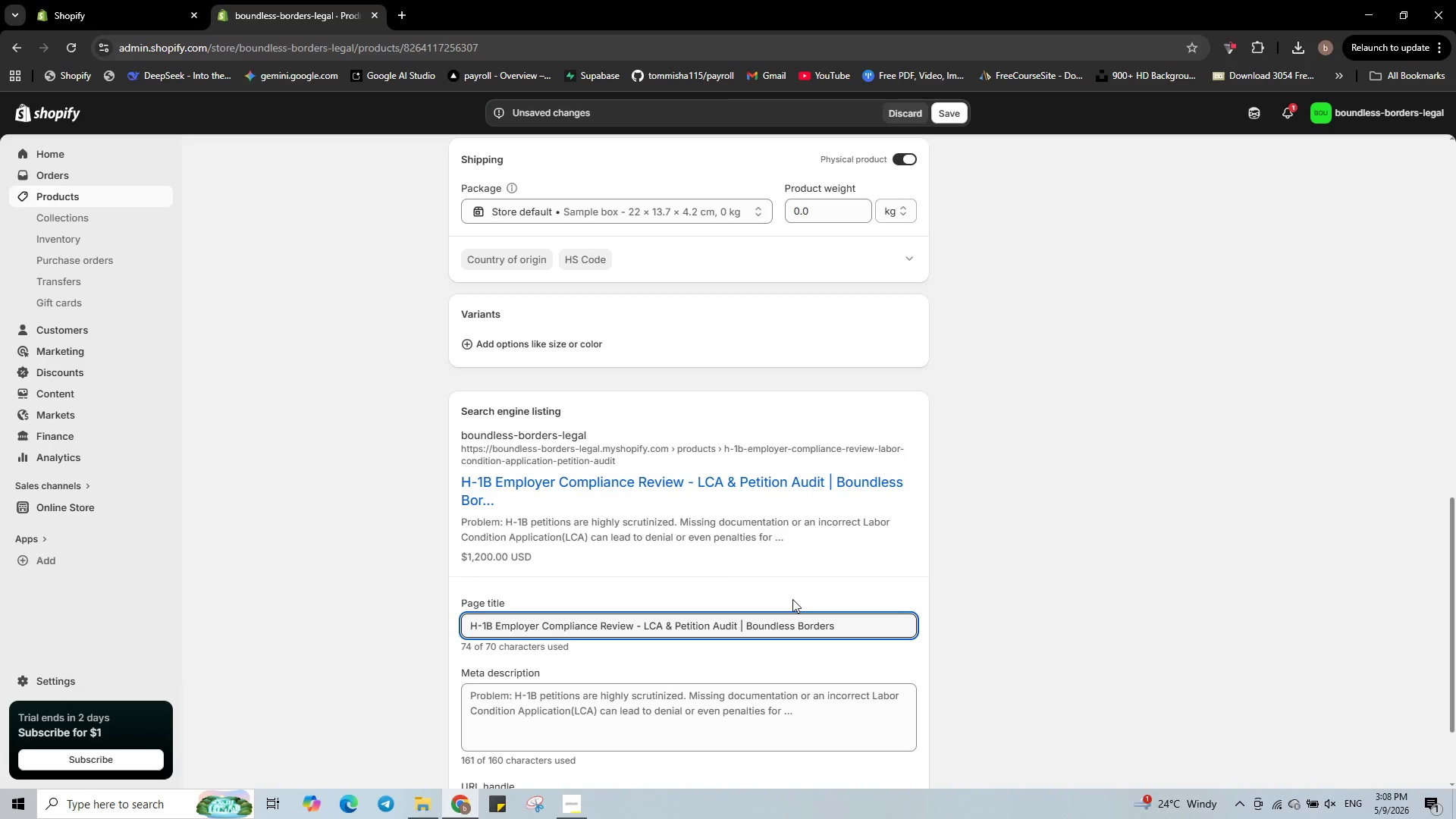 
key(Shift+ArrowLeft)
 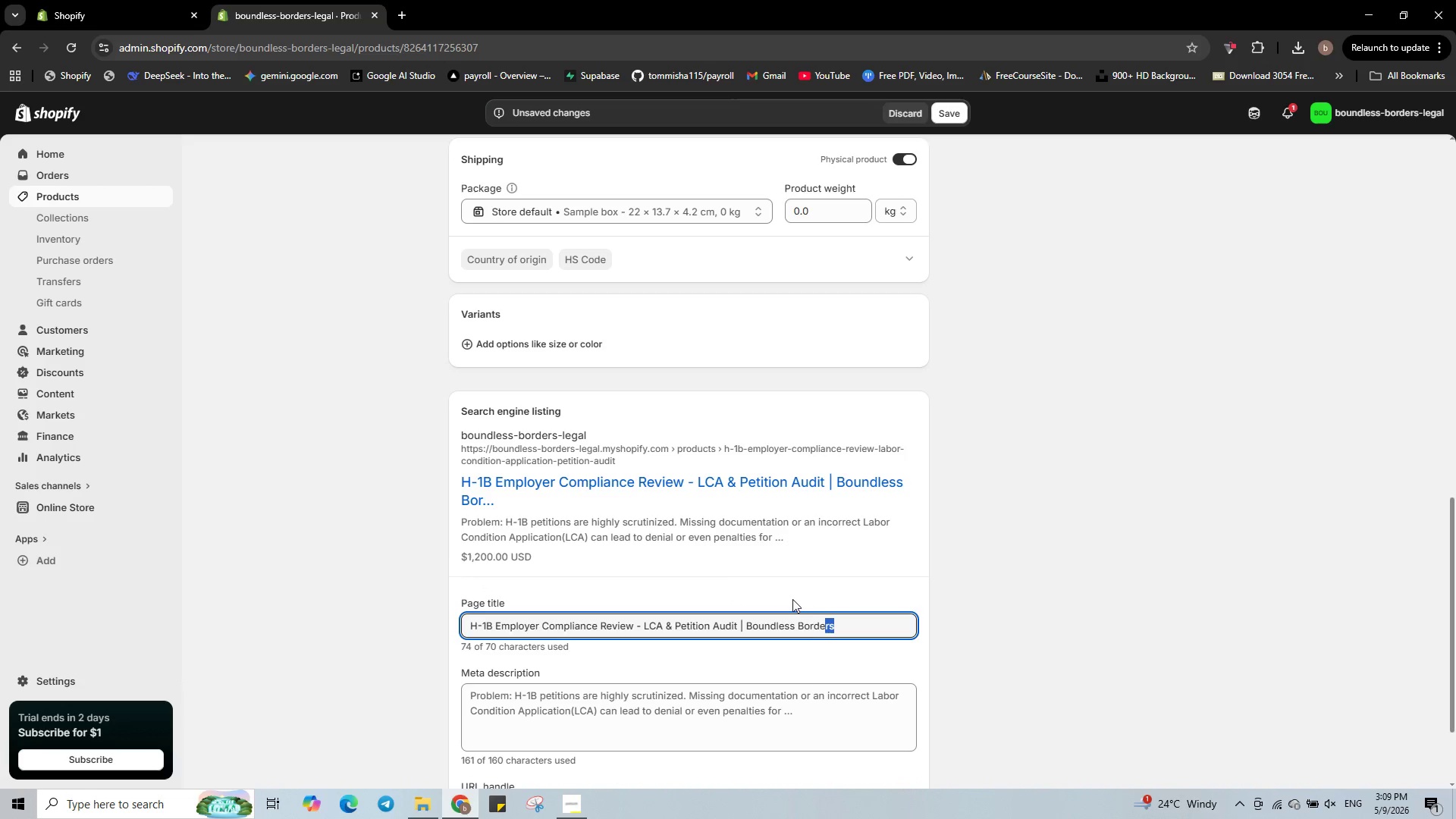 
key(Shift+ArrowLeft)
 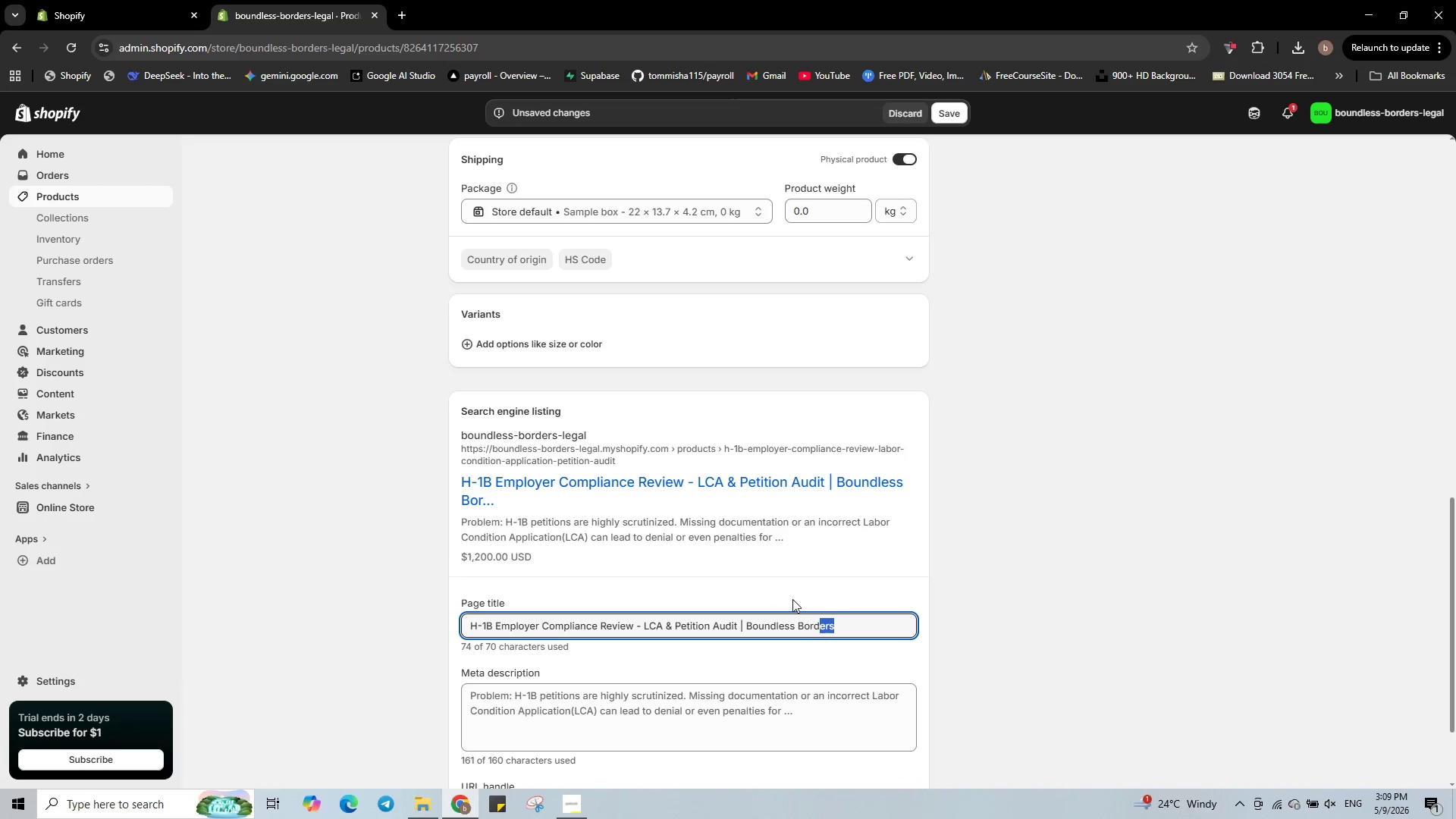 
key(Shift+ArrowLeft)
 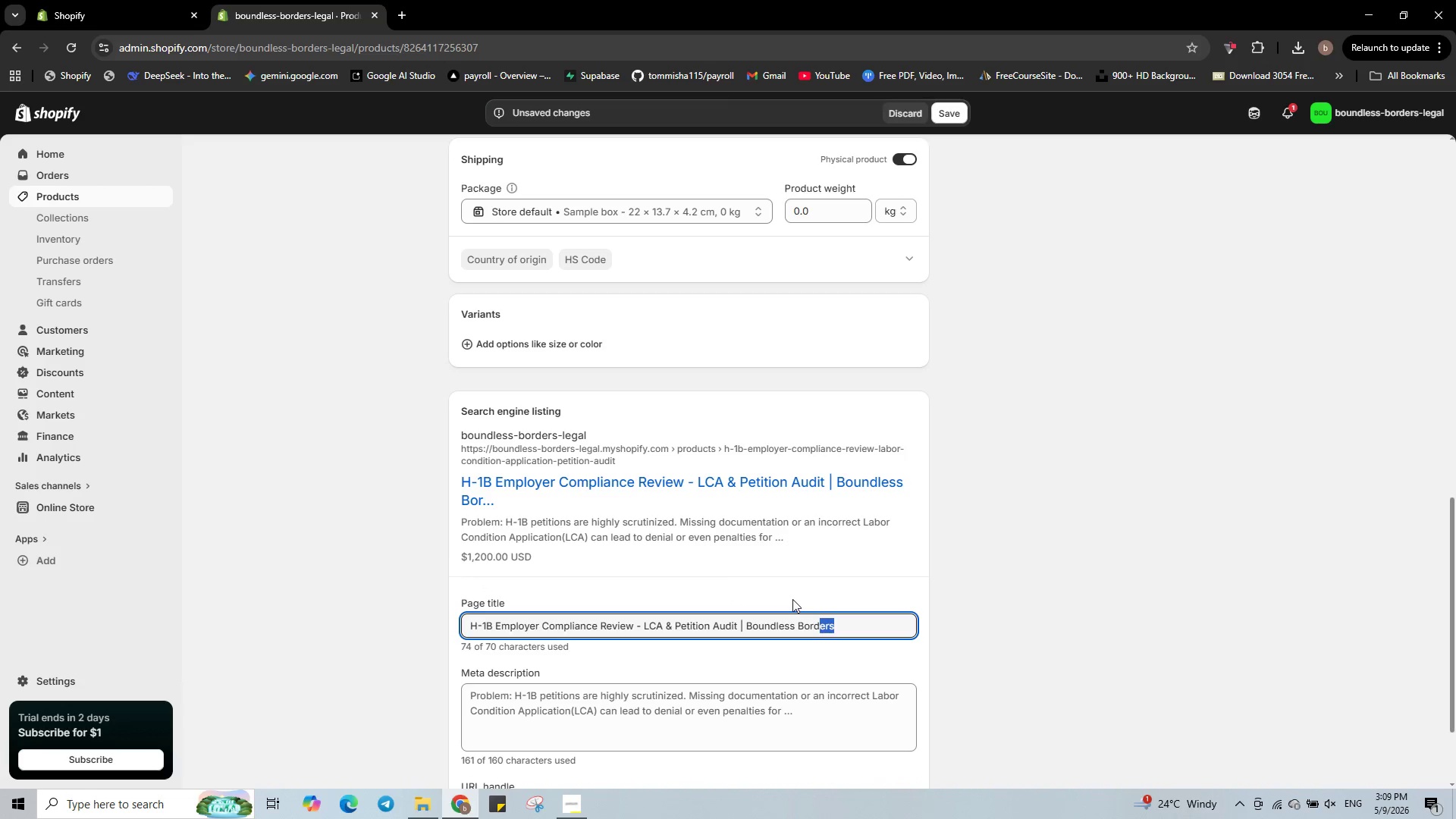 
key(Shift+ArrowLeft)
 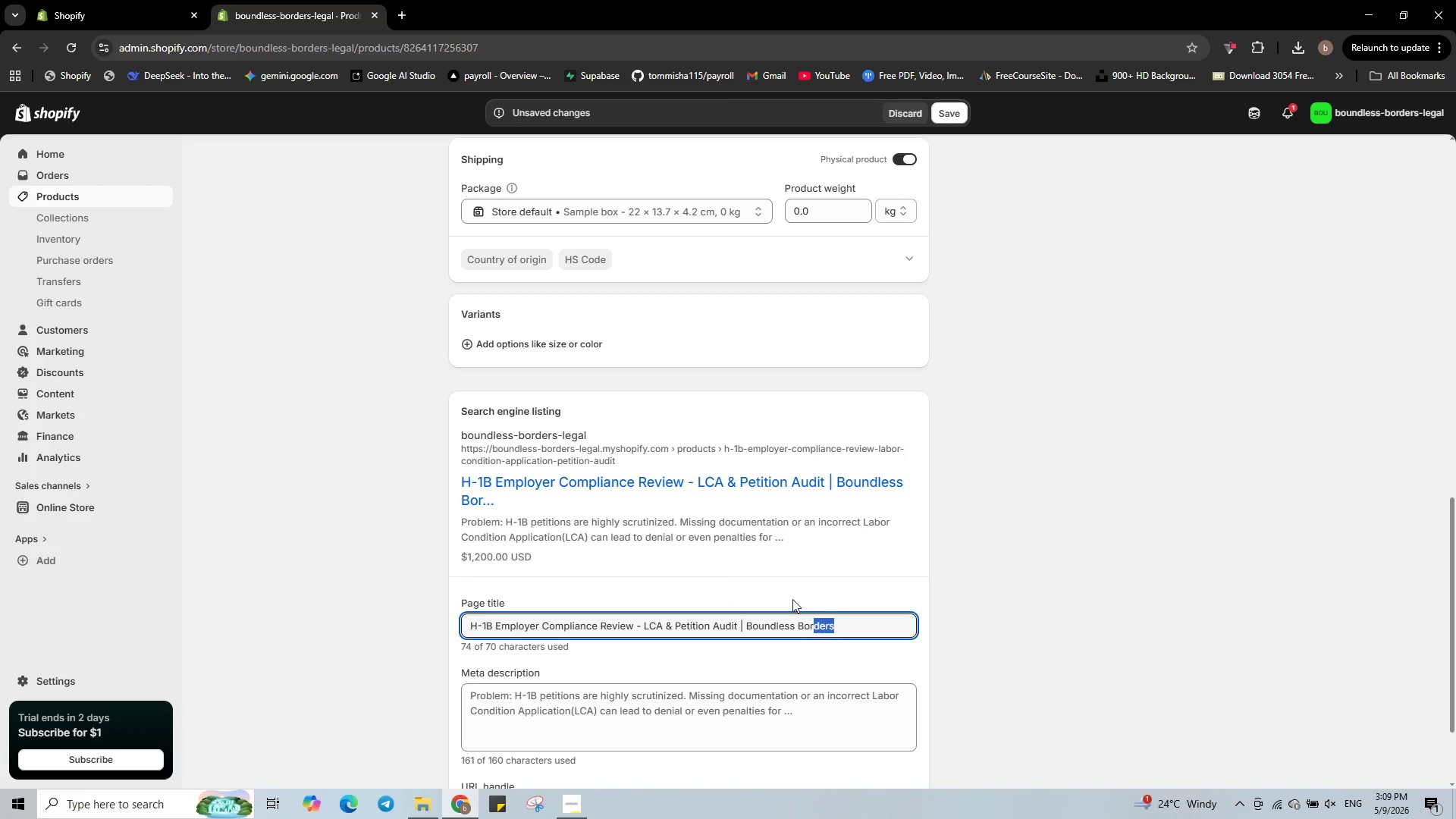 
hold_key(key=ArrowLeft, duration=0.58)
 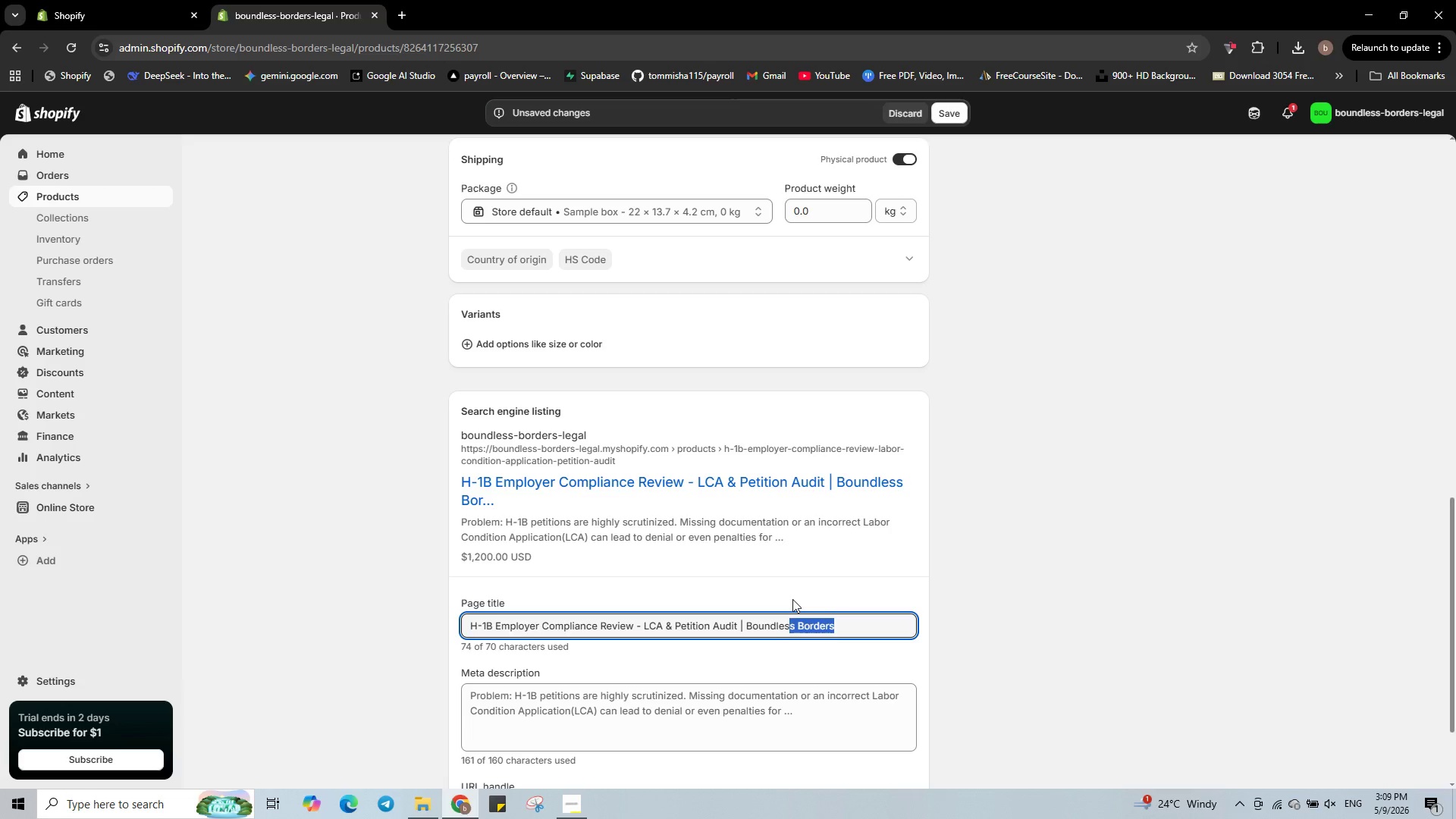 
key(Shift+ArrowLeft)
 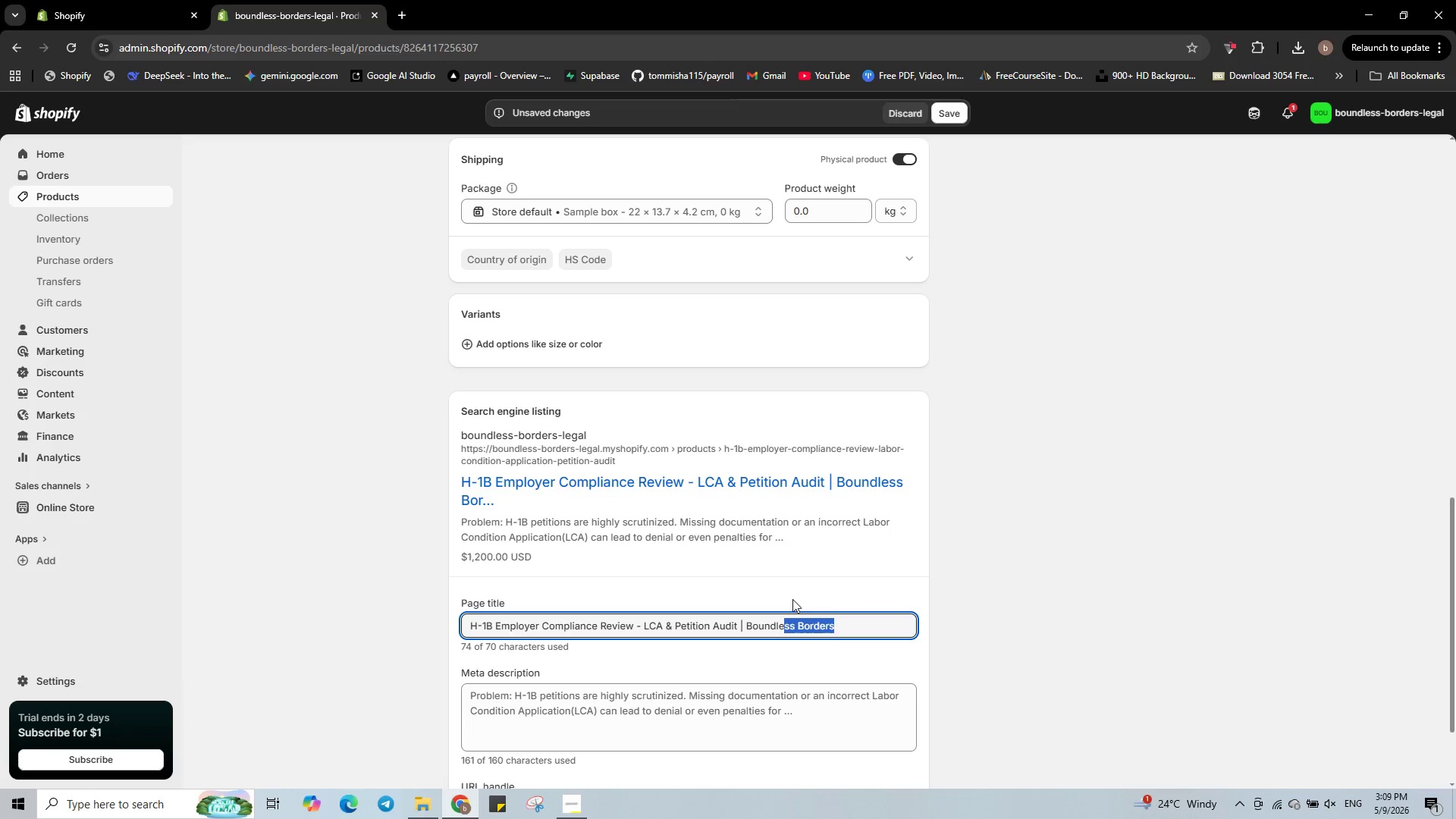 
key(Shift+ArrowLeft)
 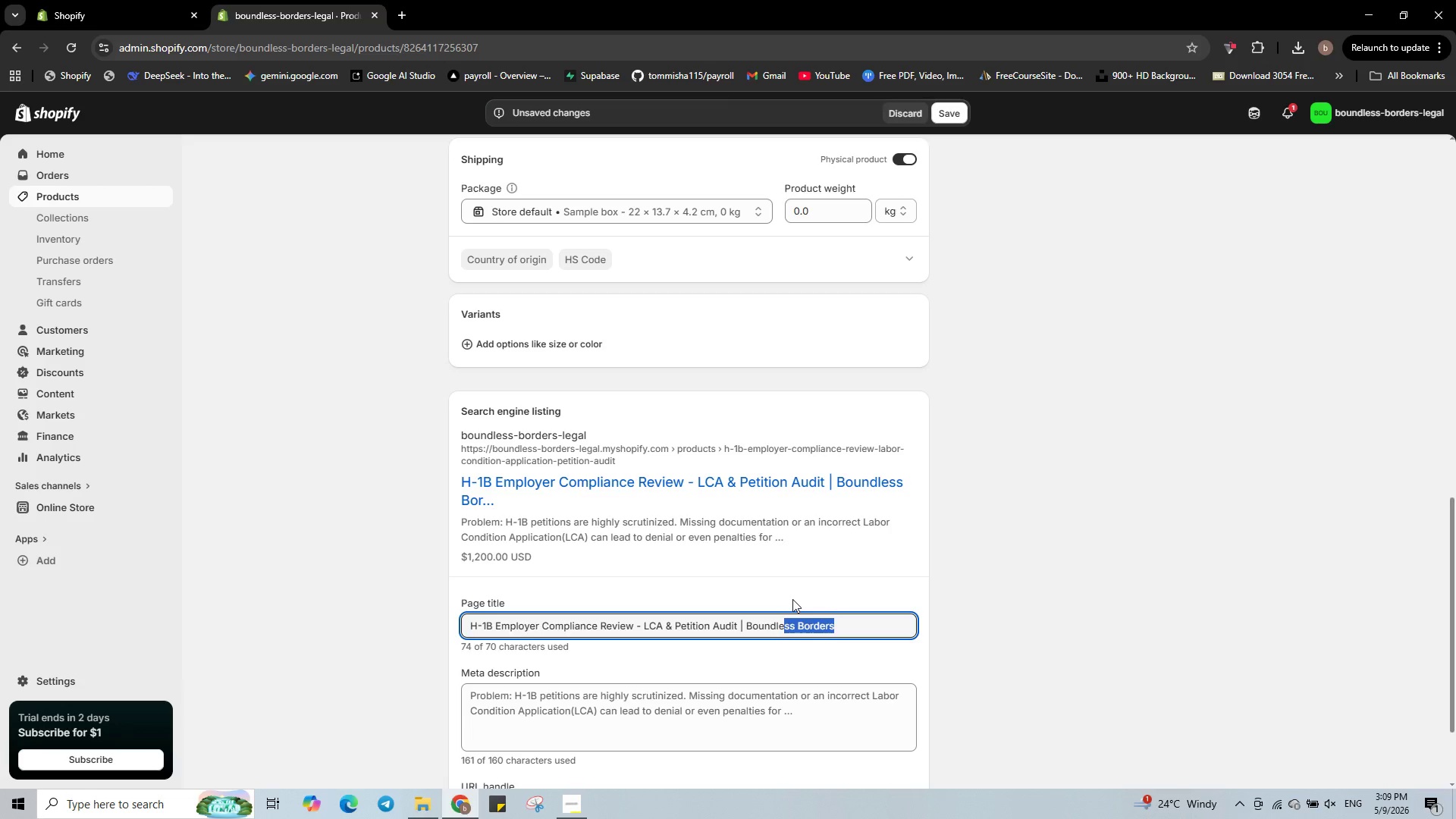 
key(Shift+ArrowLeft)
 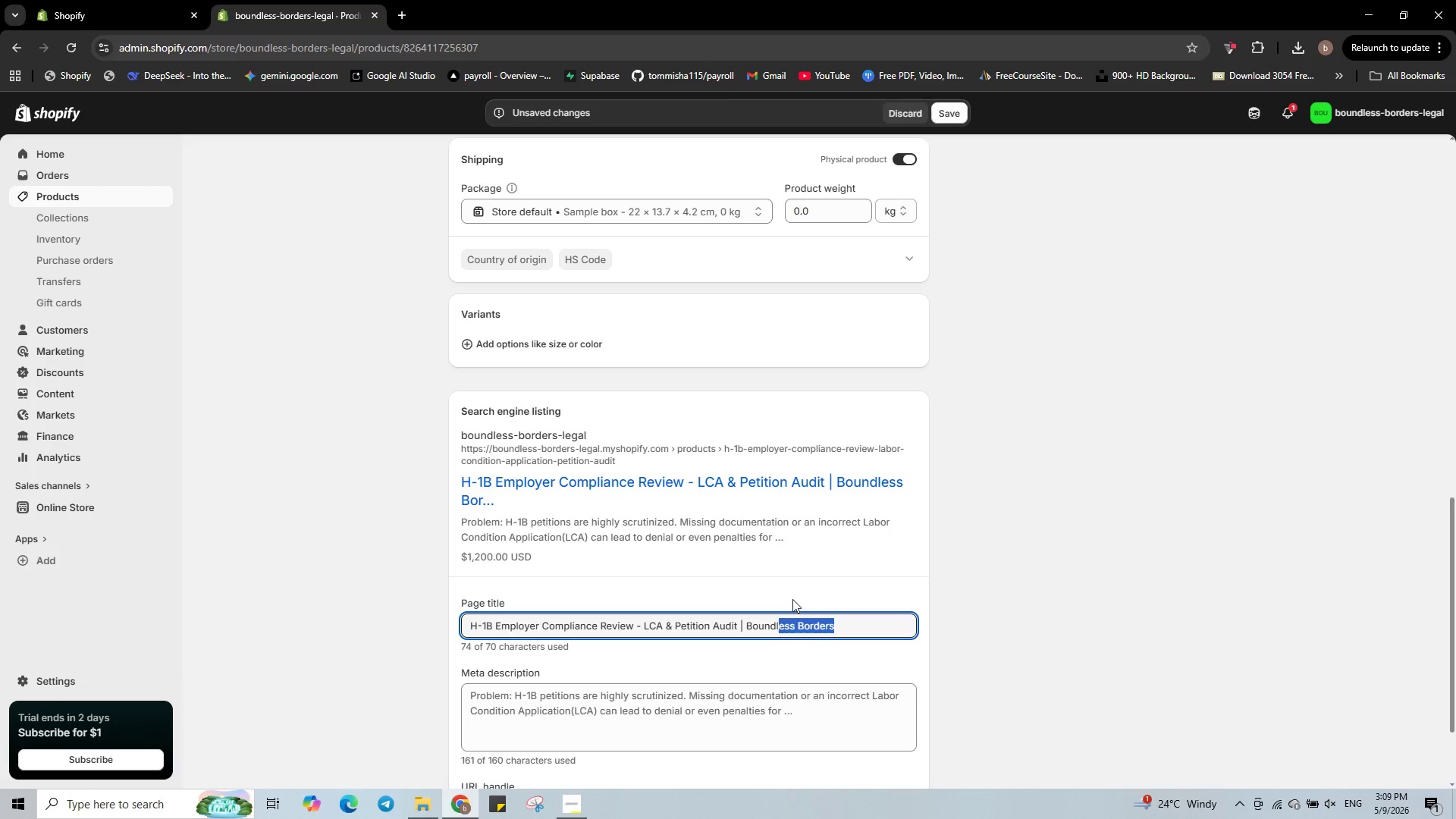 
key(Shift+ArrowLeft)
 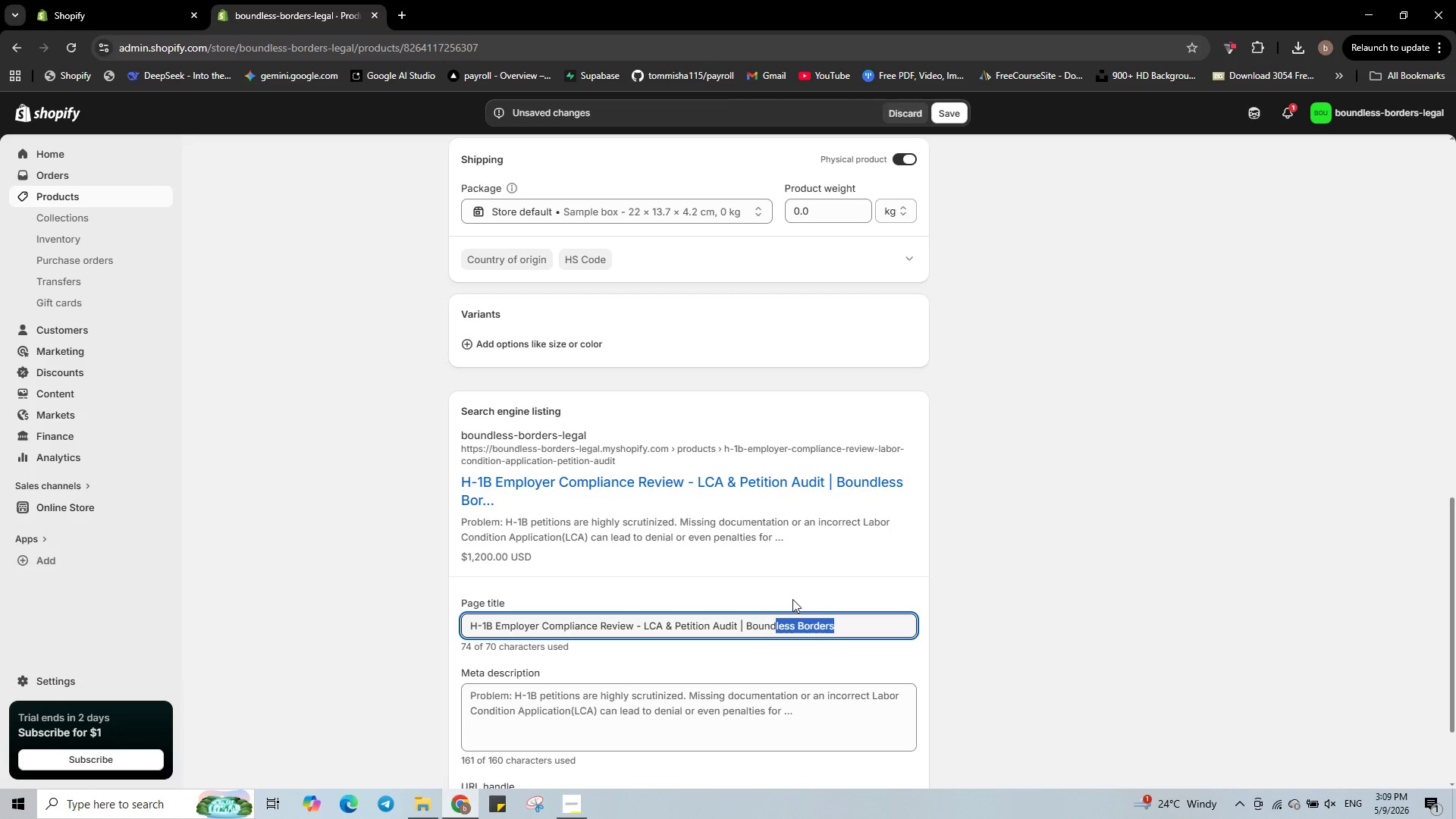 
key(Shift+ArrowLeft)
 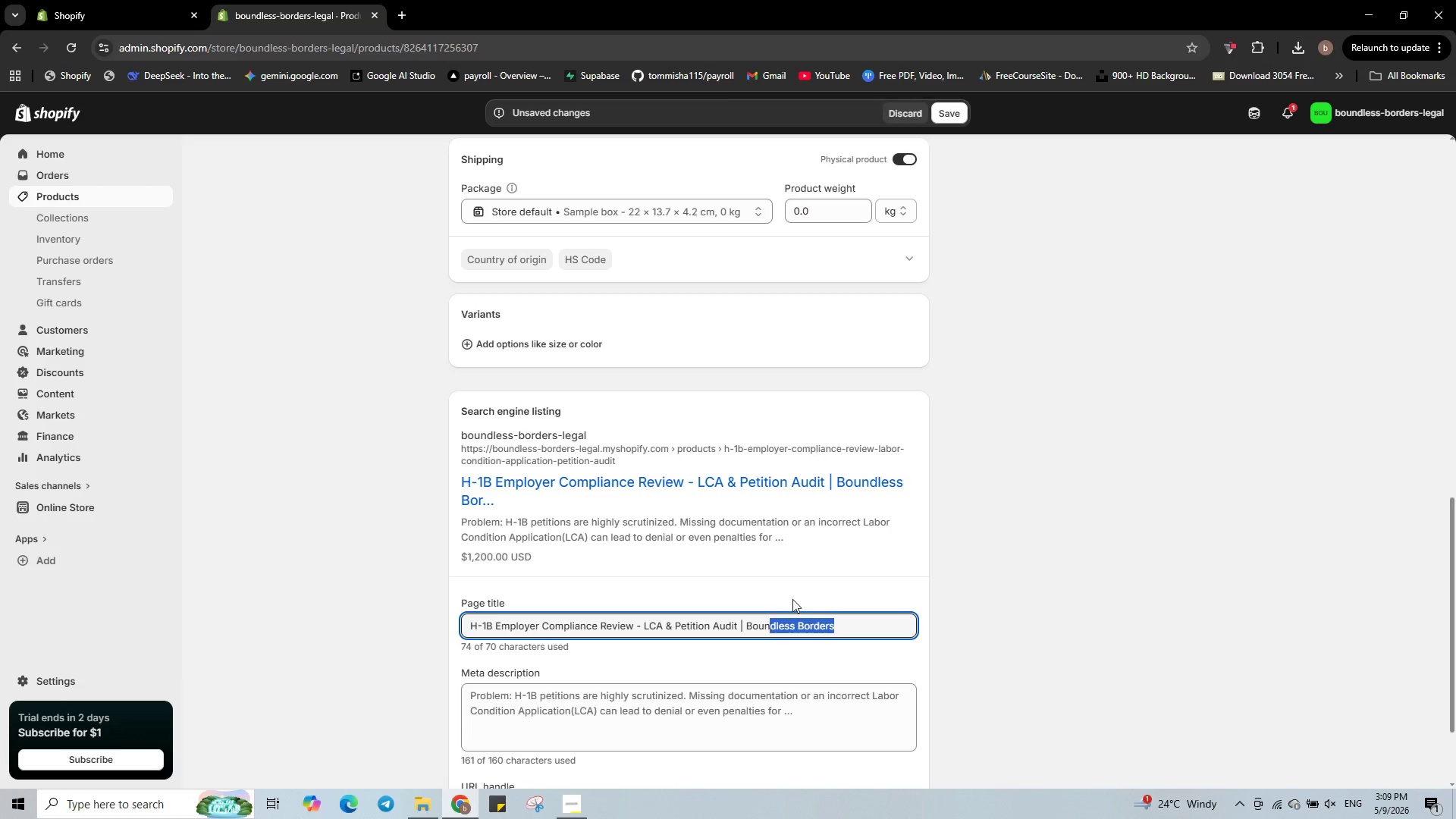 
key(Shift+ArrowLeft)
 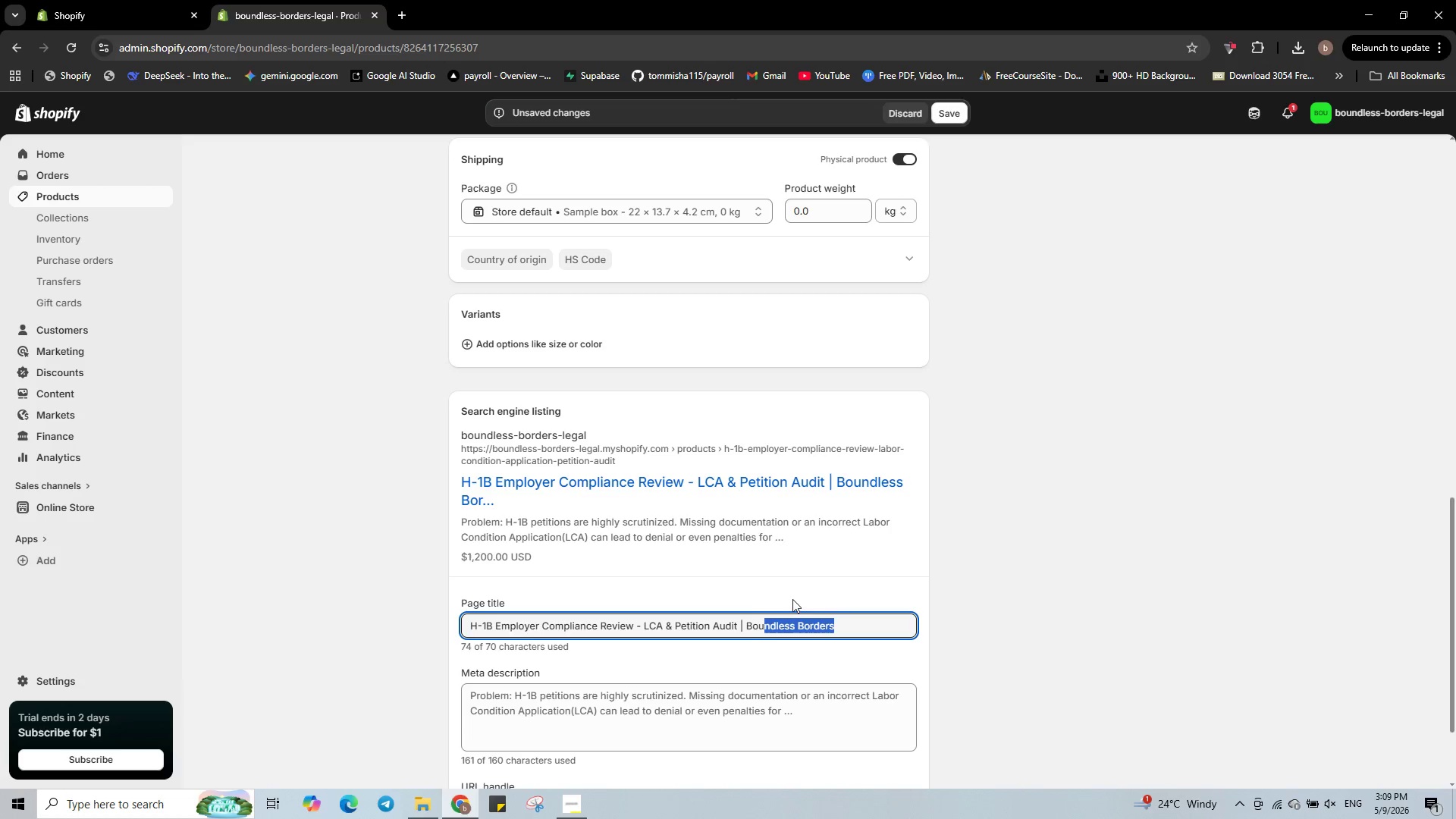 
key(Shift+ArrowLeft)
 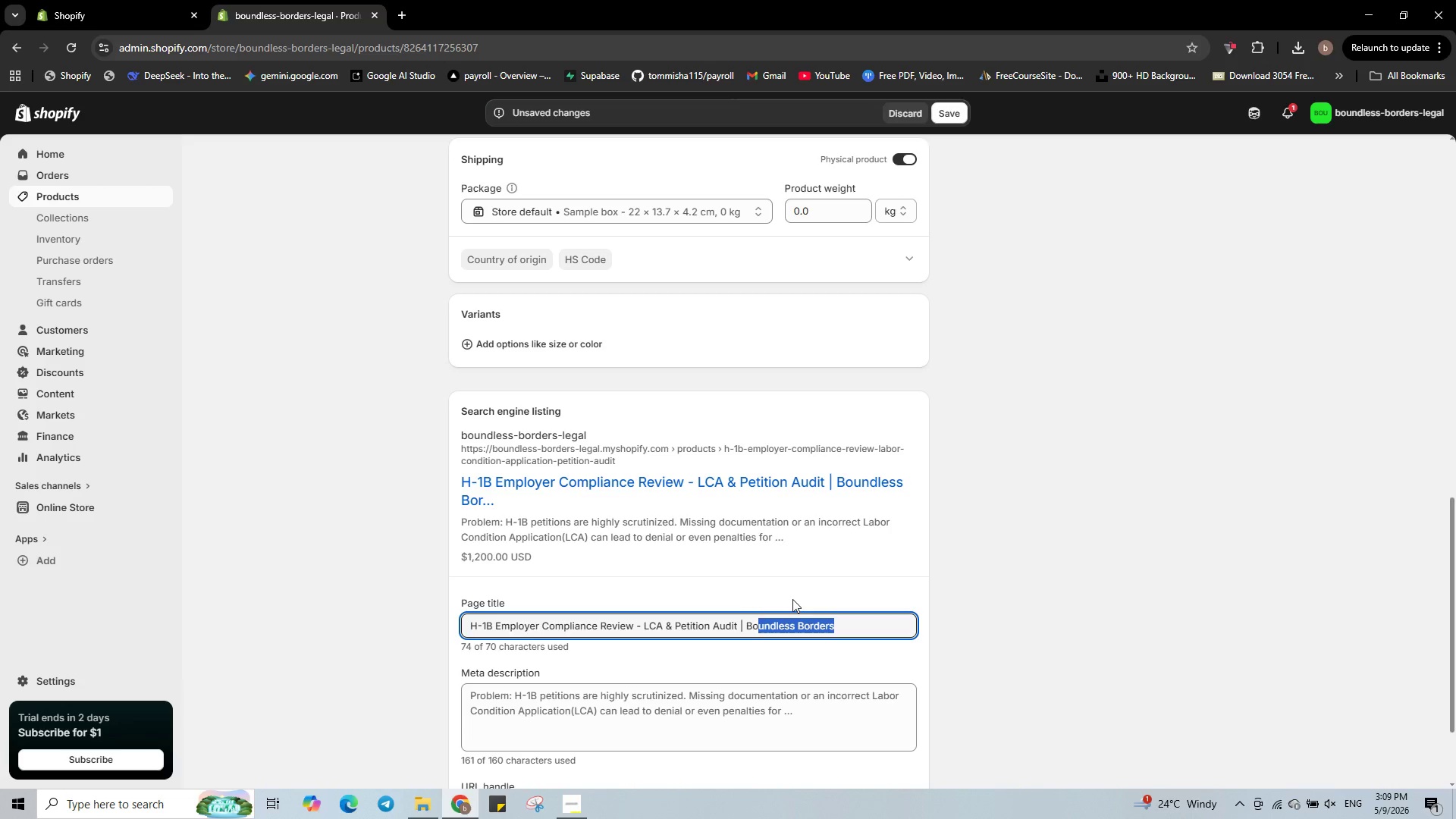 
key(Shift+ArrowLeft)
 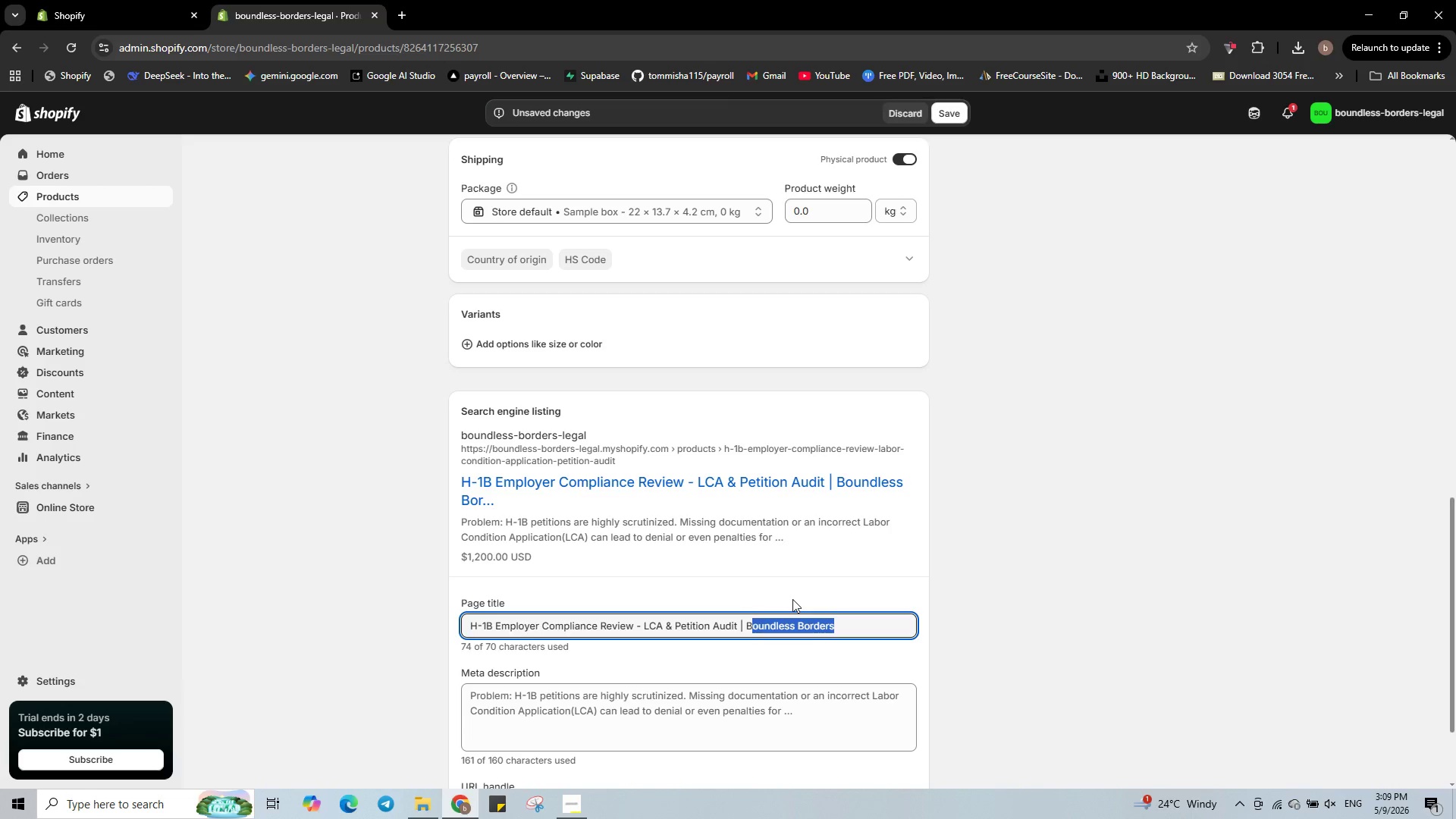 
key(Shift+ArrowLeft)
 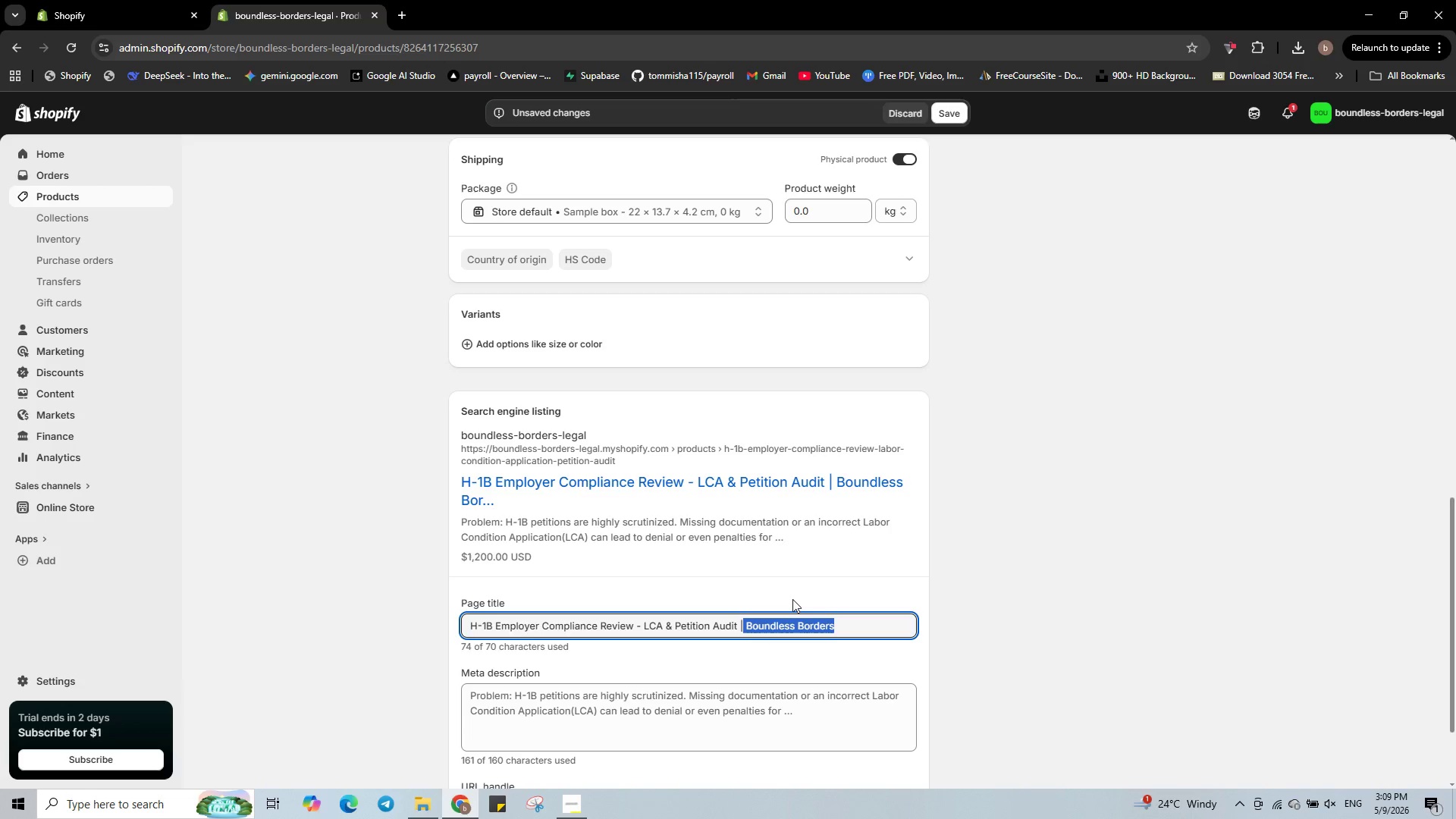 
key(Shift+ArrowLeft)
 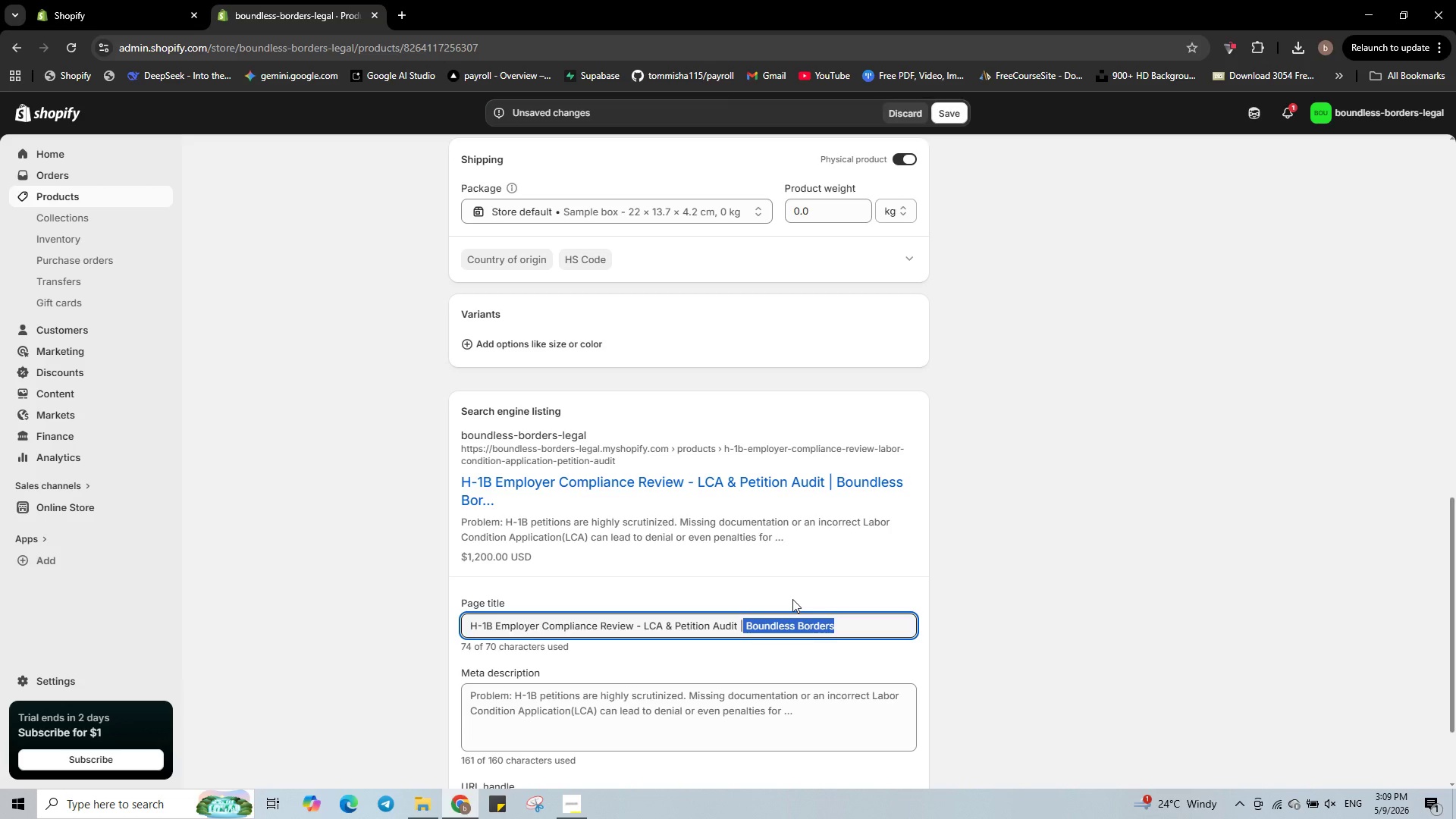 
key(Shift+ShiftRight)
 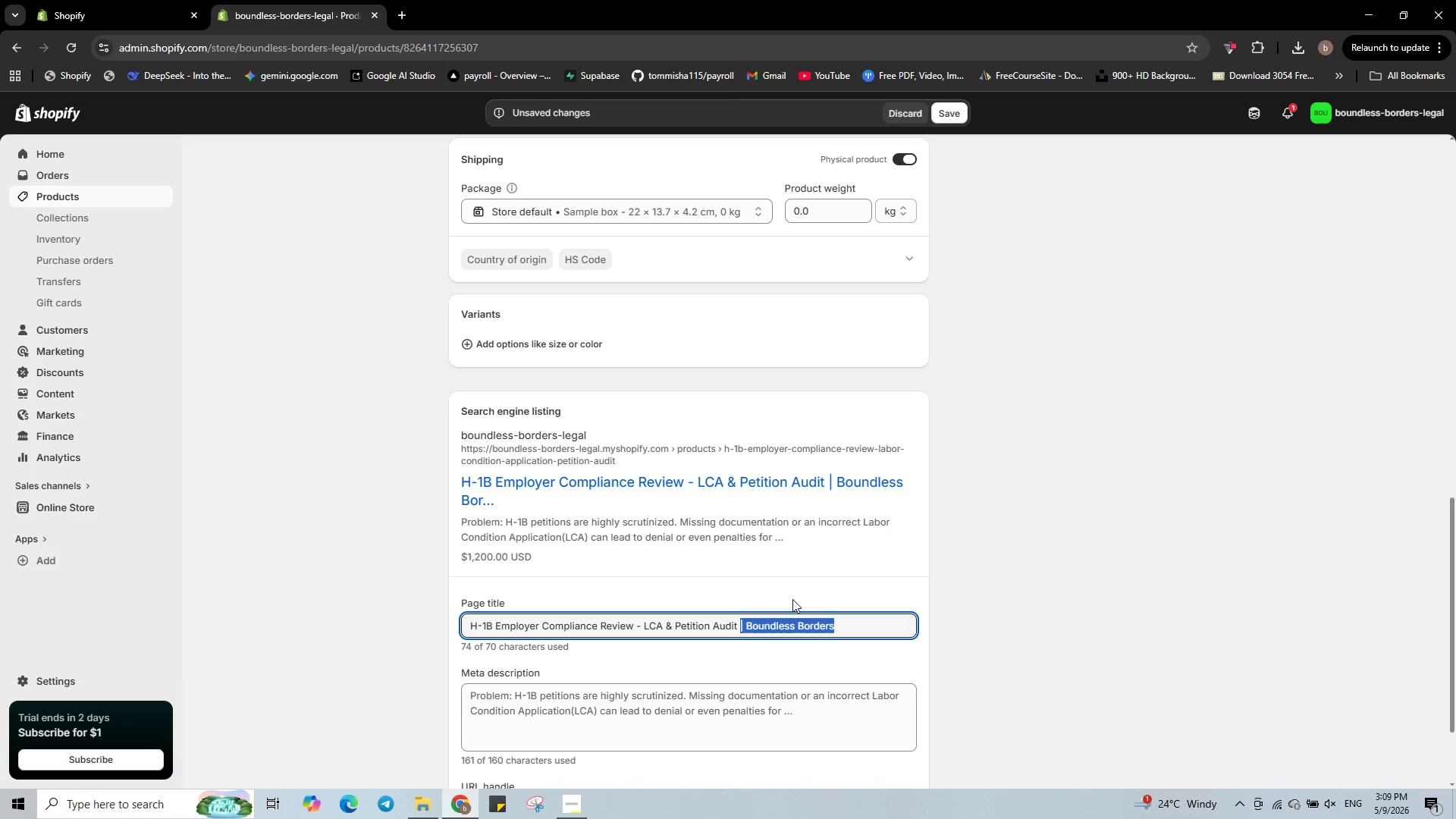 
key(Shift+ArrowLeft)
 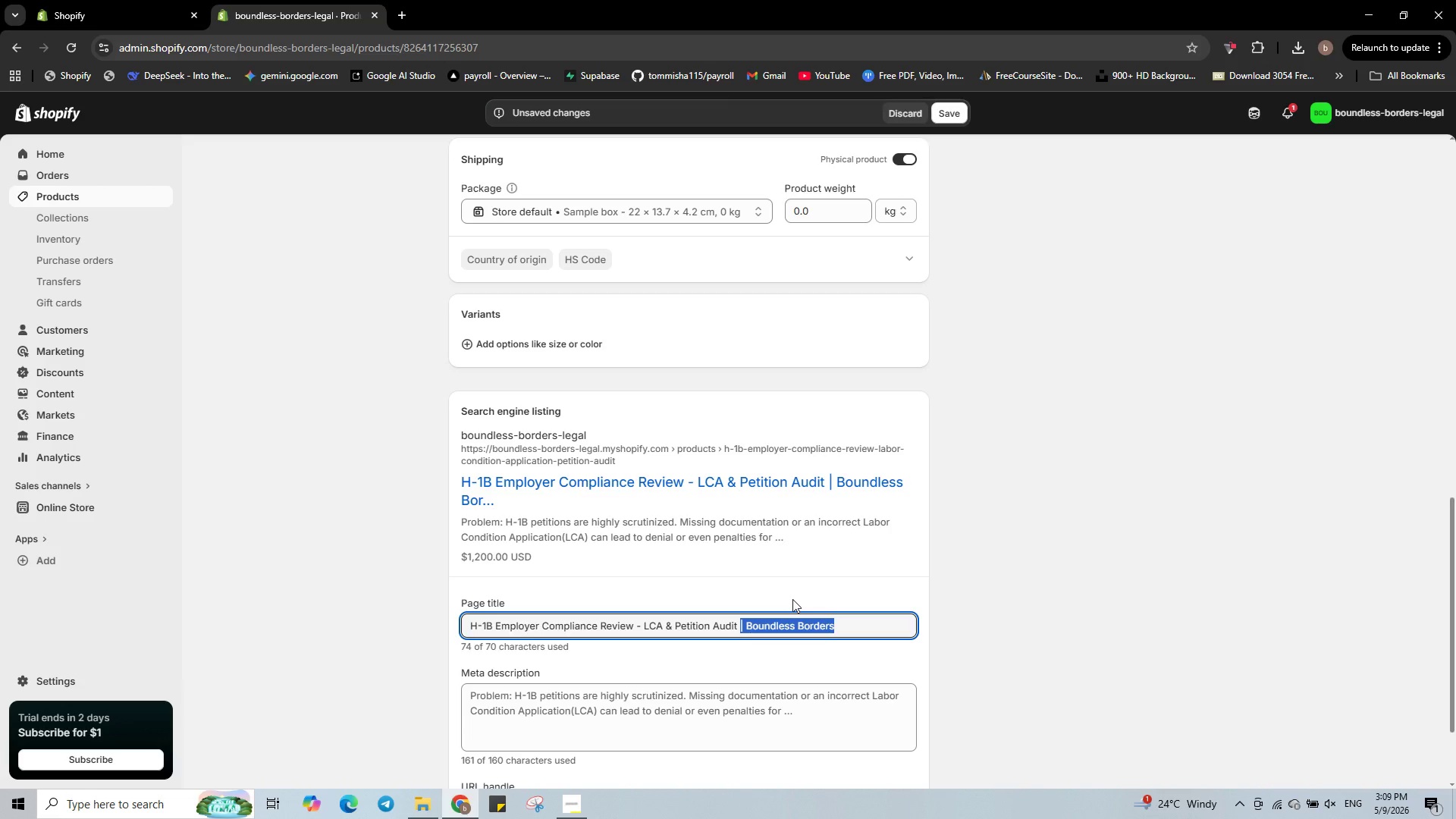 
key(Control+C)
 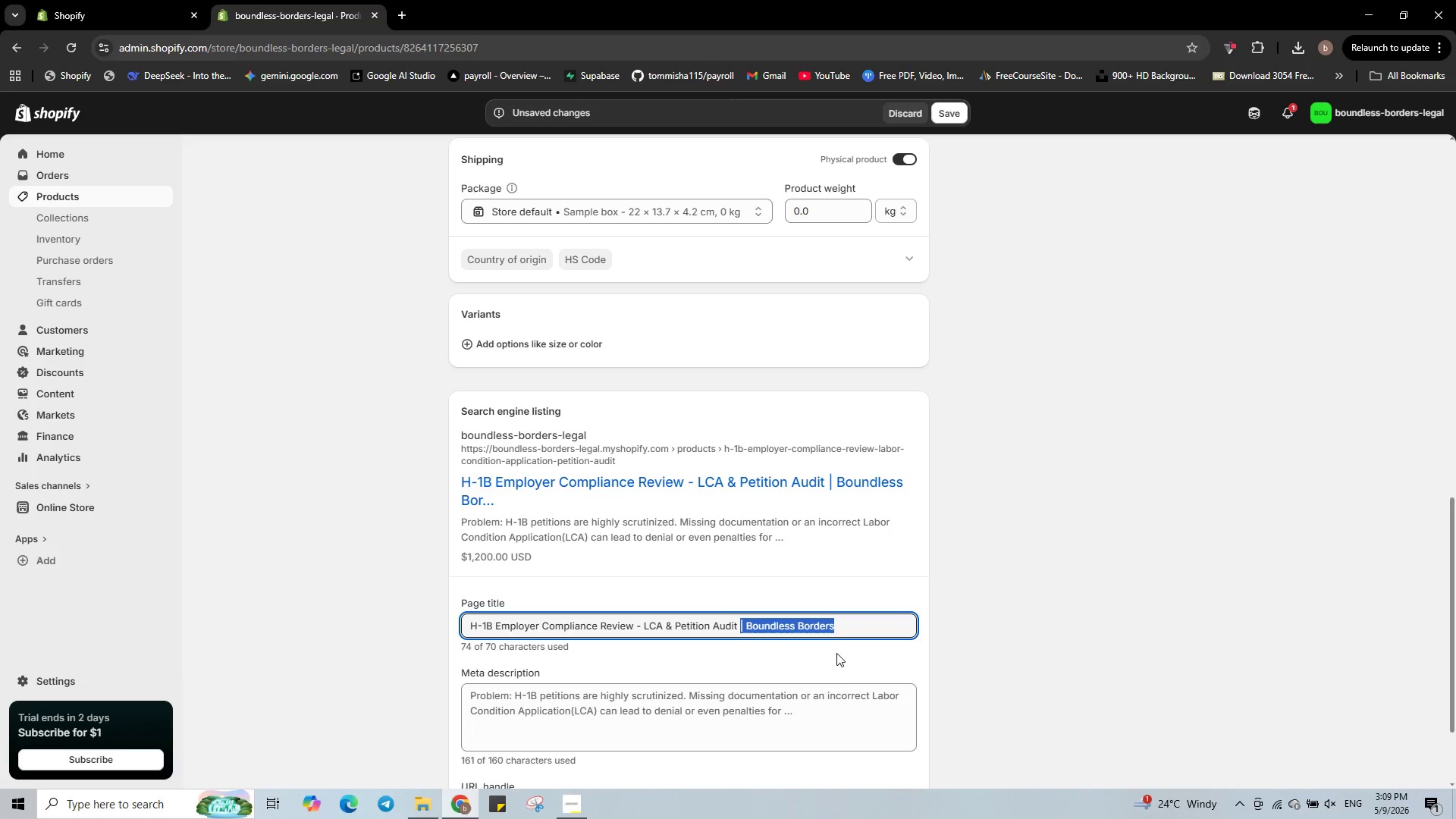 
left_click([843, 729])
 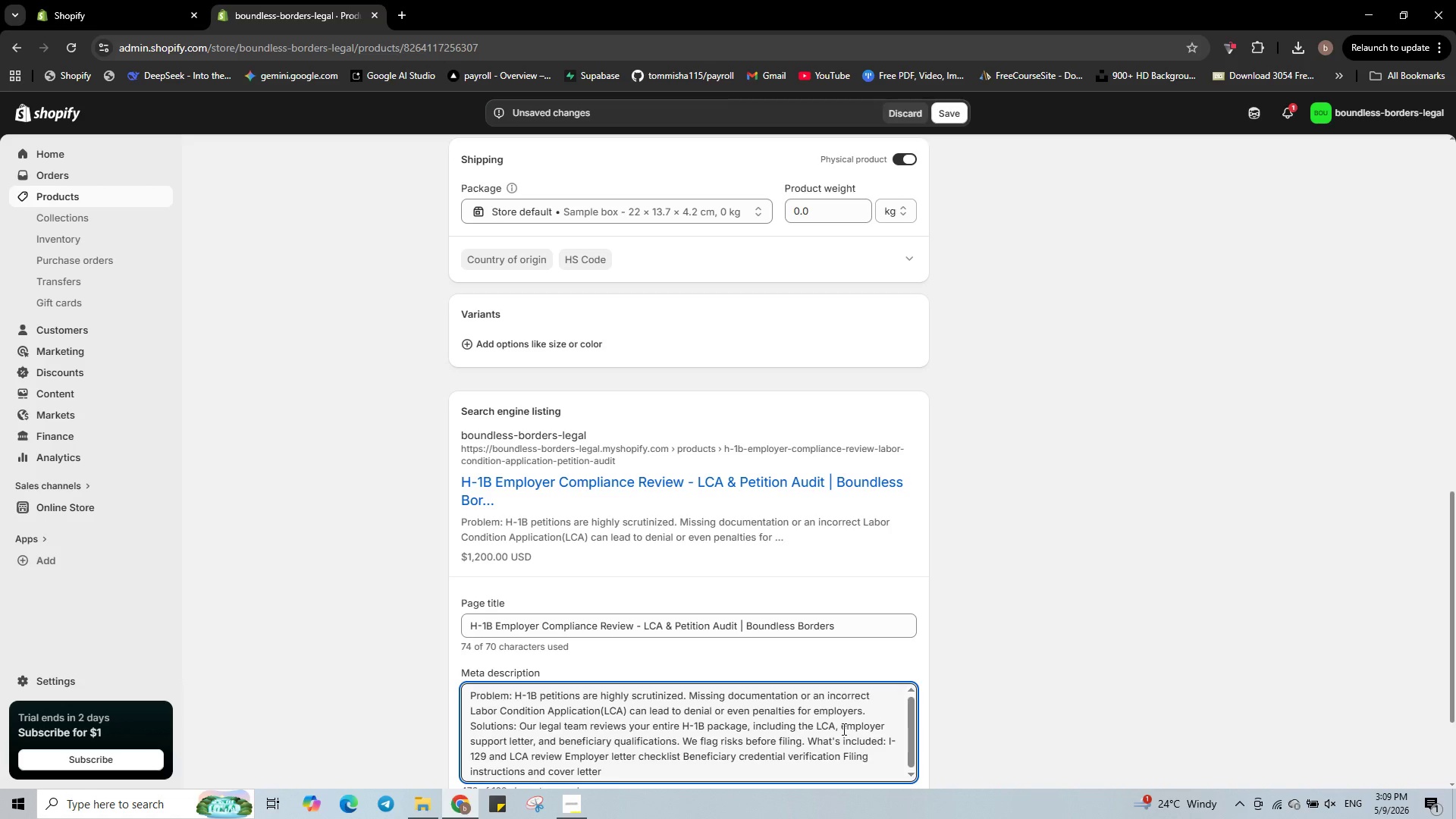 
key(Control+ControlLeft)
 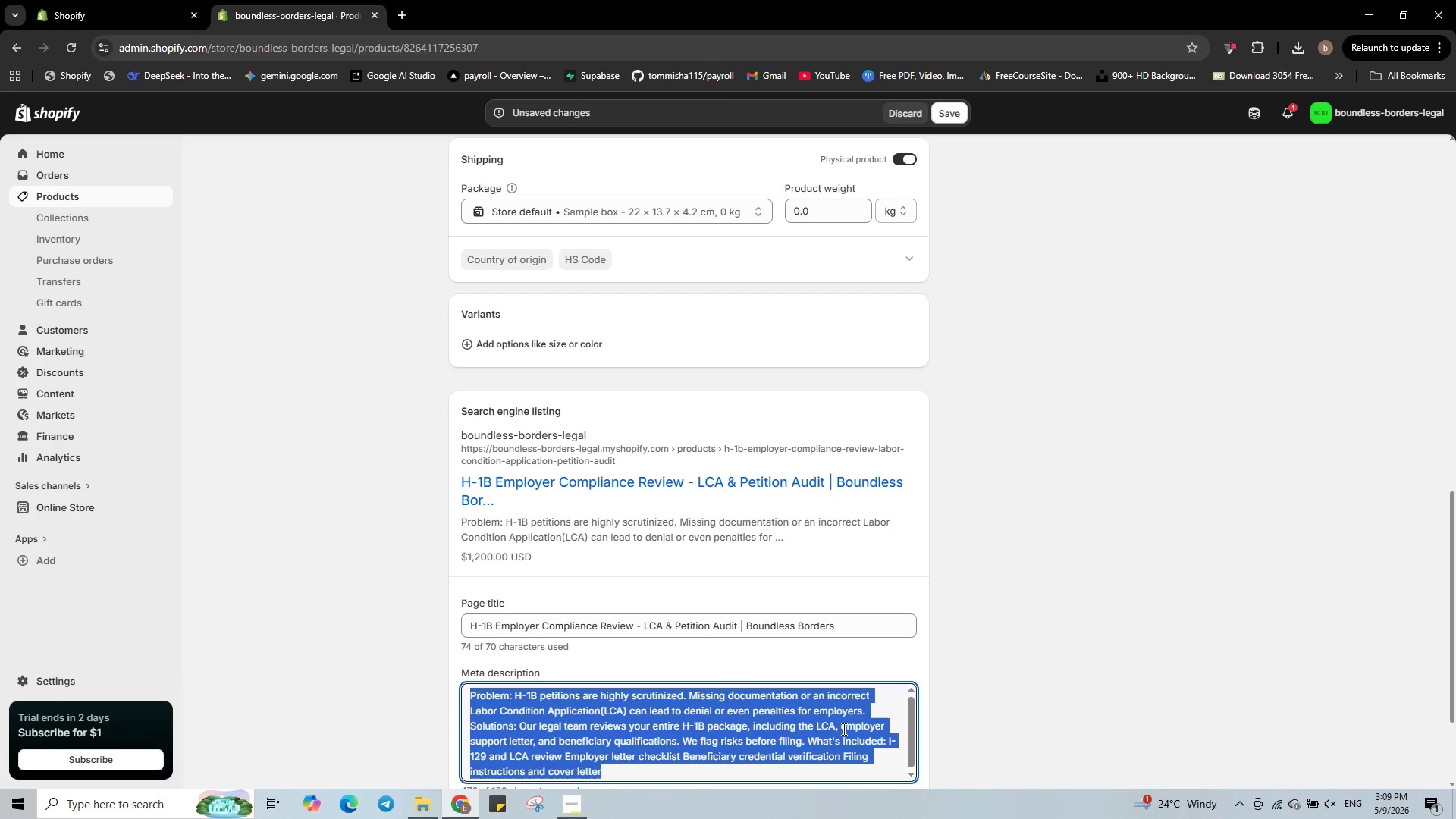 
key(Control+A)
 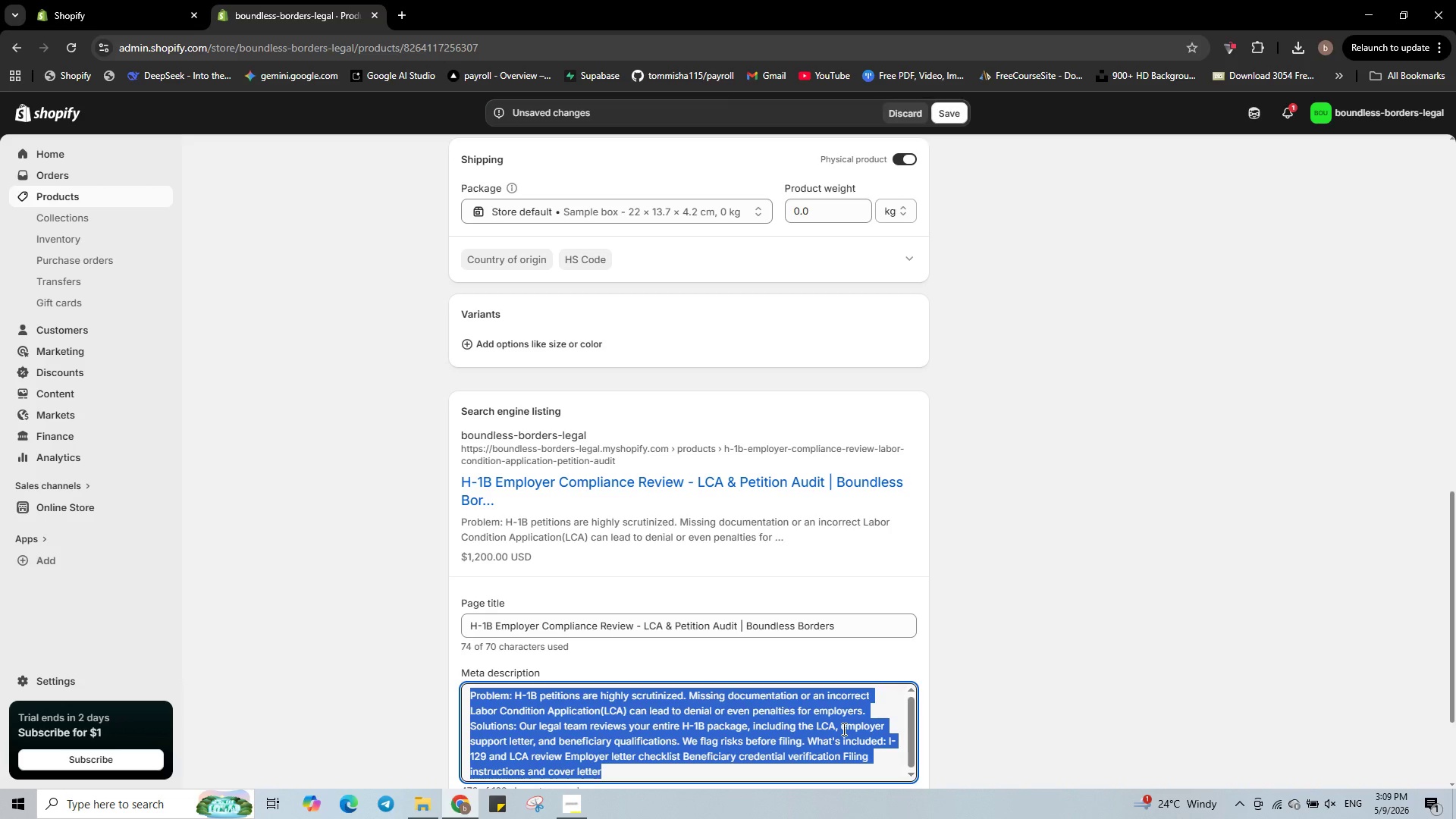 
key(Backspace)
 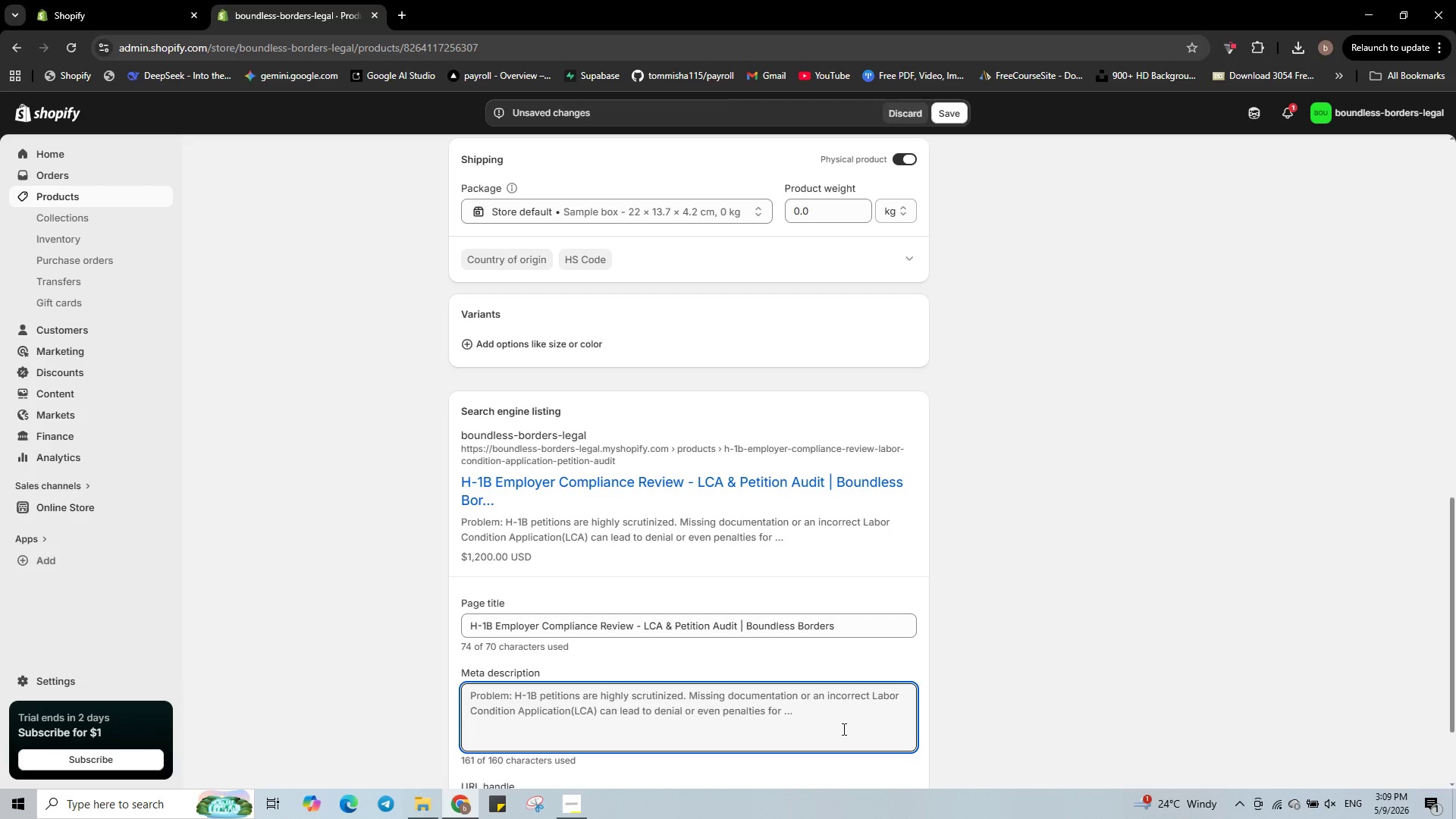 
type(Avi)
key(Backspace)
type(oid H-b)
key(Backspace)
type(B1 denials with our empolter c)
 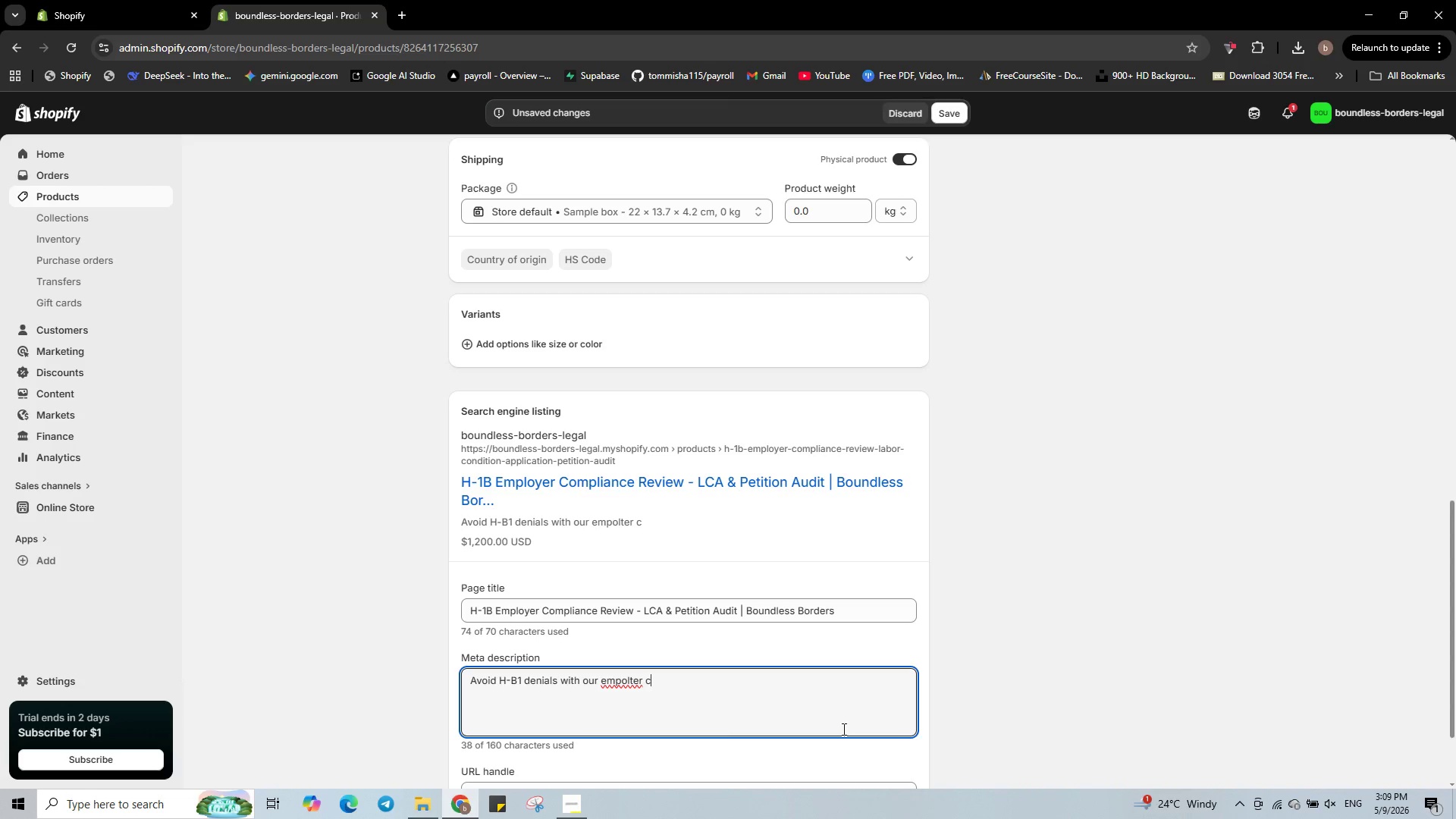 
key(ArrowLeft)
 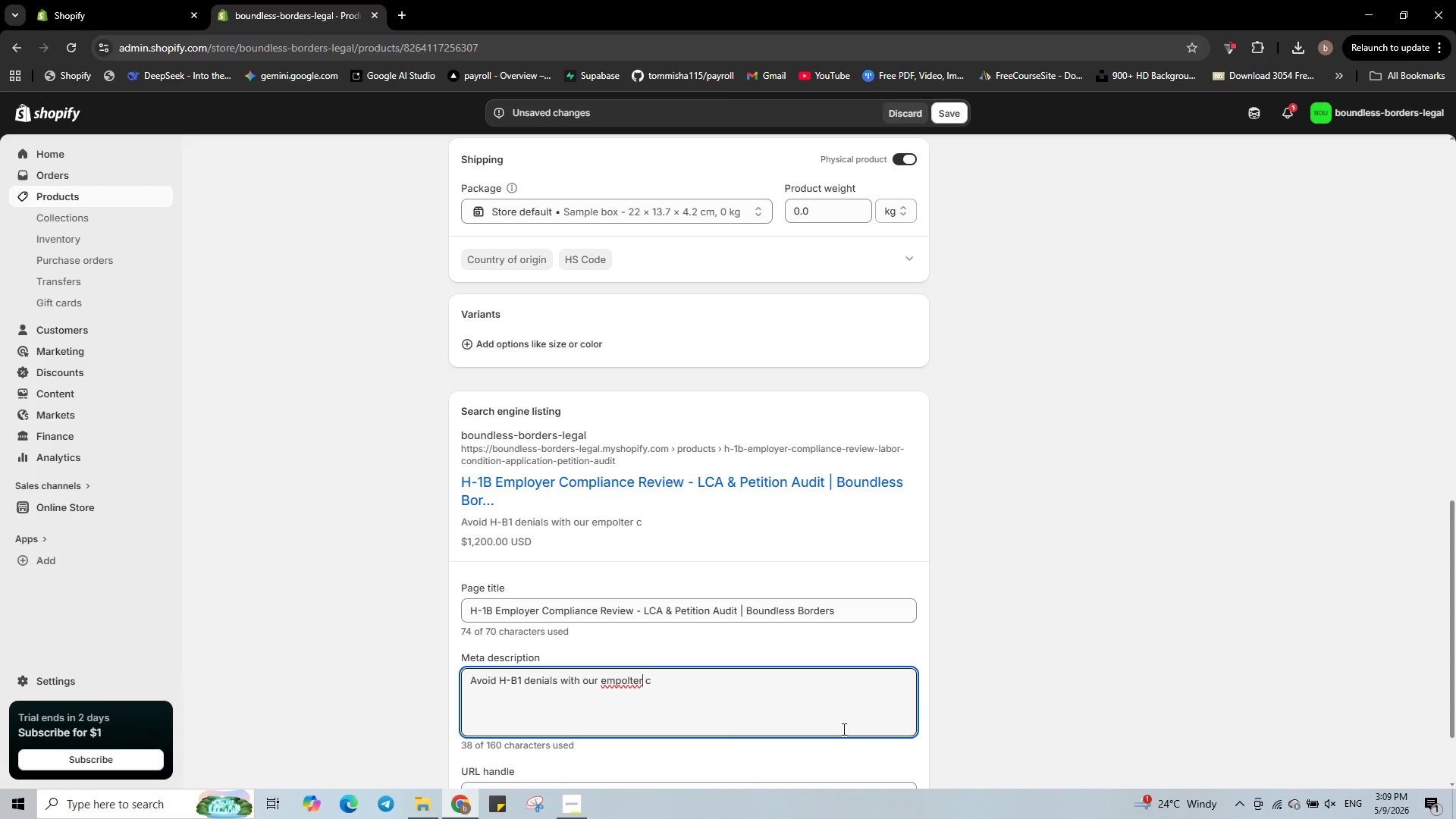 
key(ArrowLeft)
 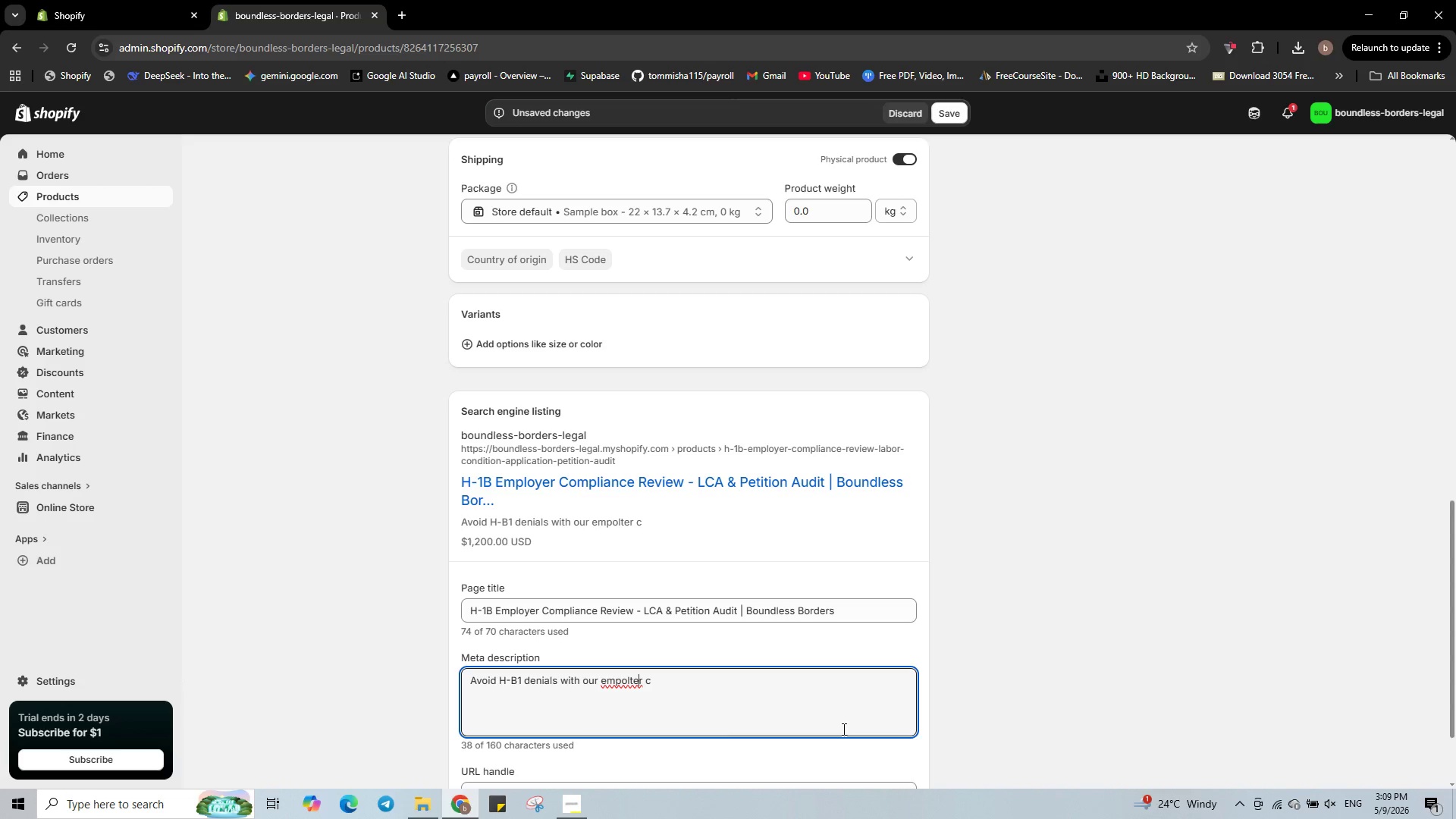 
key(ArrowLeft)
 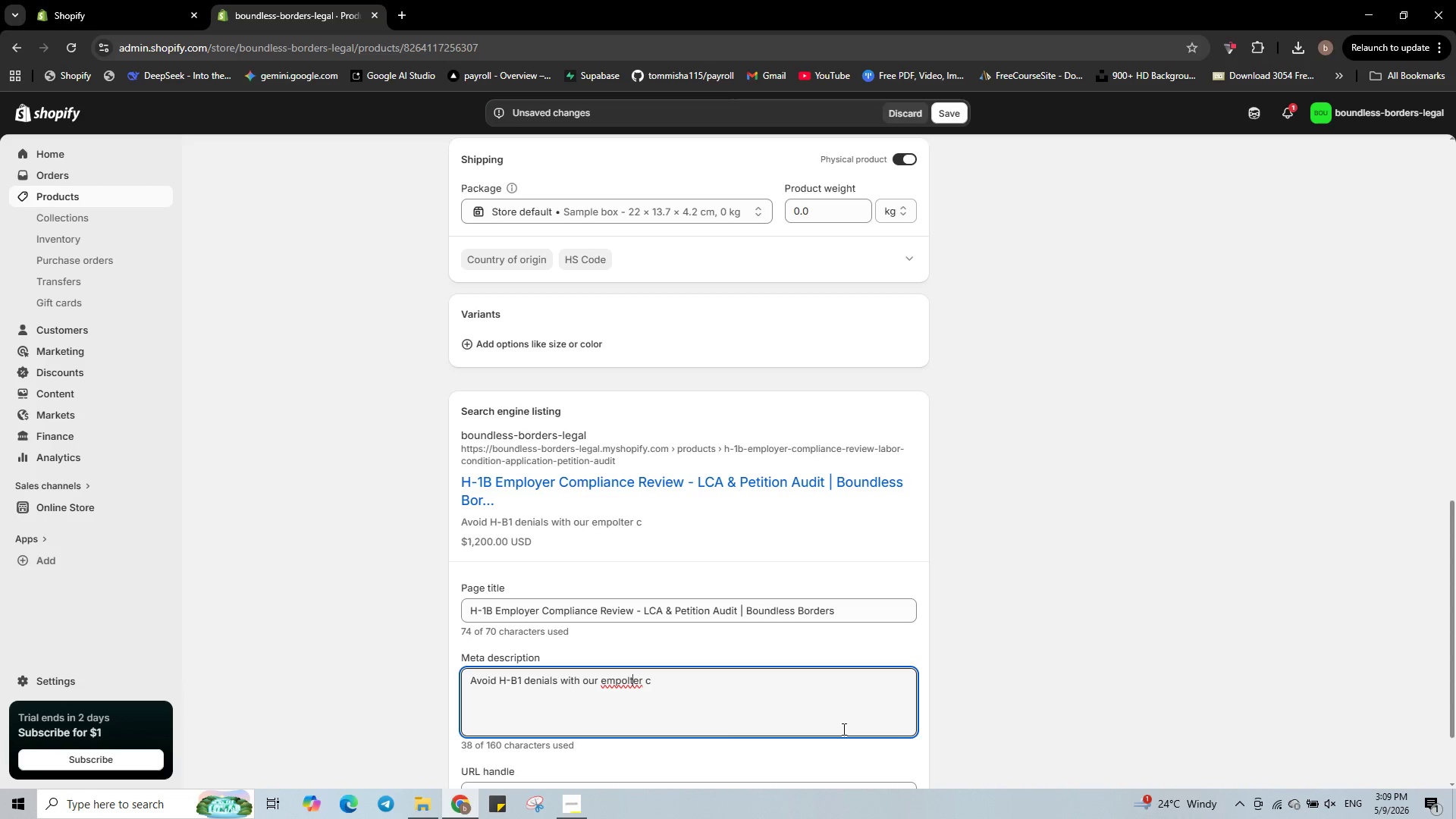 
key(ArrowLeft)
 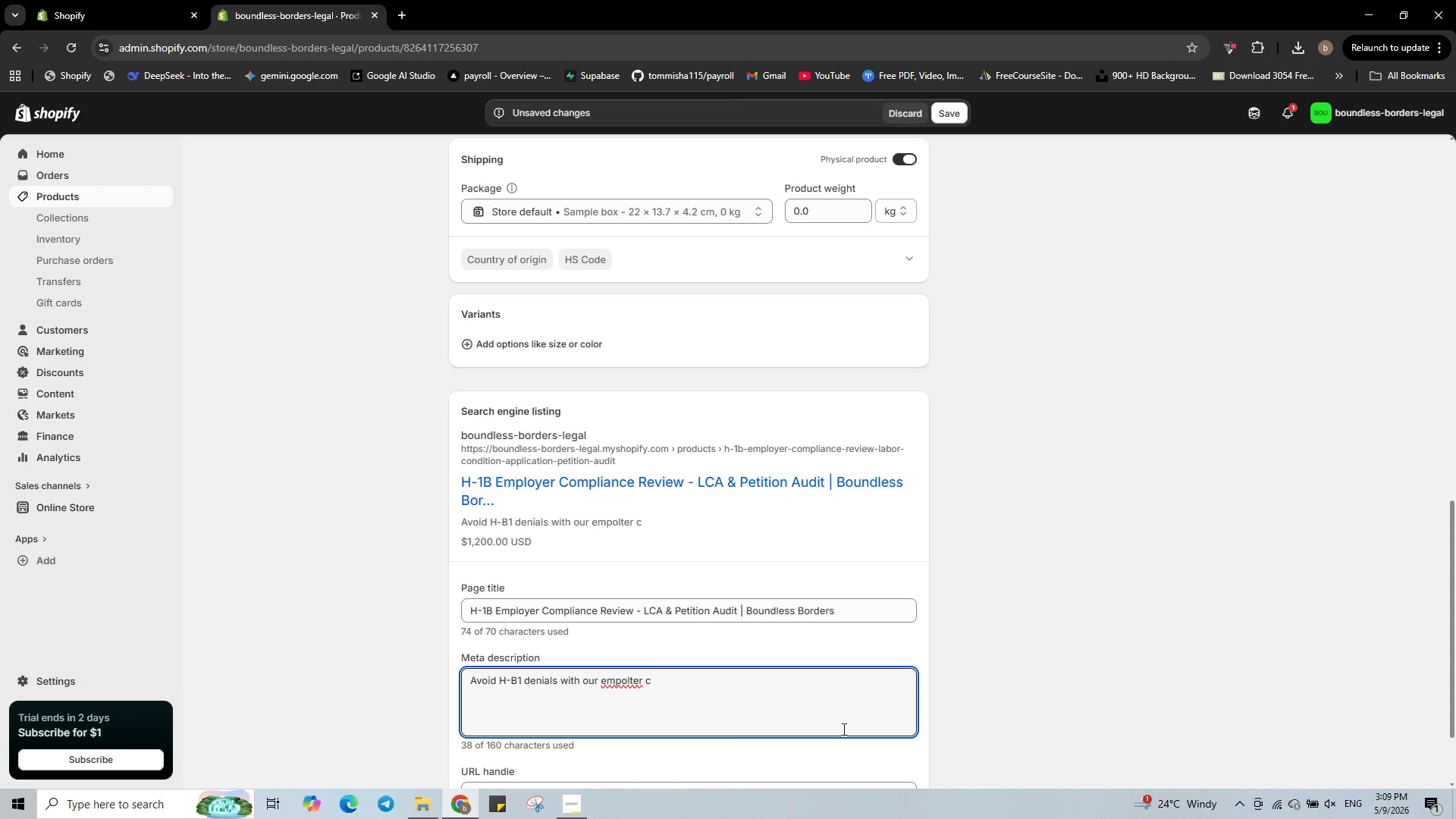 
key(Backspace)
 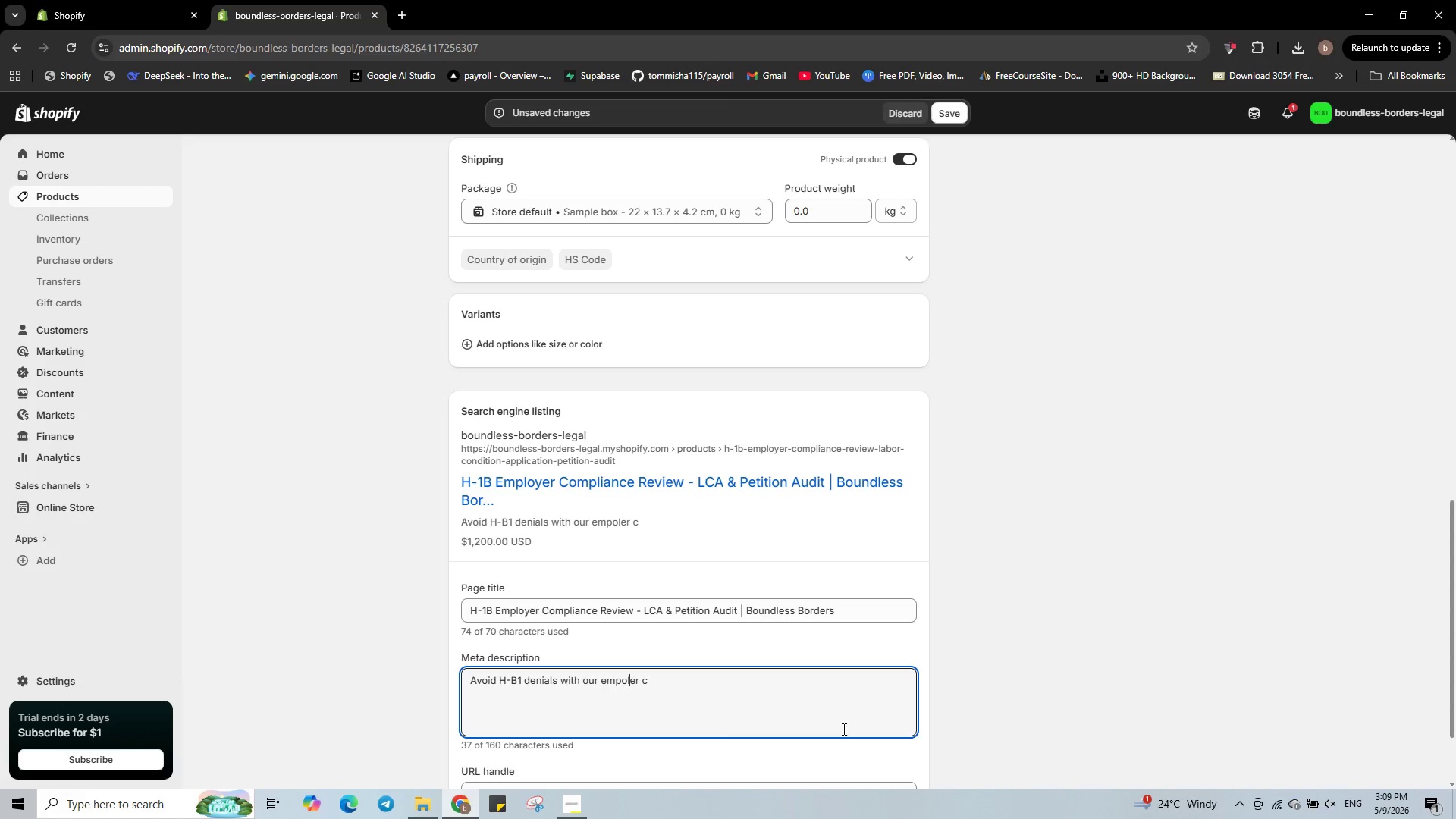 
key(Y)
 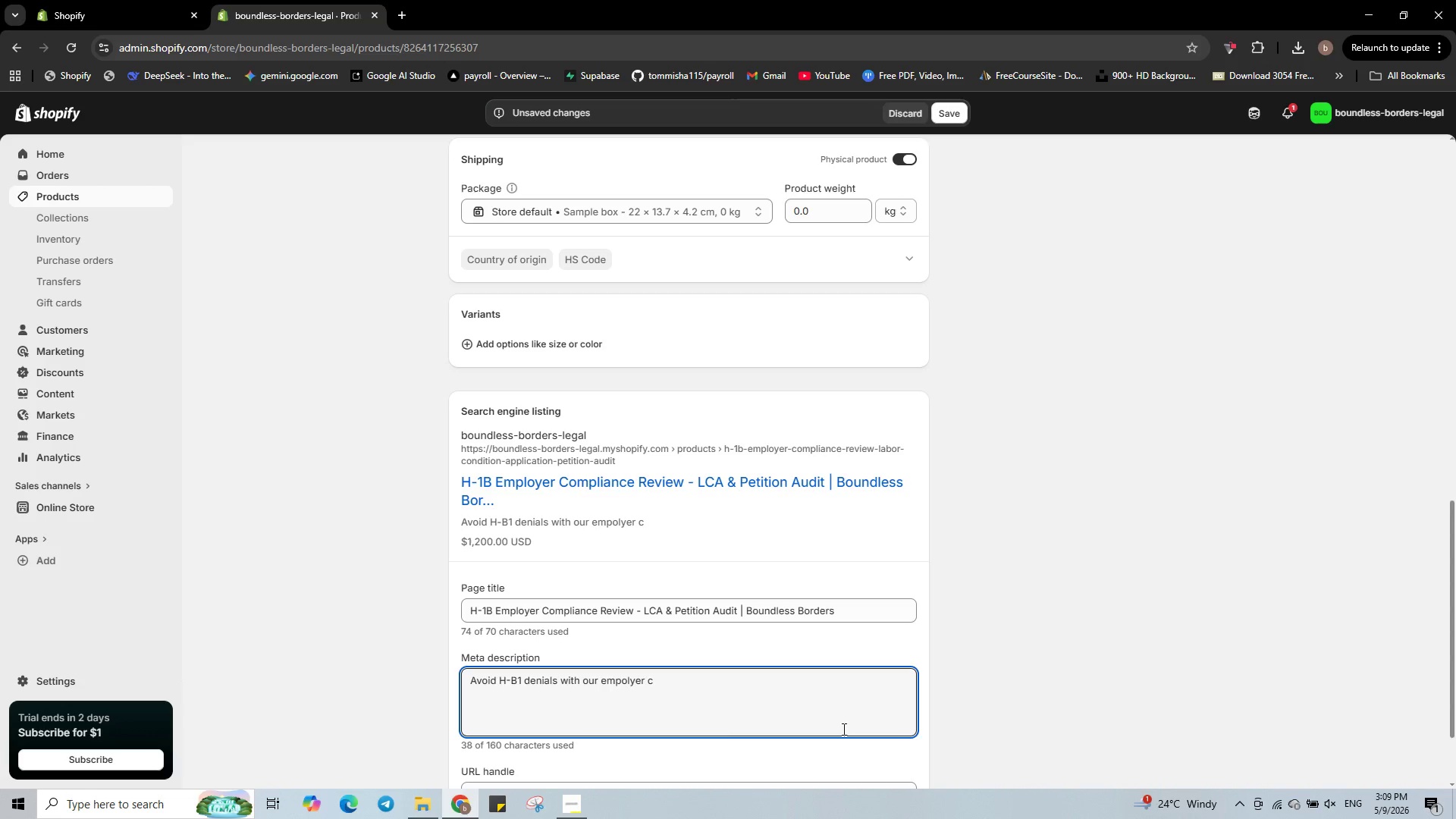 
key(ArrowRight)
 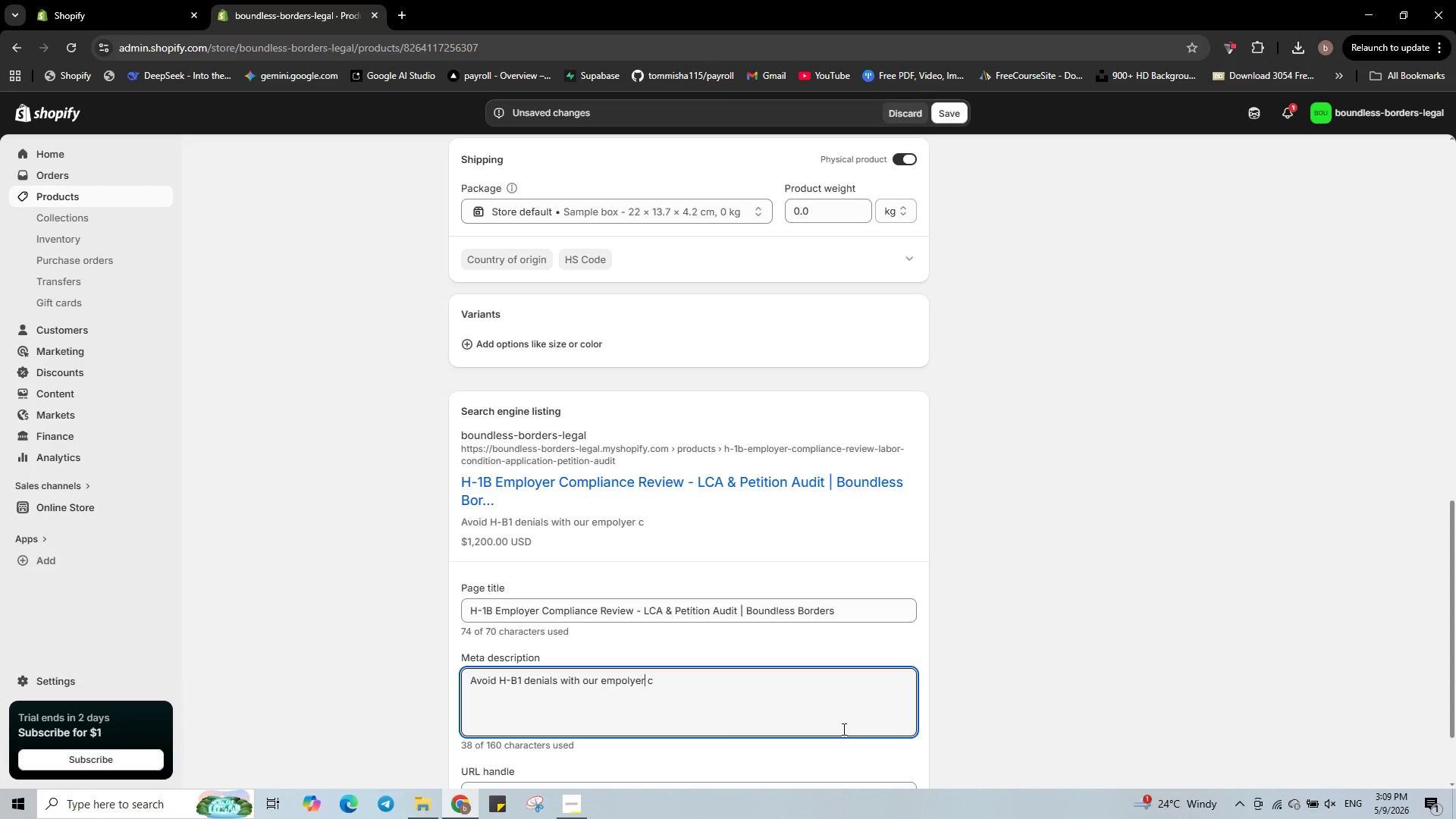 
key(ArrowRight)
 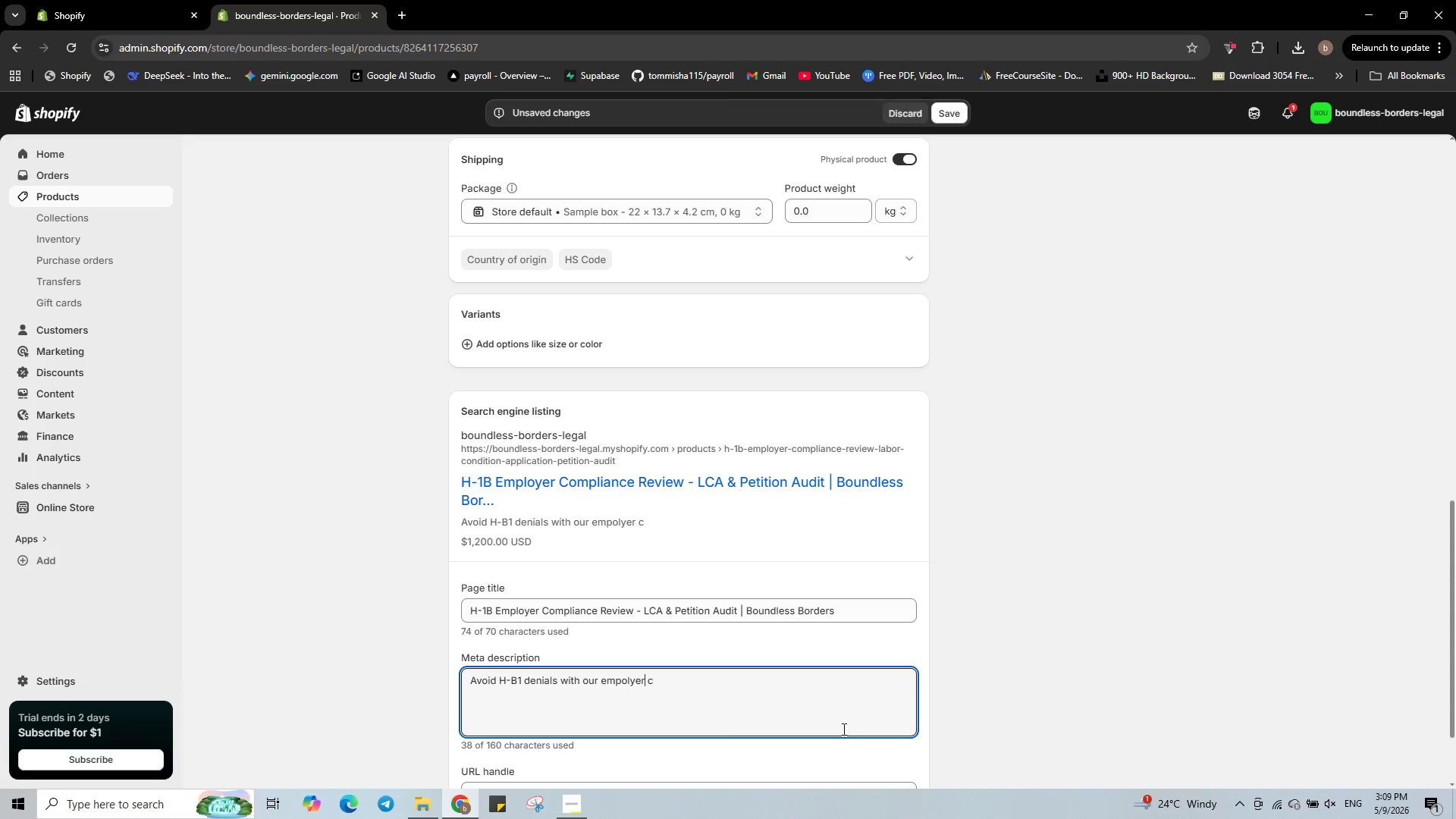 
key(ArrowRight)
 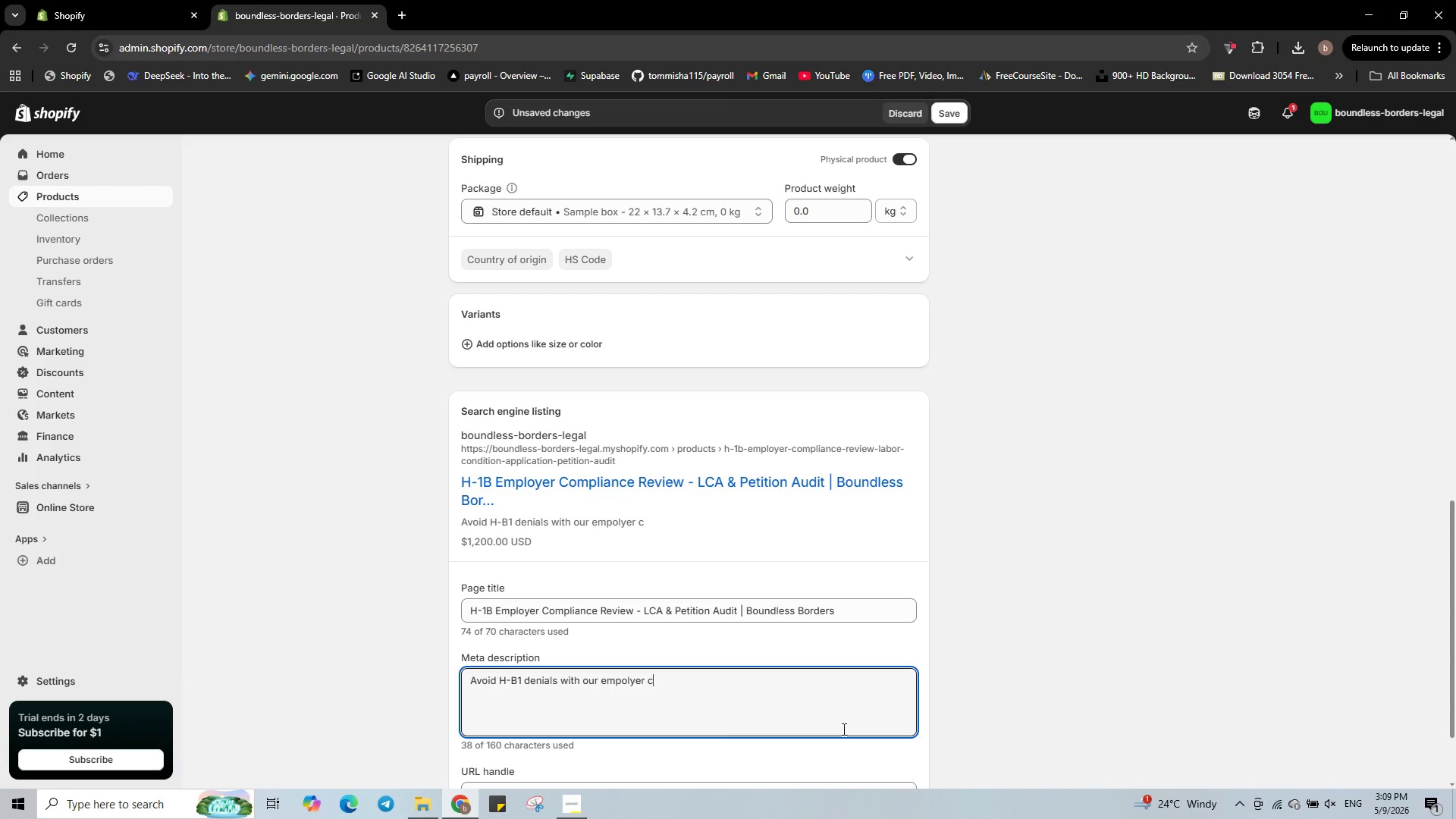 
key(ArrowRight)
 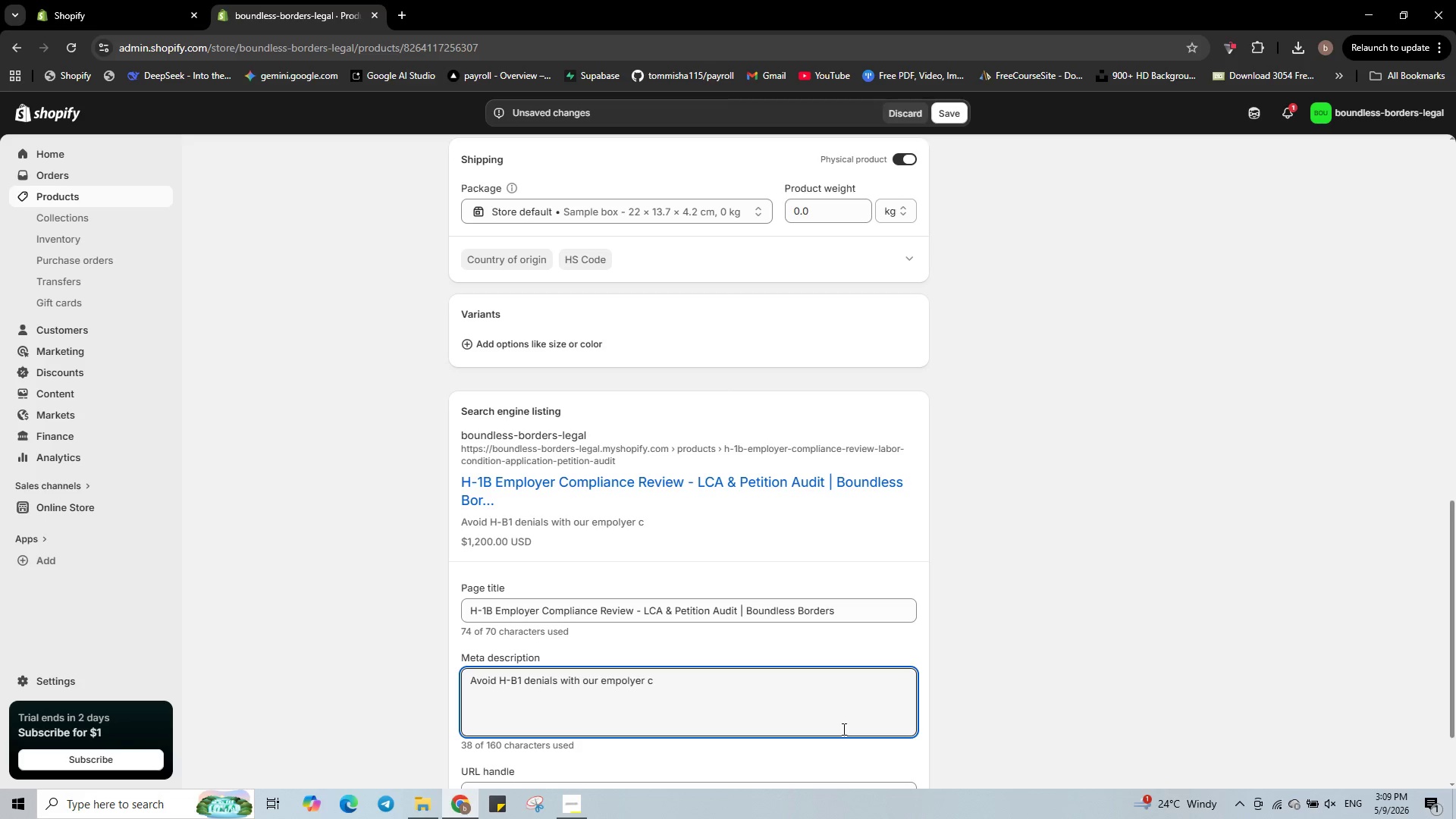 
type(ompl)
 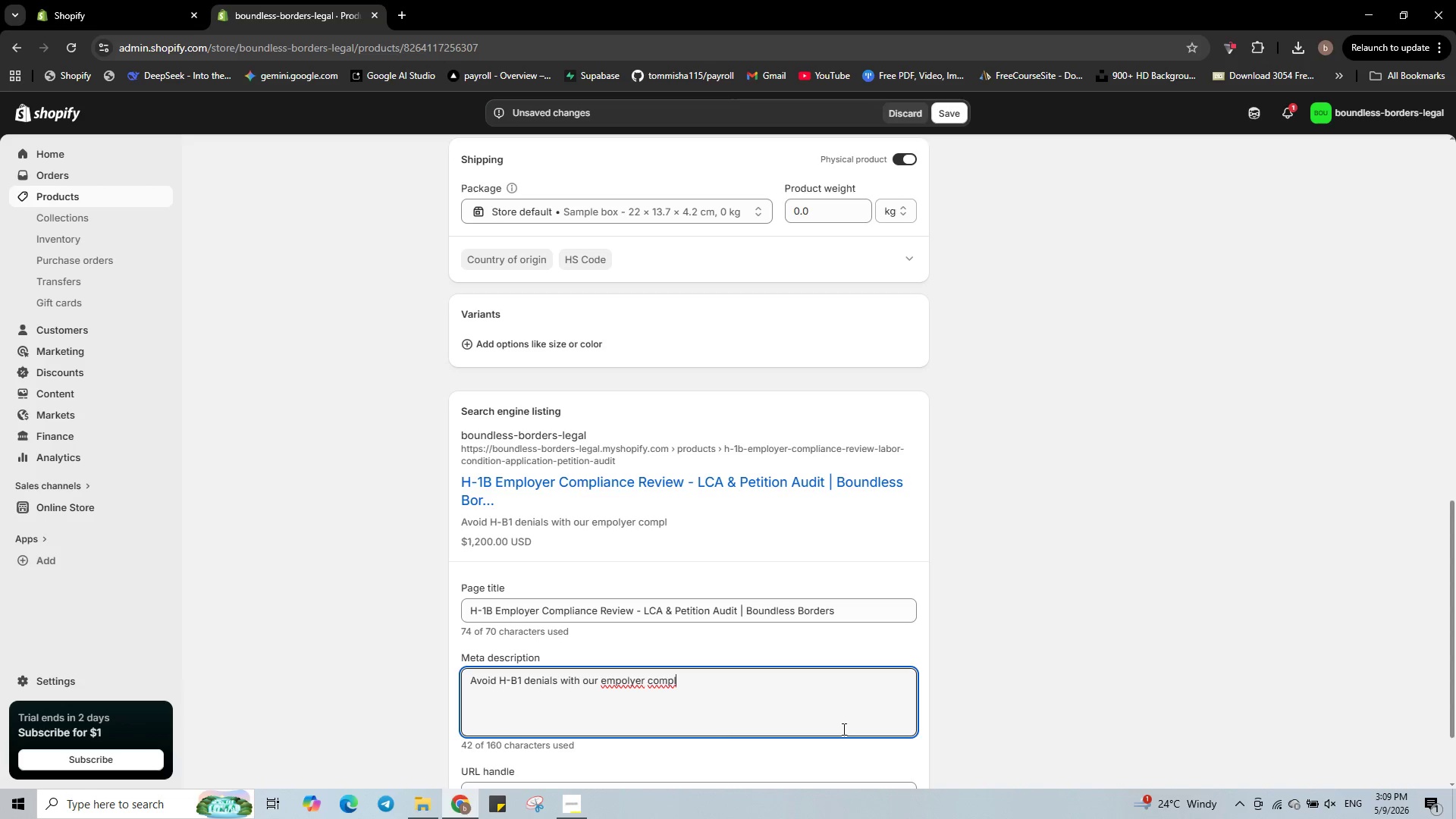 
wait(5.67)
 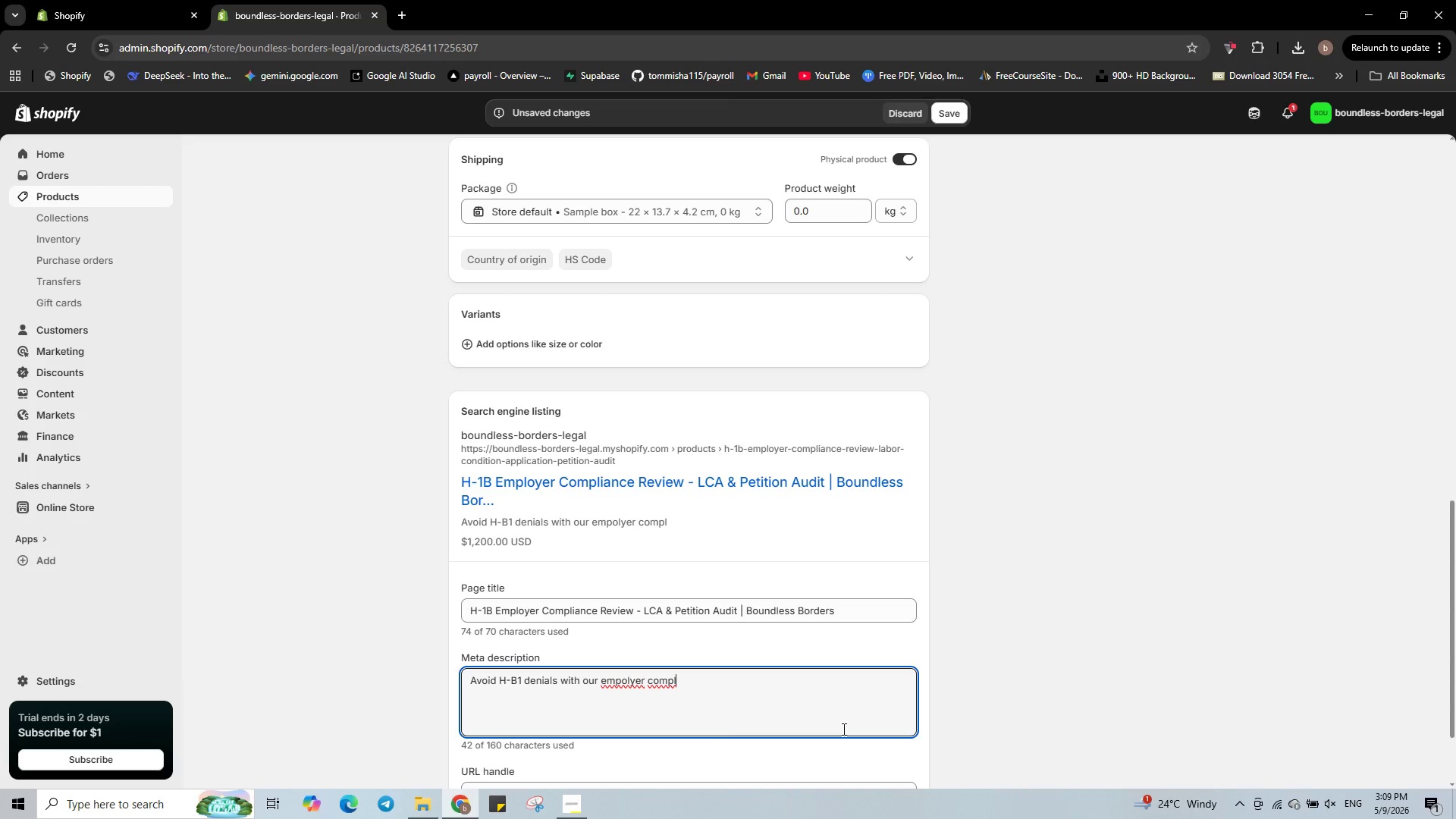 
type(iance review. LCA, I-129, and)
key(Tab)
type(q)
 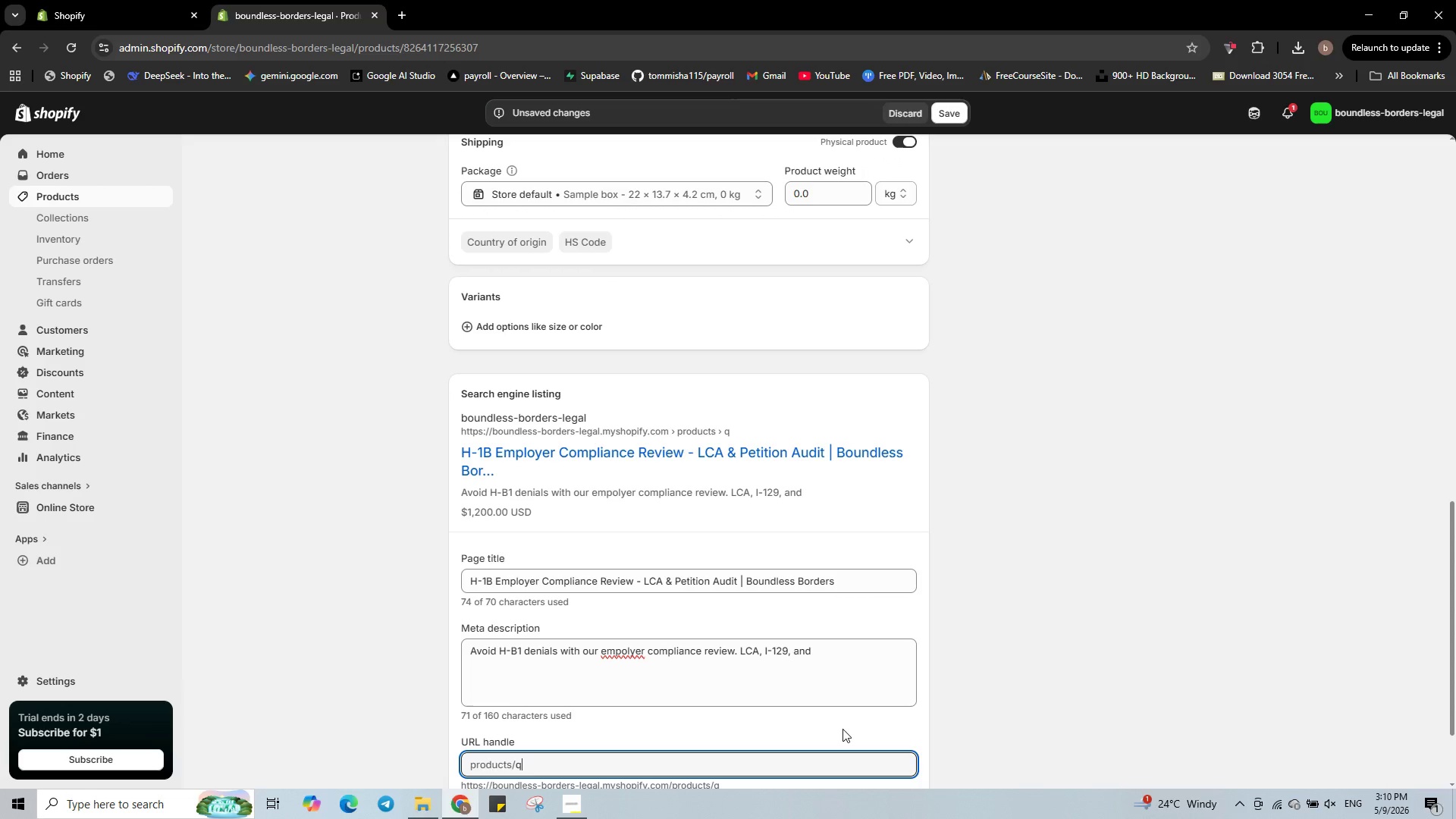 
 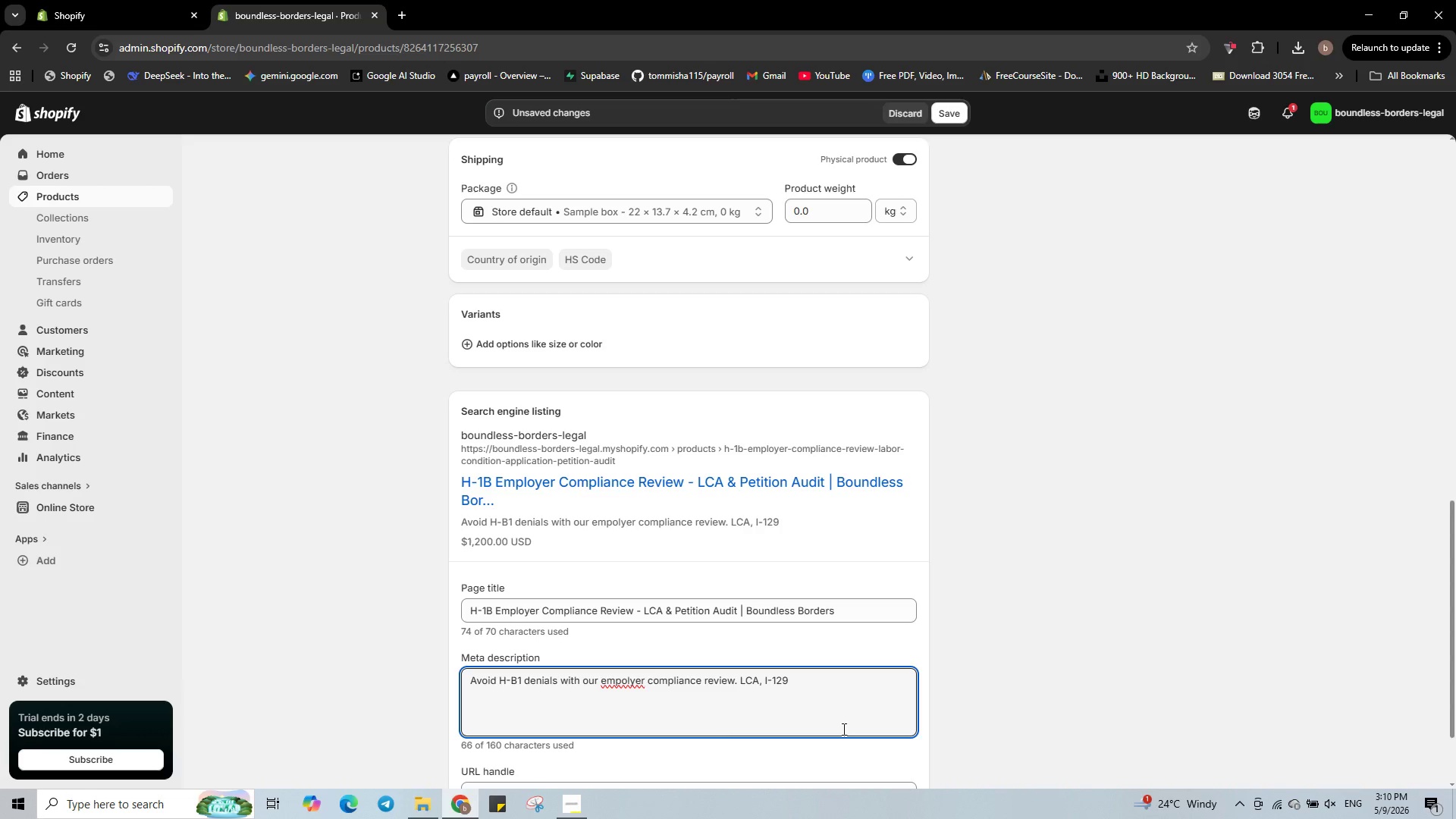 
key(Alt+Meta+AltLeft)
 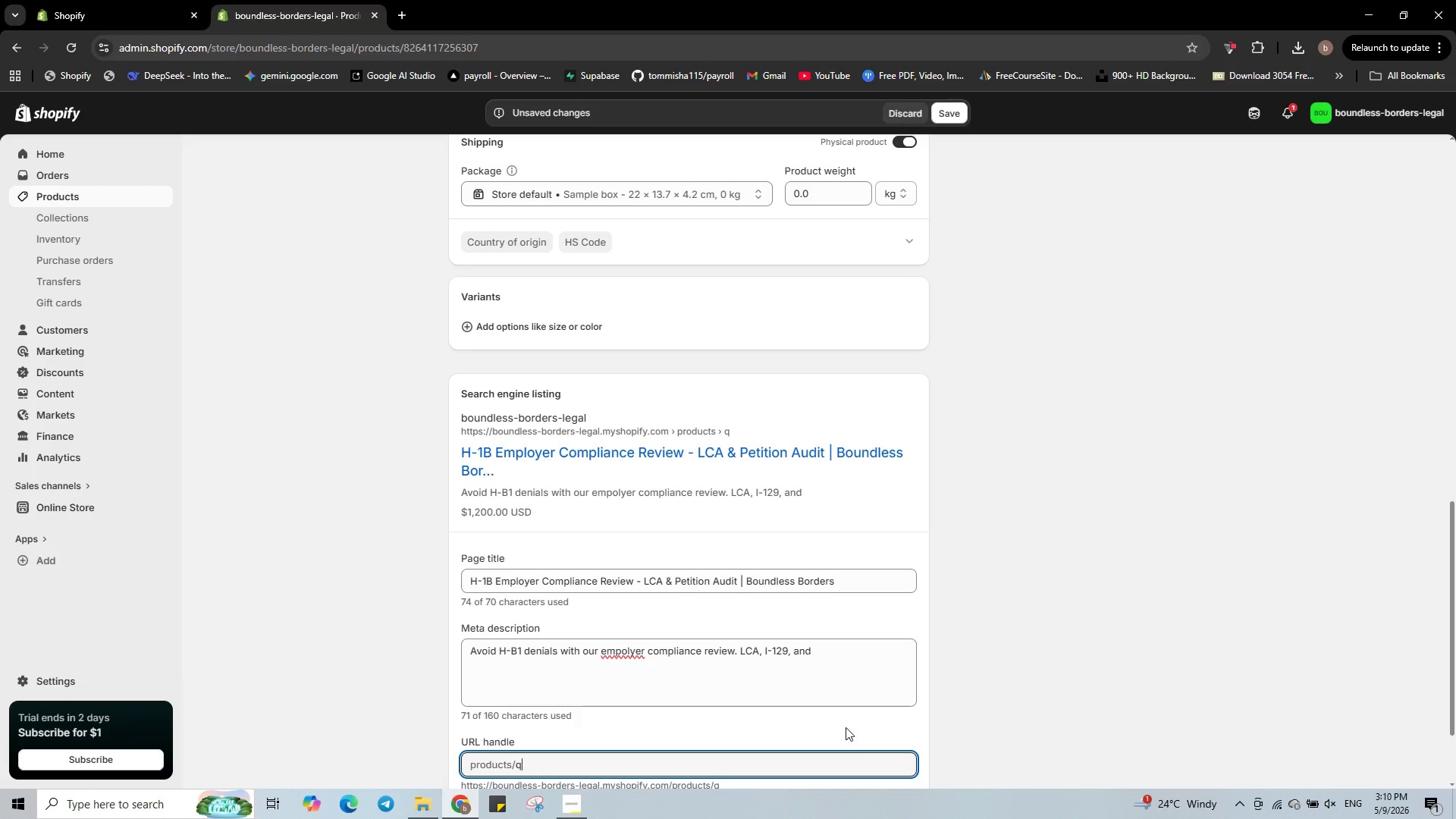 
key(Meta+MetaLeft)
 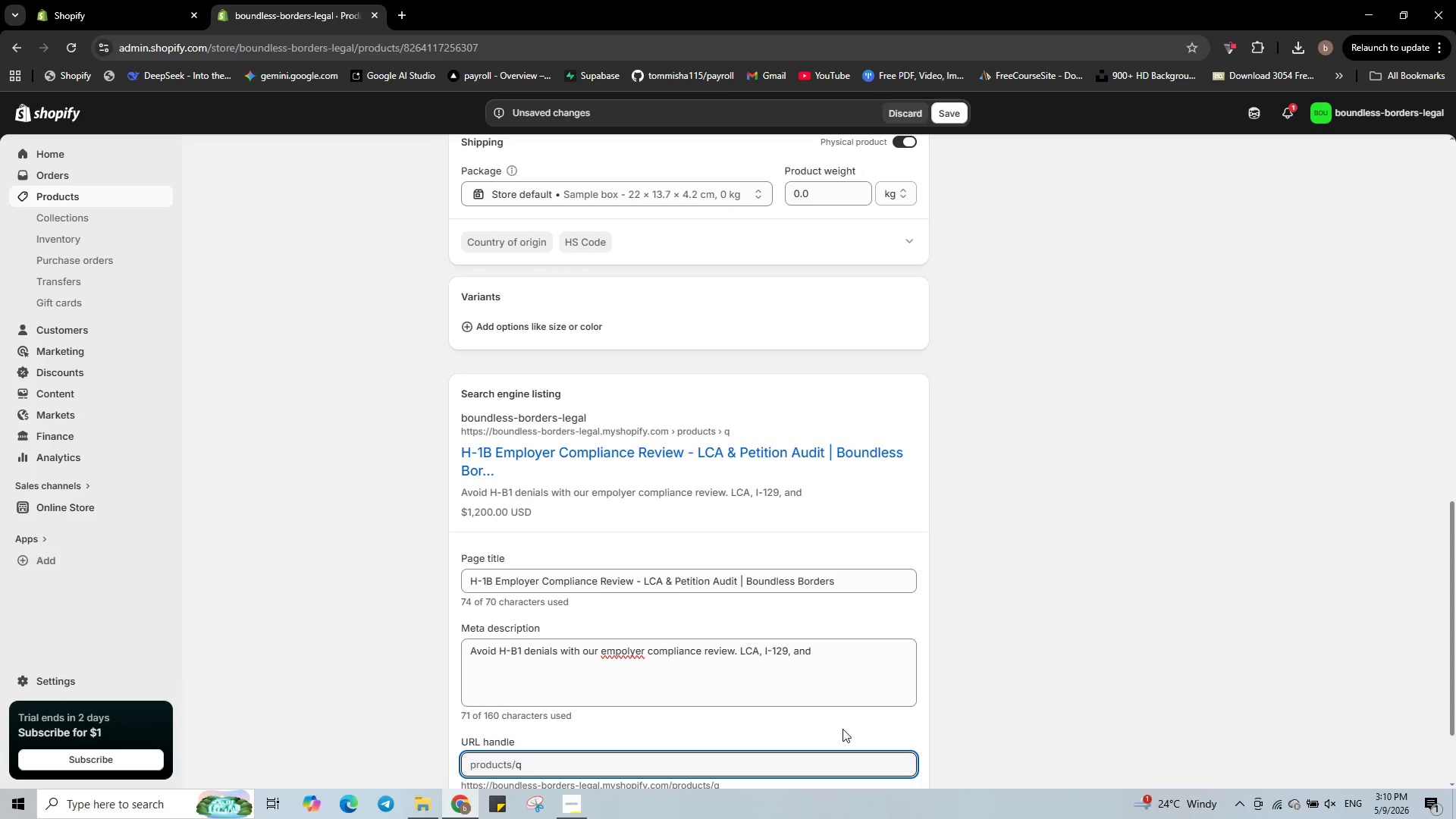 
wait(26.08)
 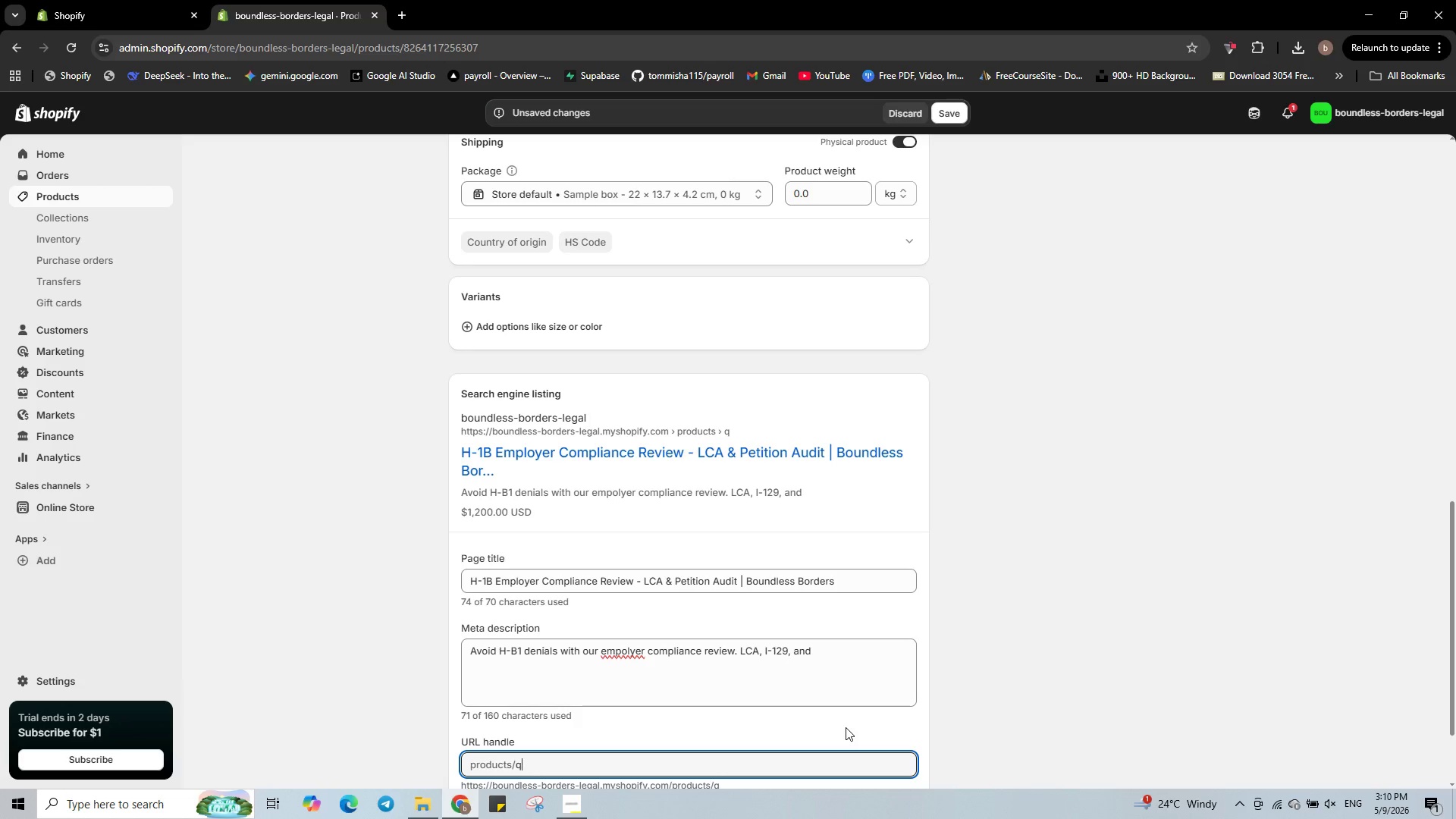 
left_click([623, 652])
 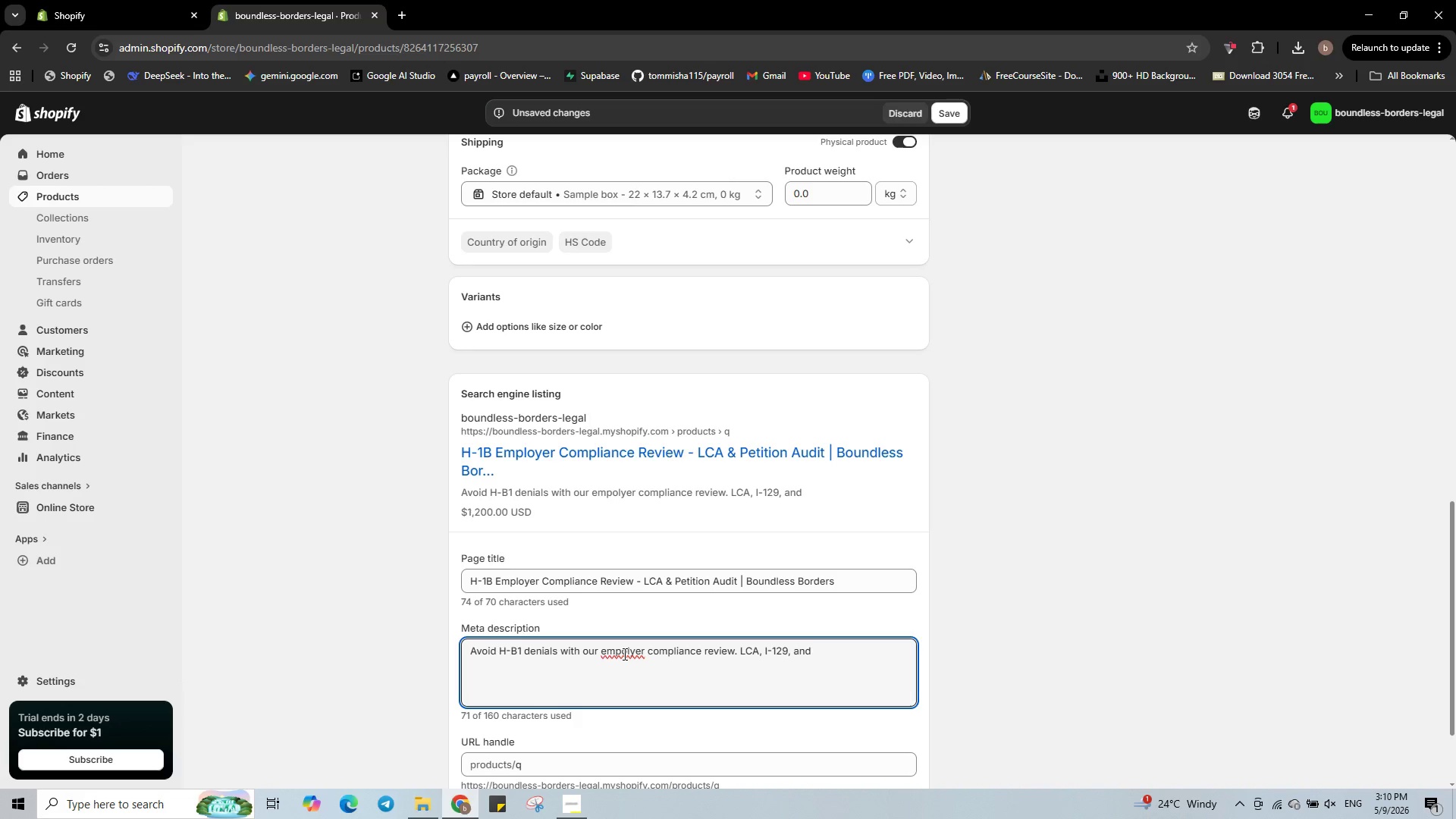 
wait(8.69)
 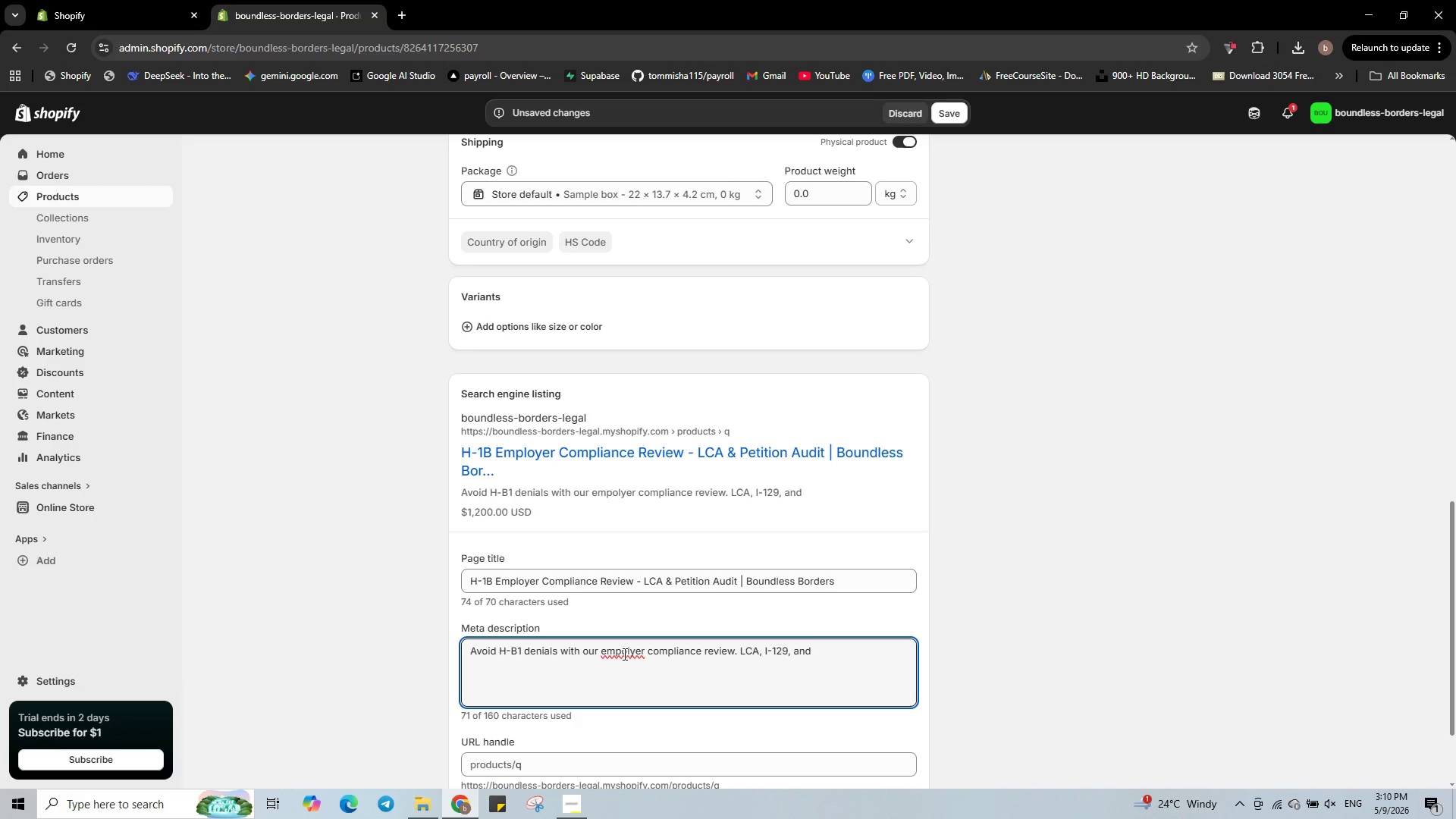 
right_click([623, 654])
 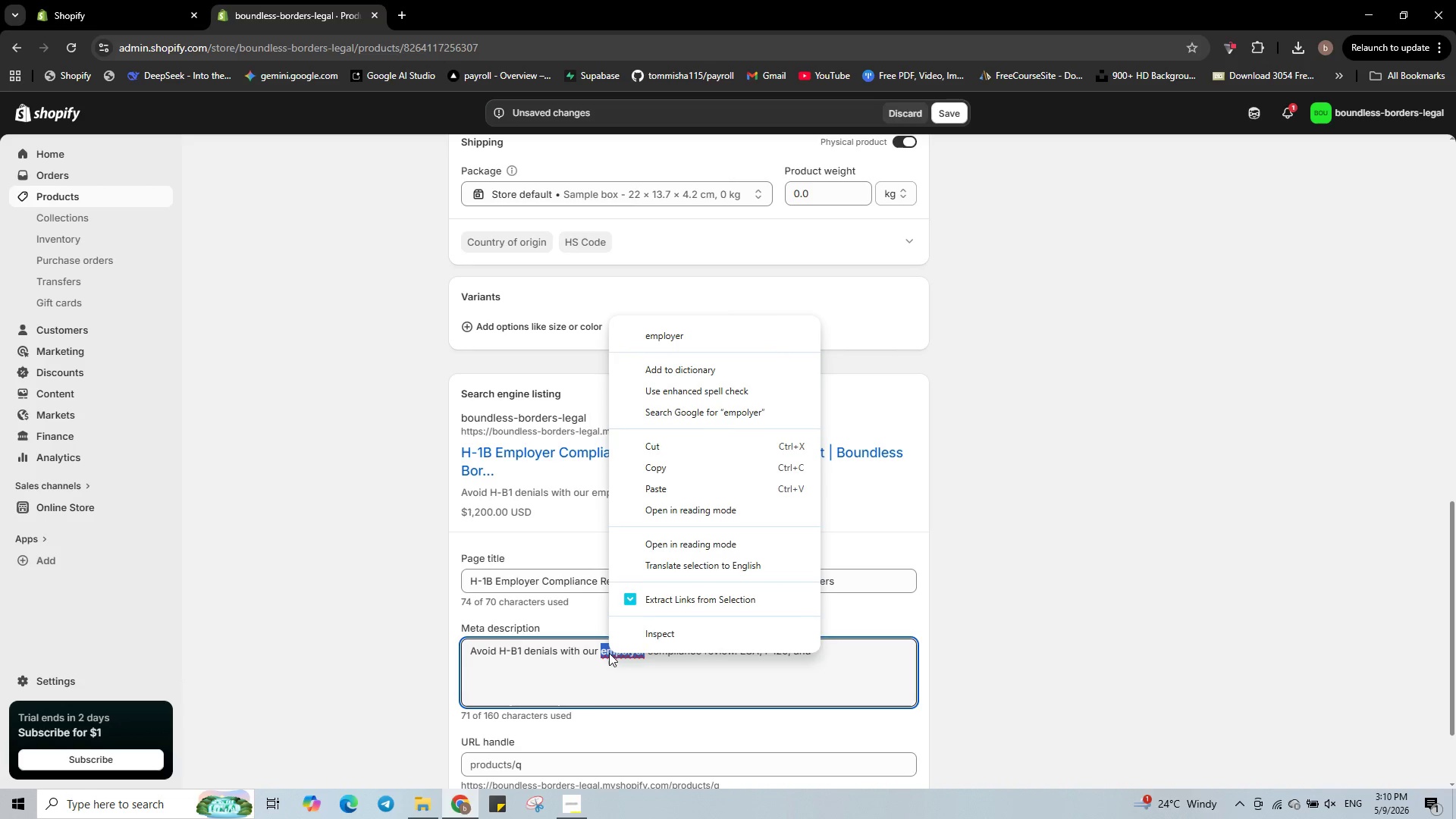 
left_click([700, 334])
 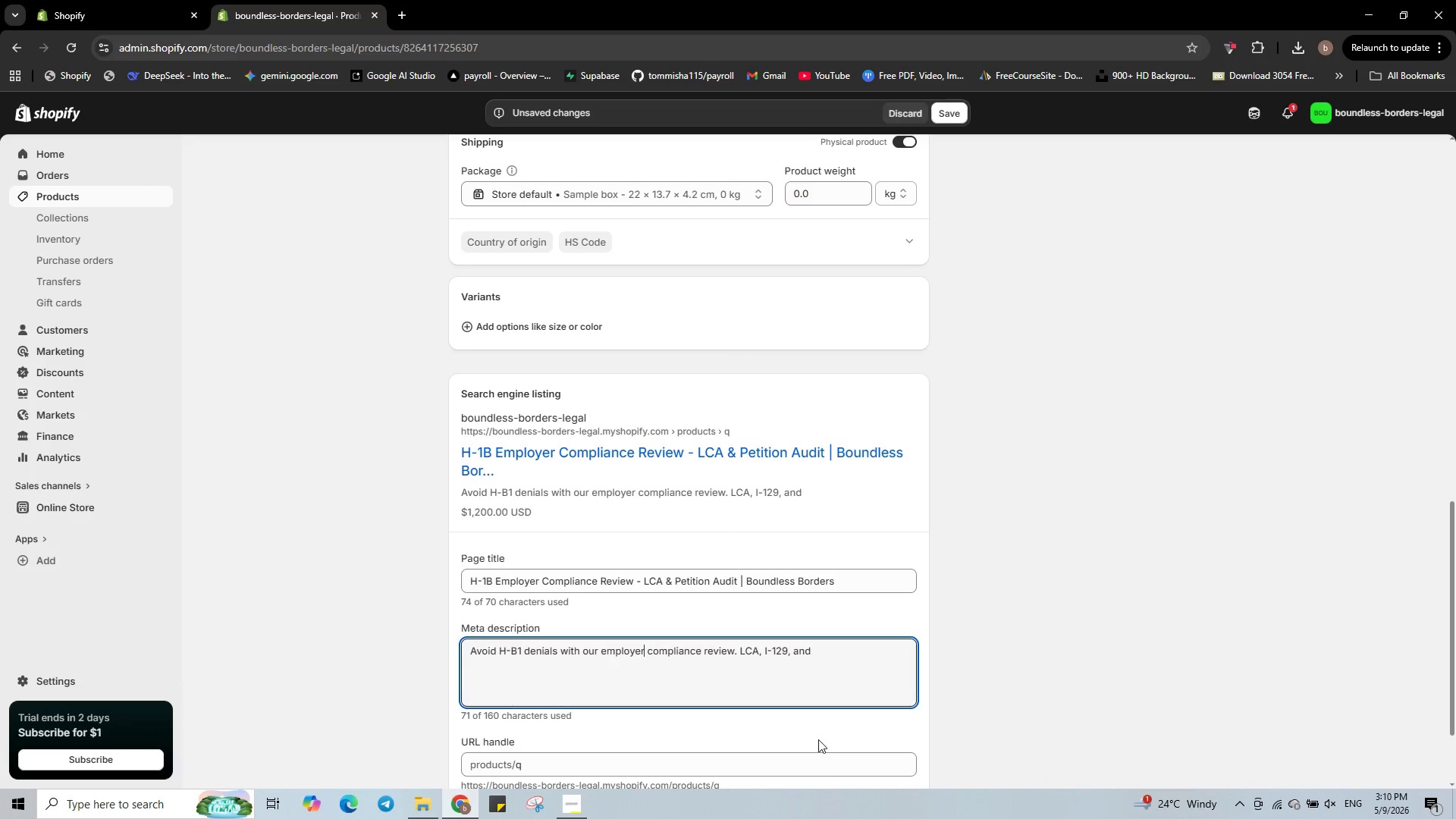 
left_click([817, 639])
 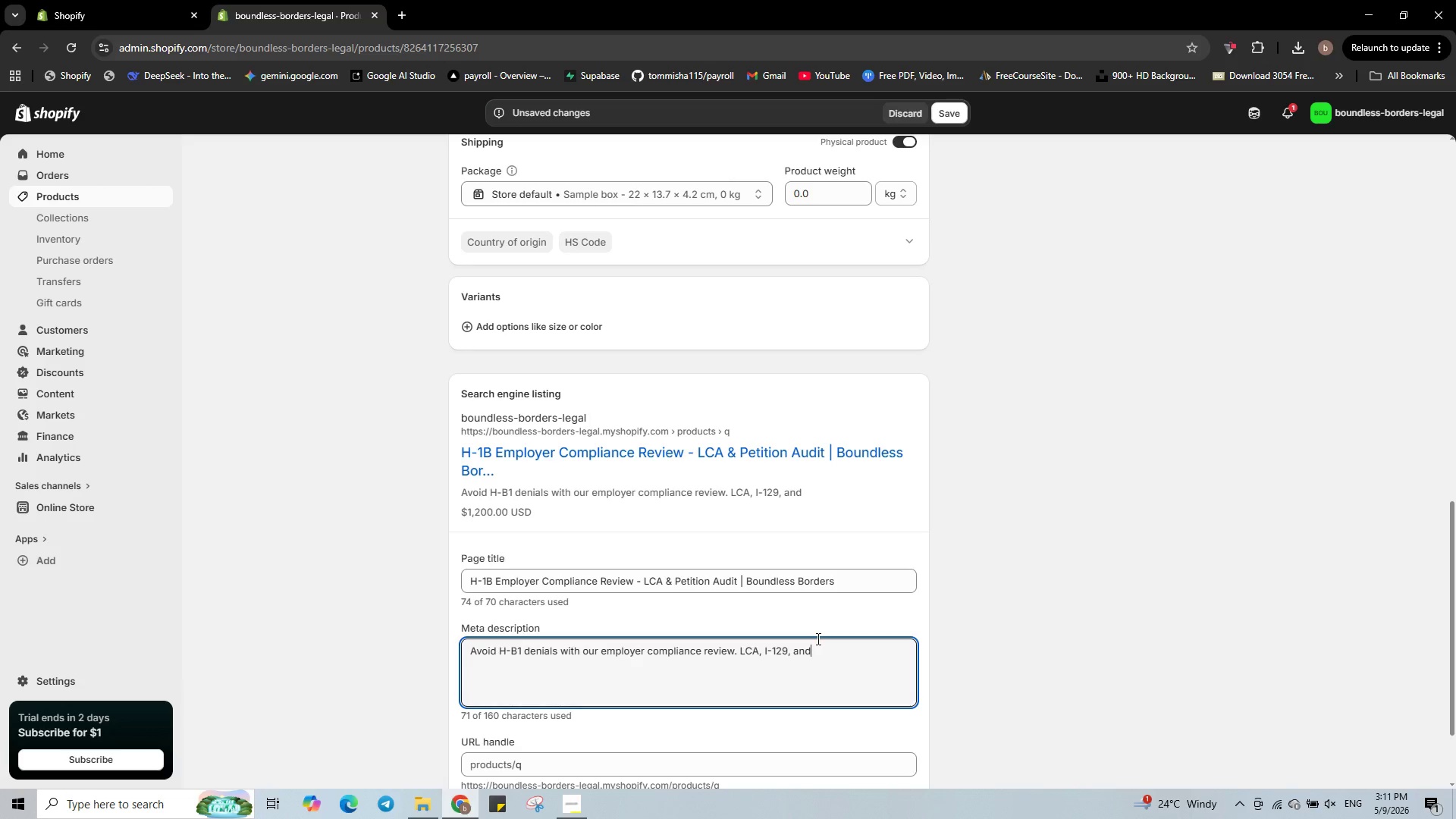 
key(Space)
 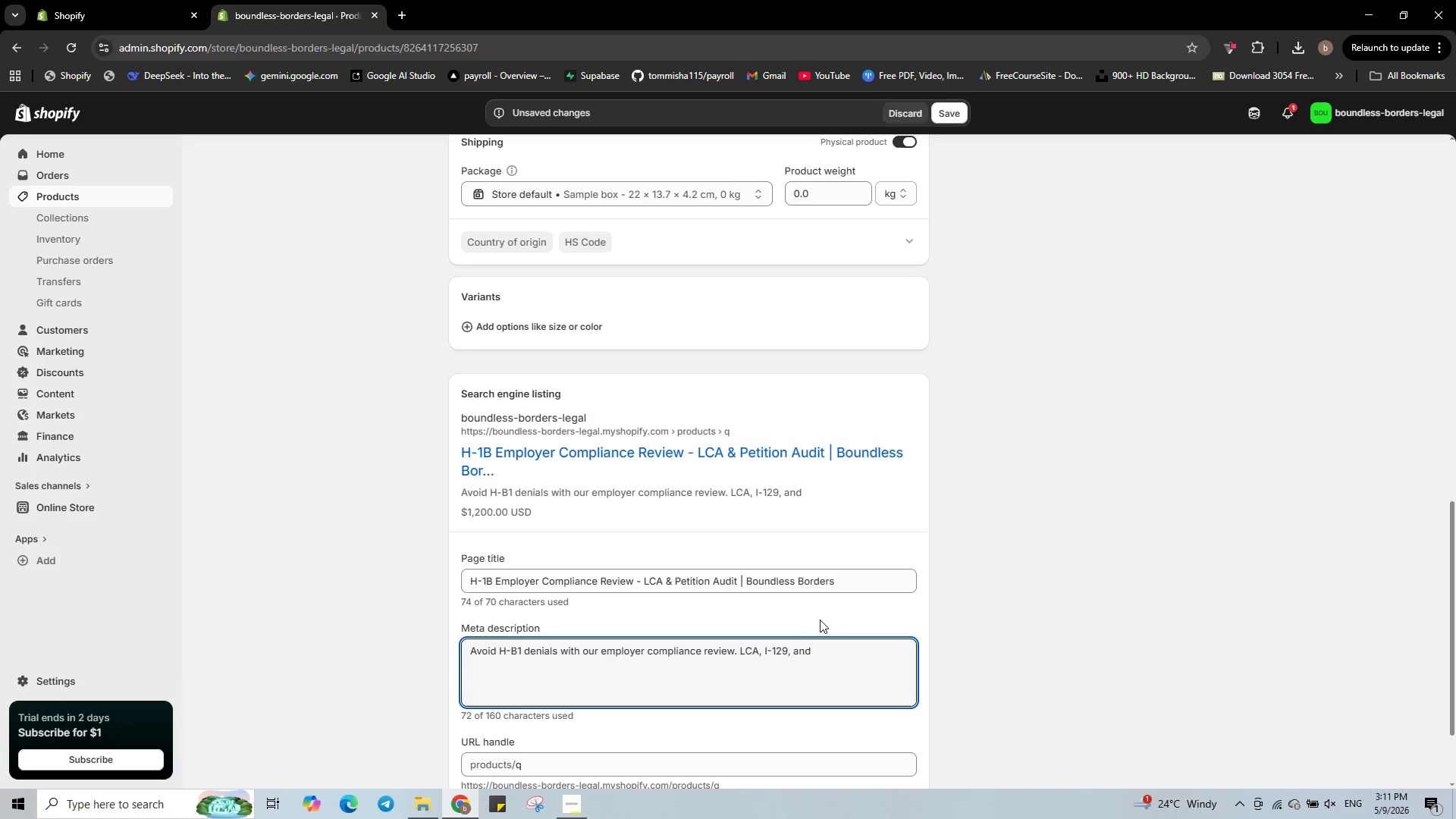 
wait(16.3)
 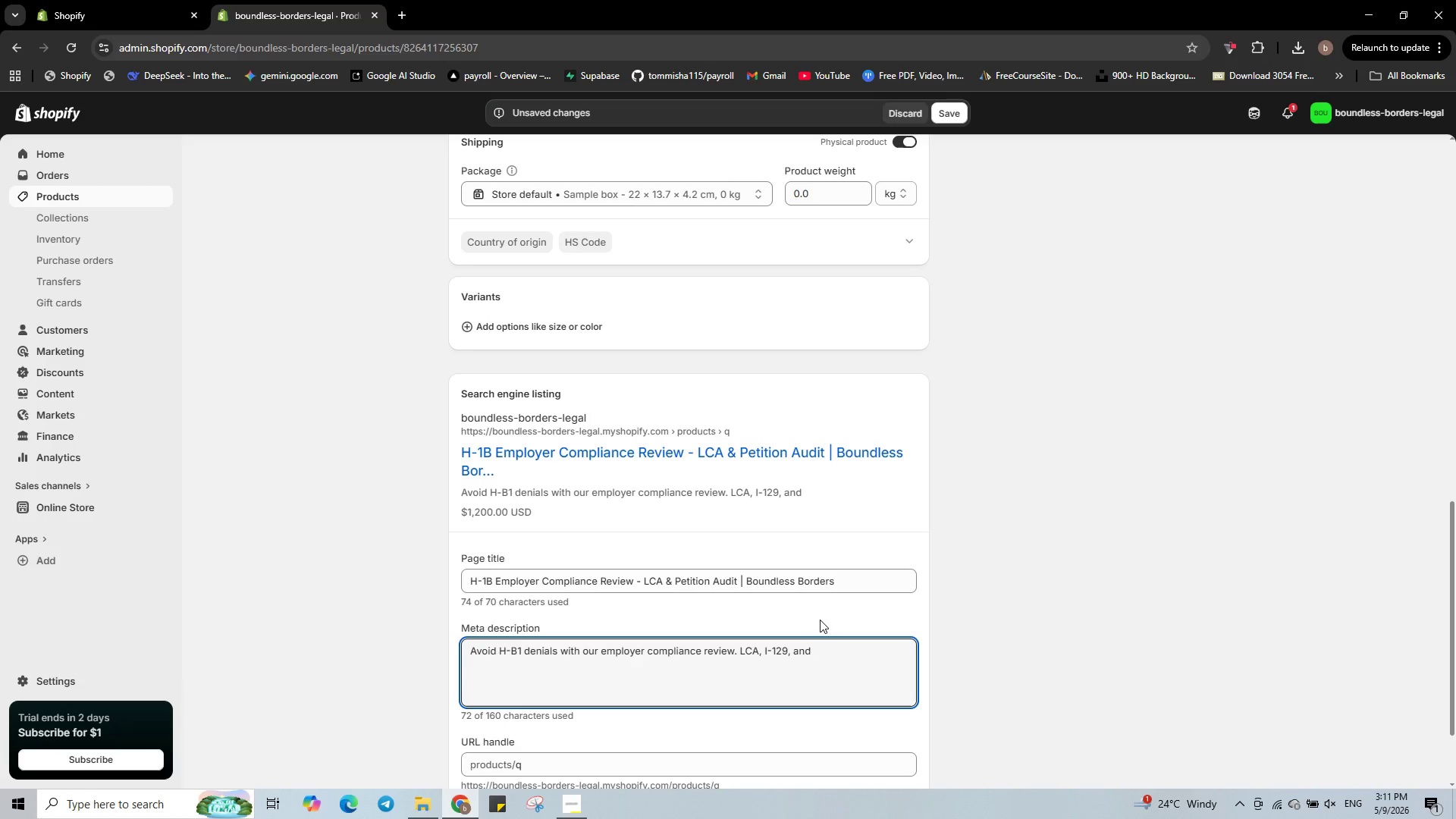 
type(supporting documents checked by legal exerts. File with confidence.)
 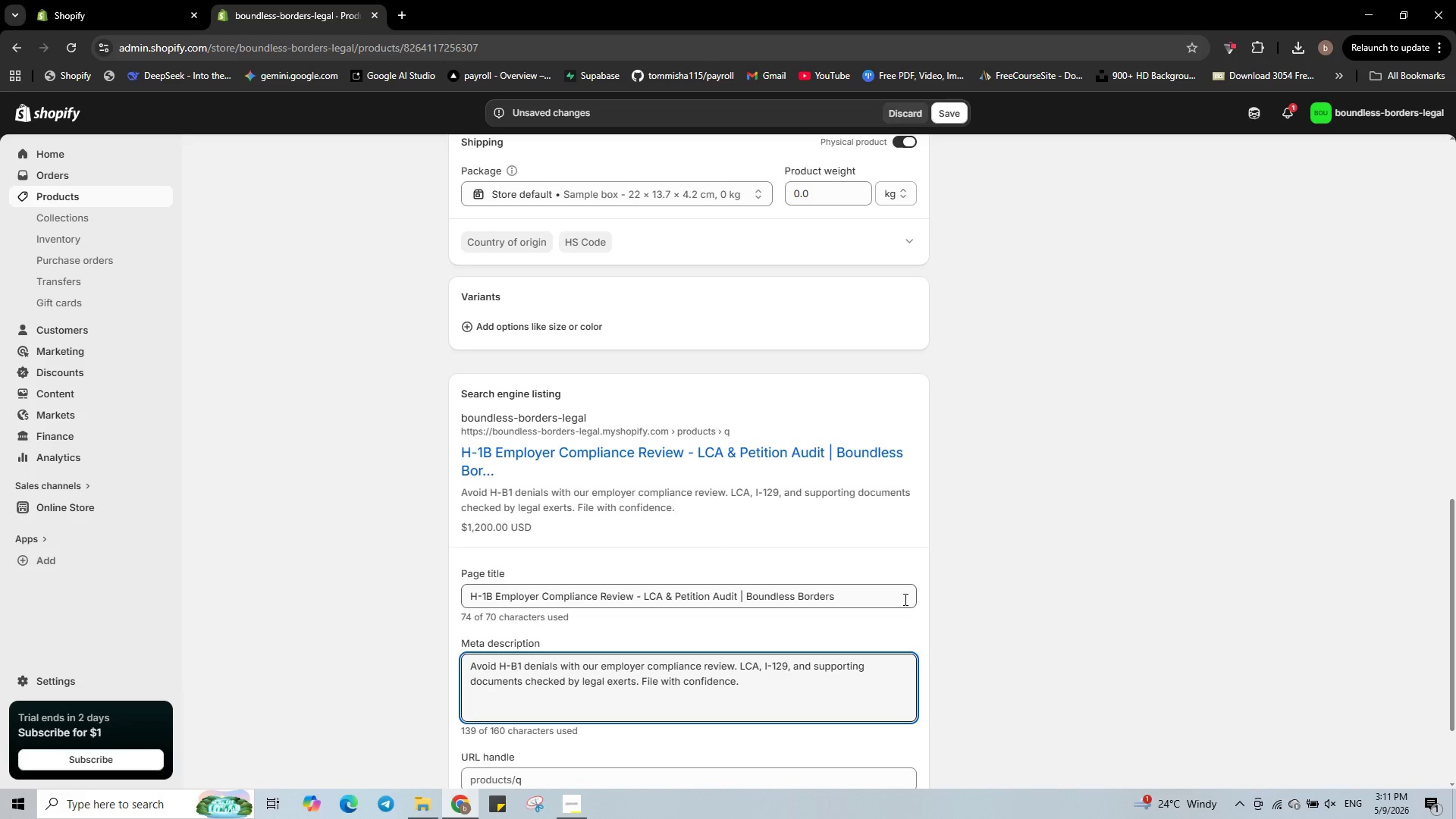 
scroll: coordinate [726, 529], scroll_direction: up, amount: 14.0
 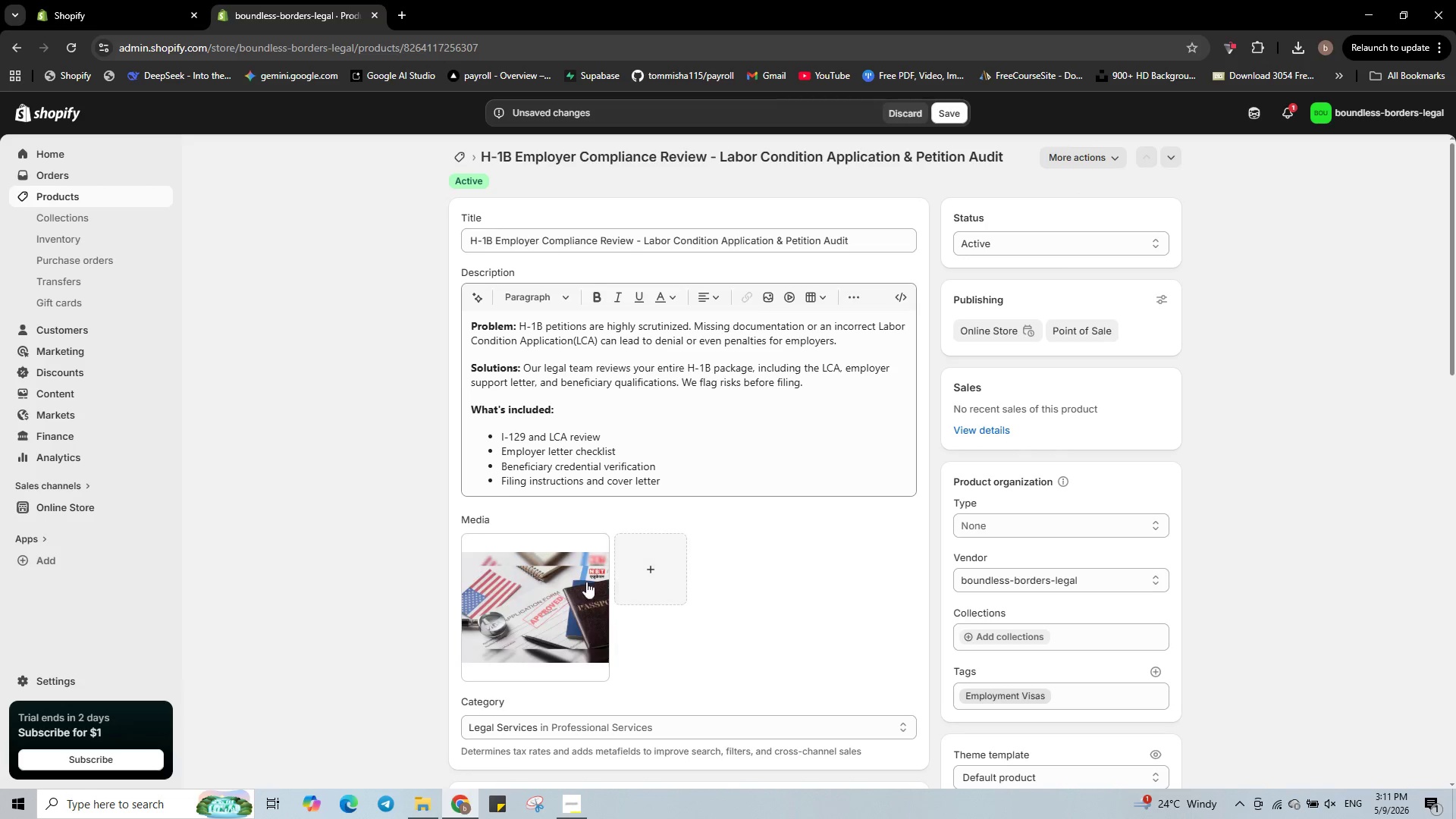 
left_click([522, 600])
 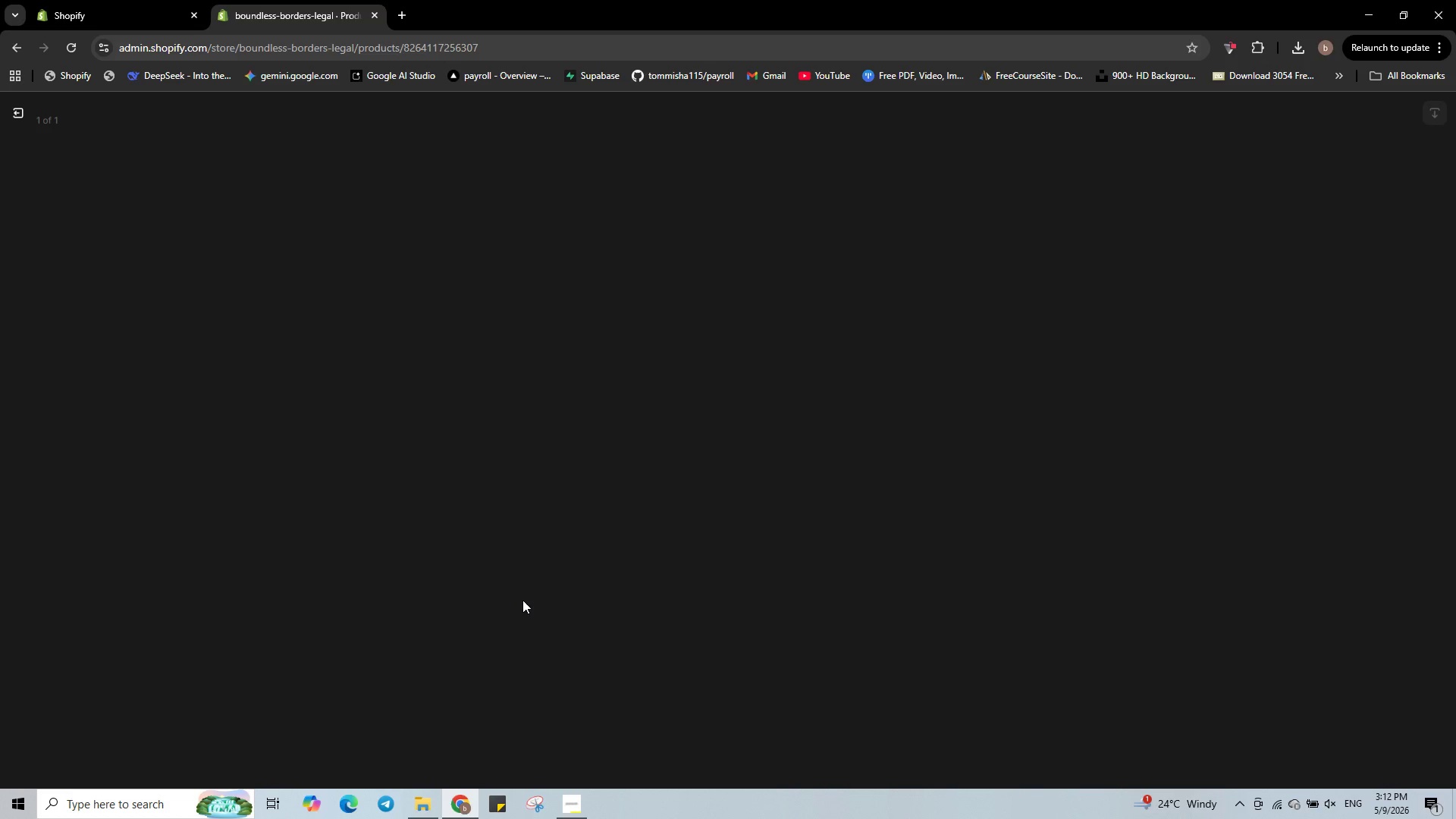 
wait(6.89)
 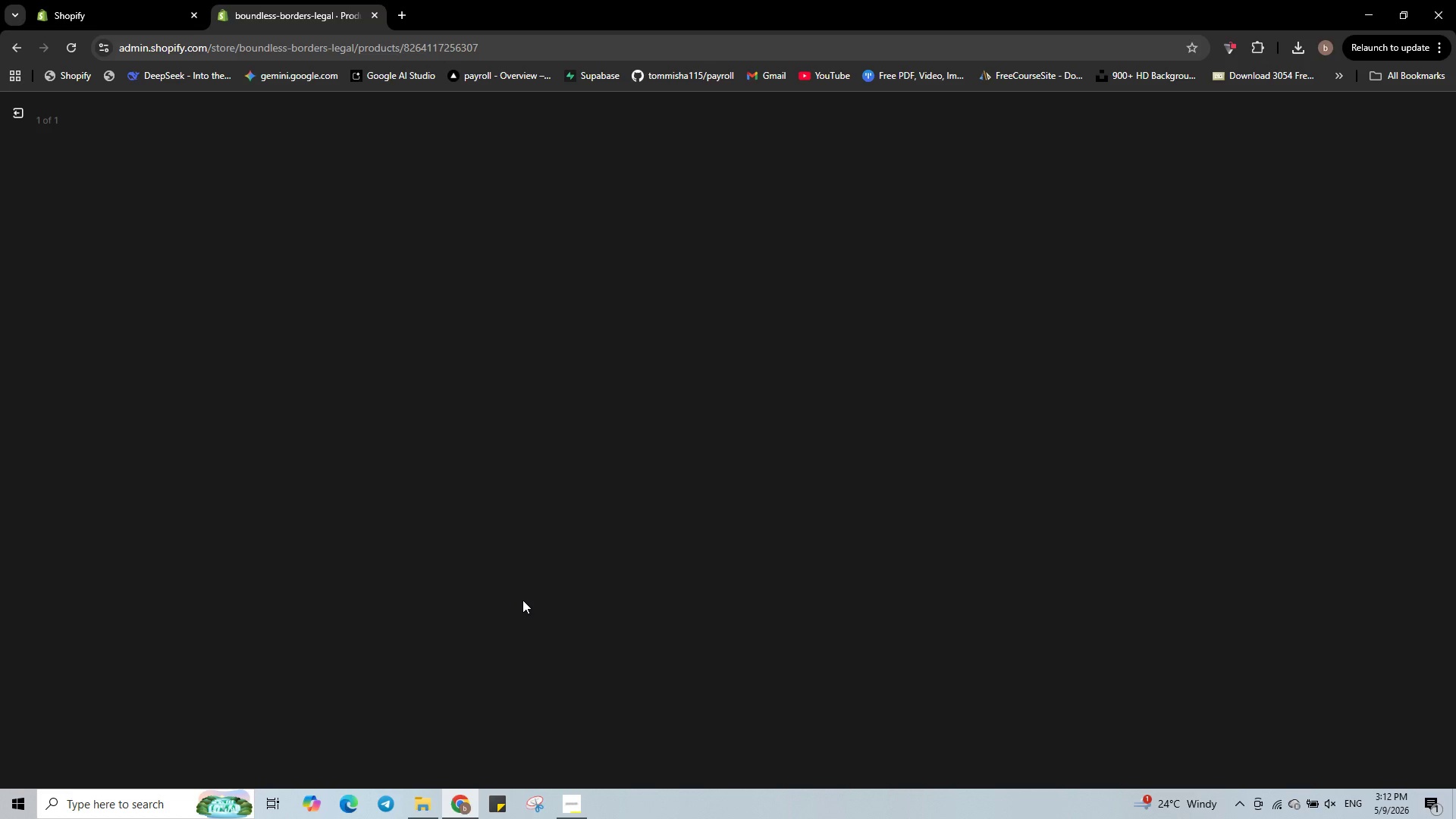 
left_click([1304, 288])
 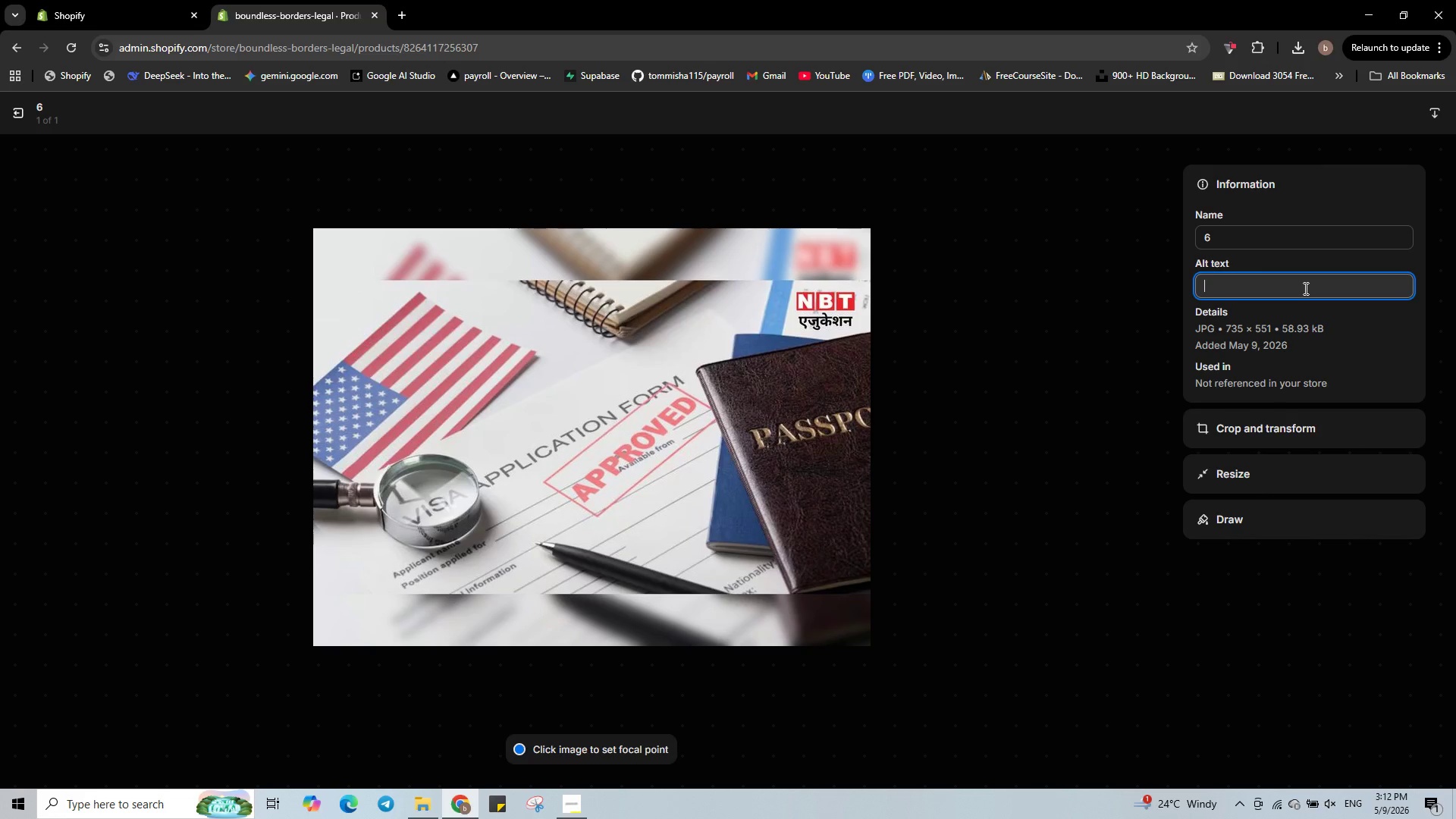 
type(H-1B employer compliance revie icon - employement visa legal service.)
 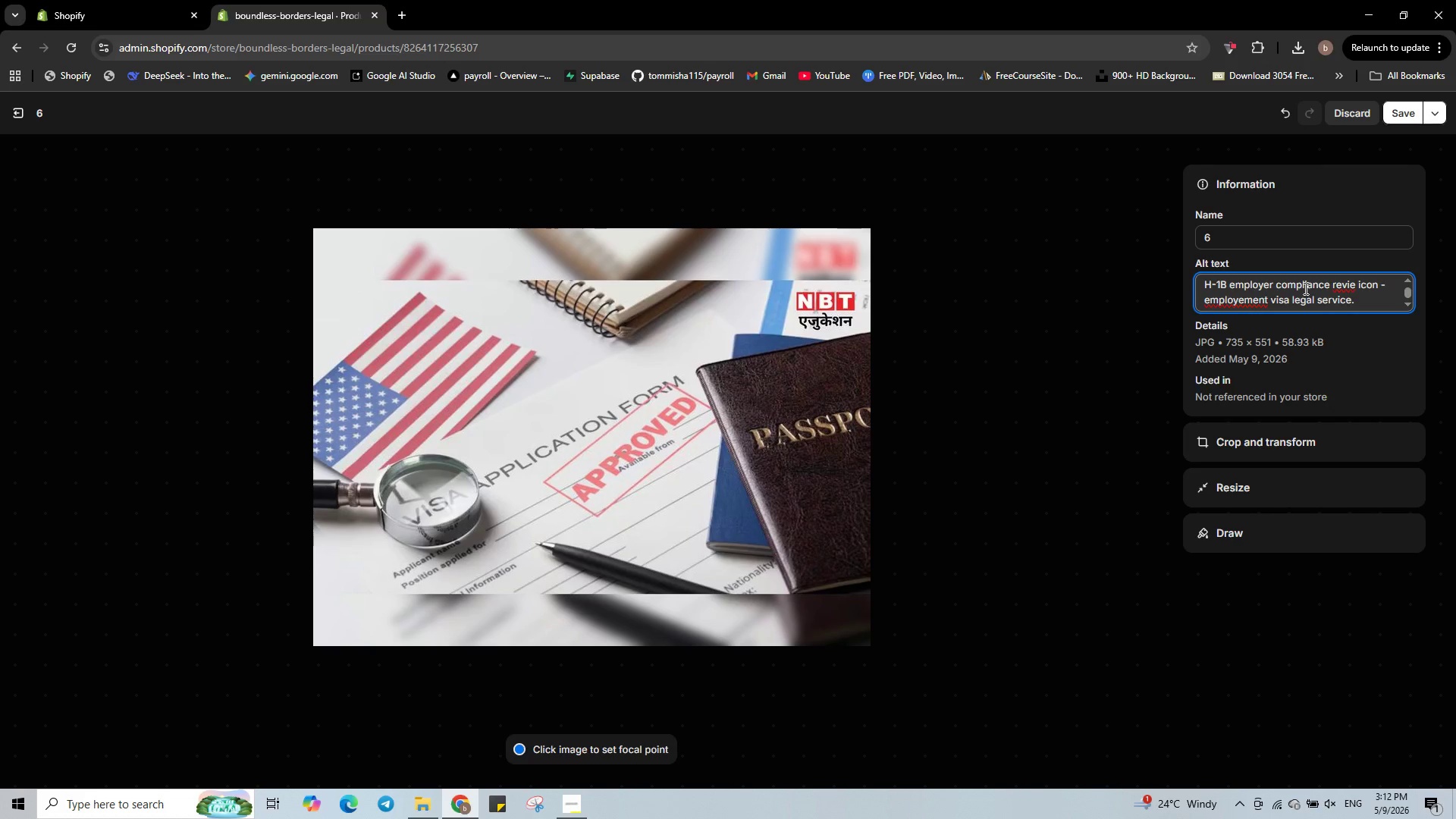 
left_click([1352, 285])
 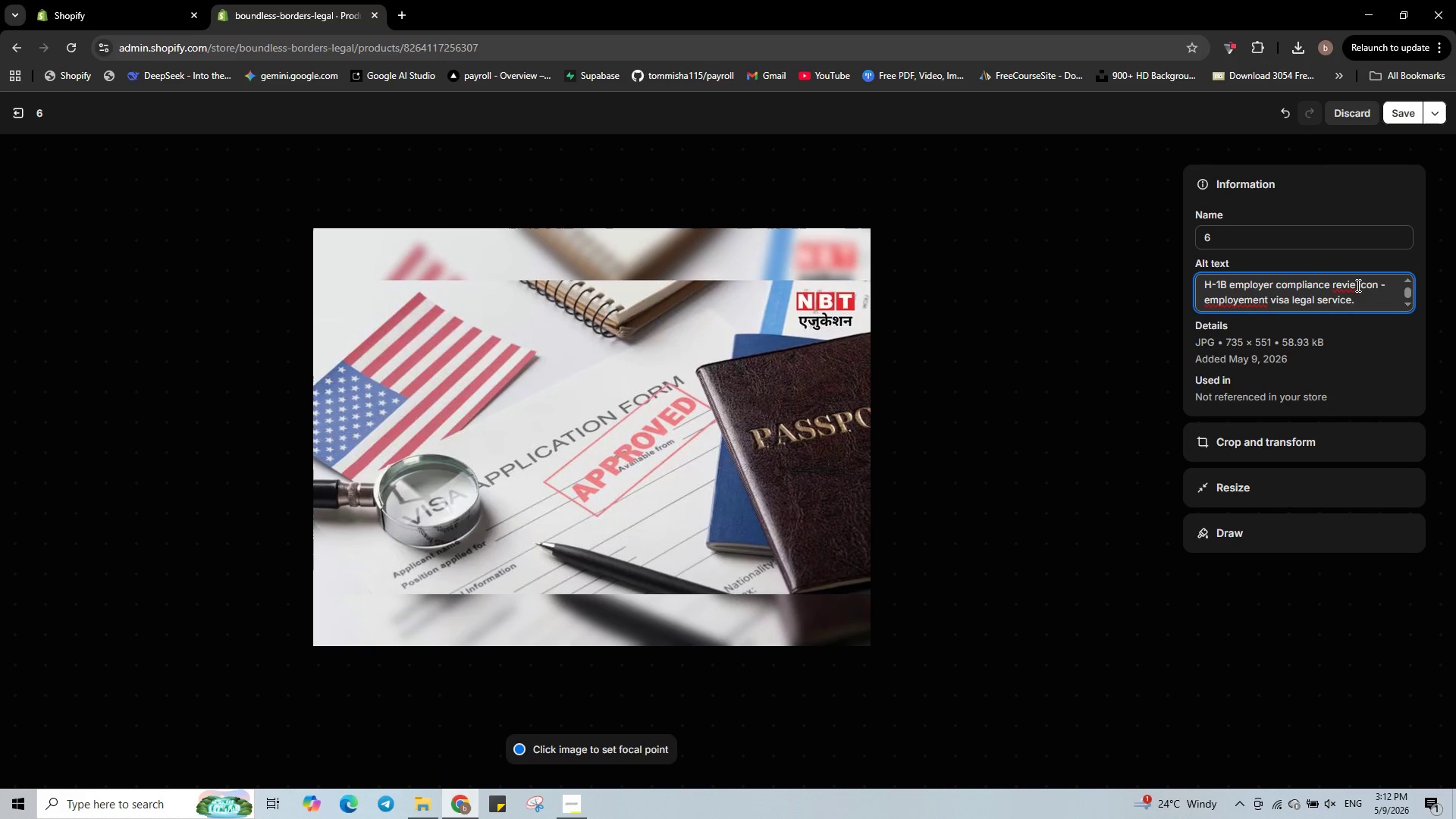 
key(ArrowRight)
 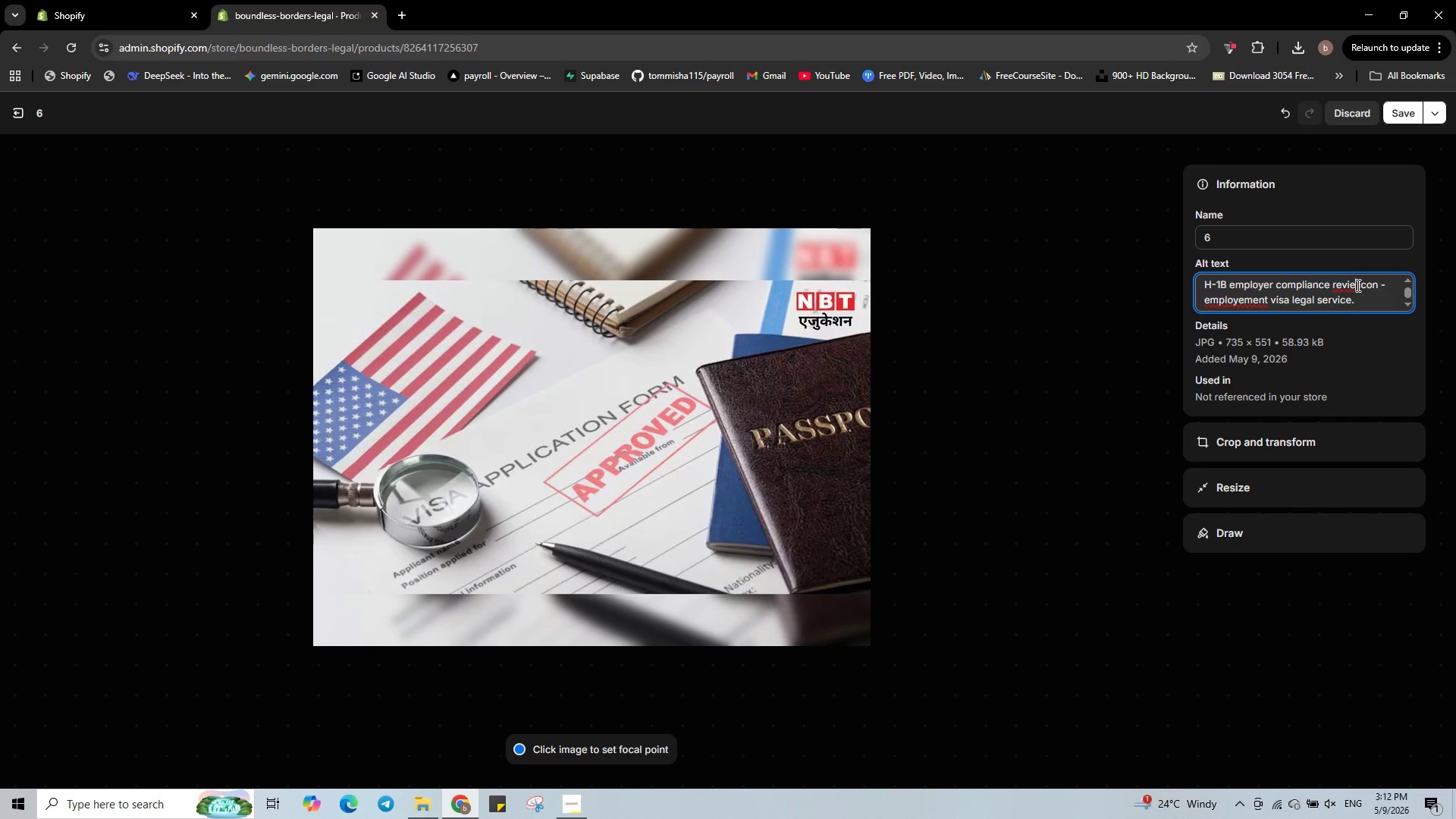 
key(W)
 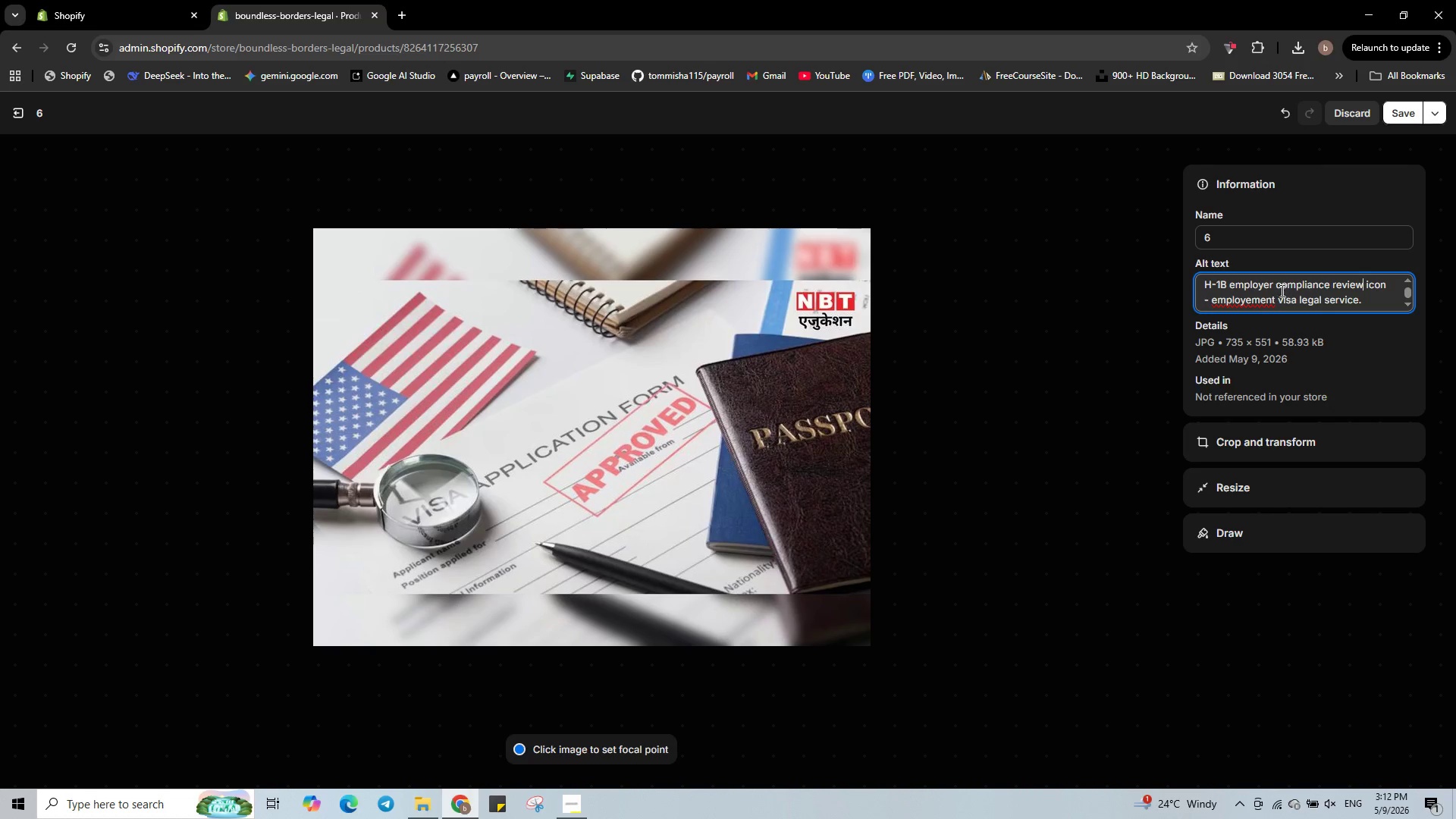 
right_click([1259, 301])
 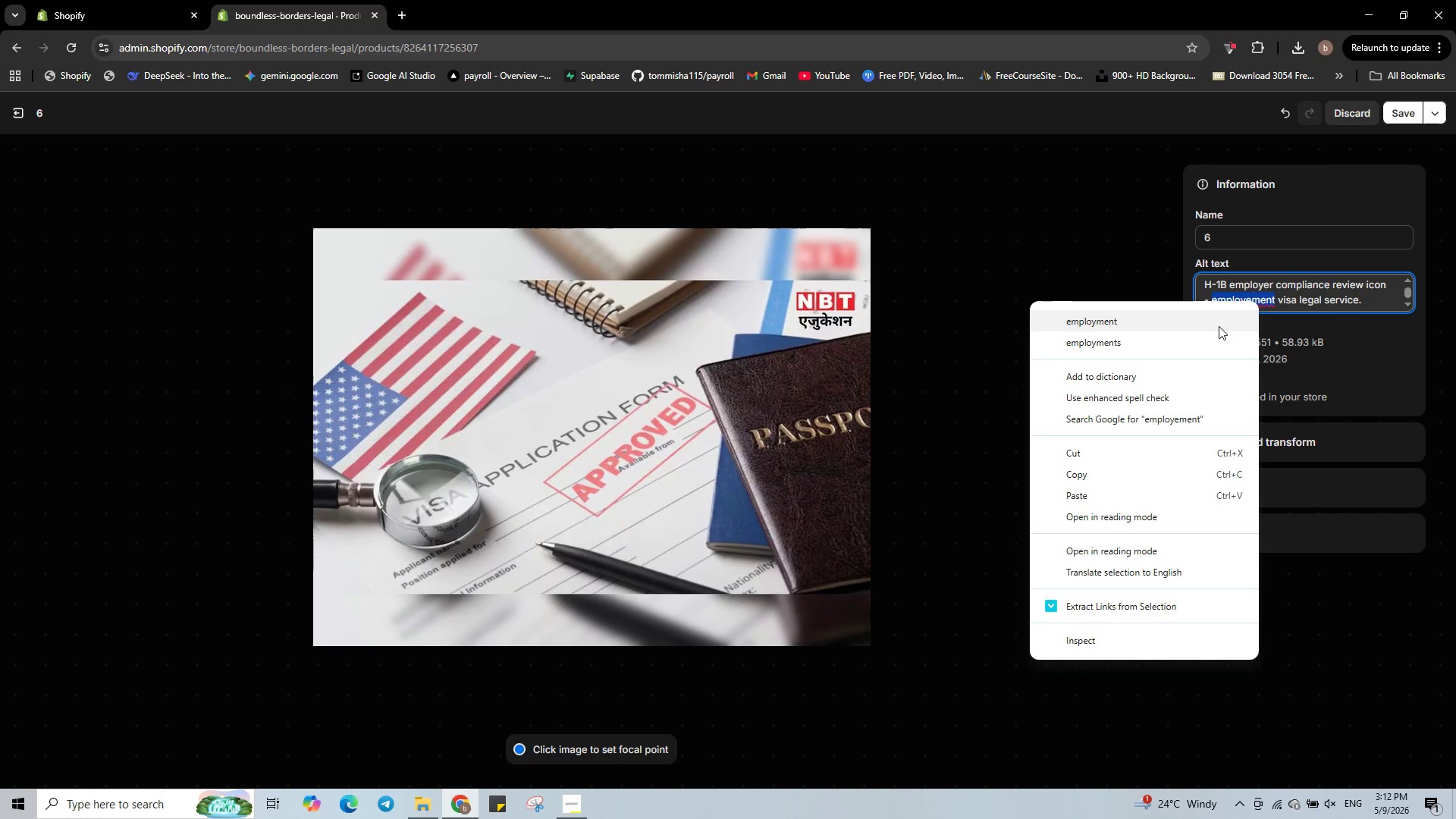 
left_click([1219, 326])
 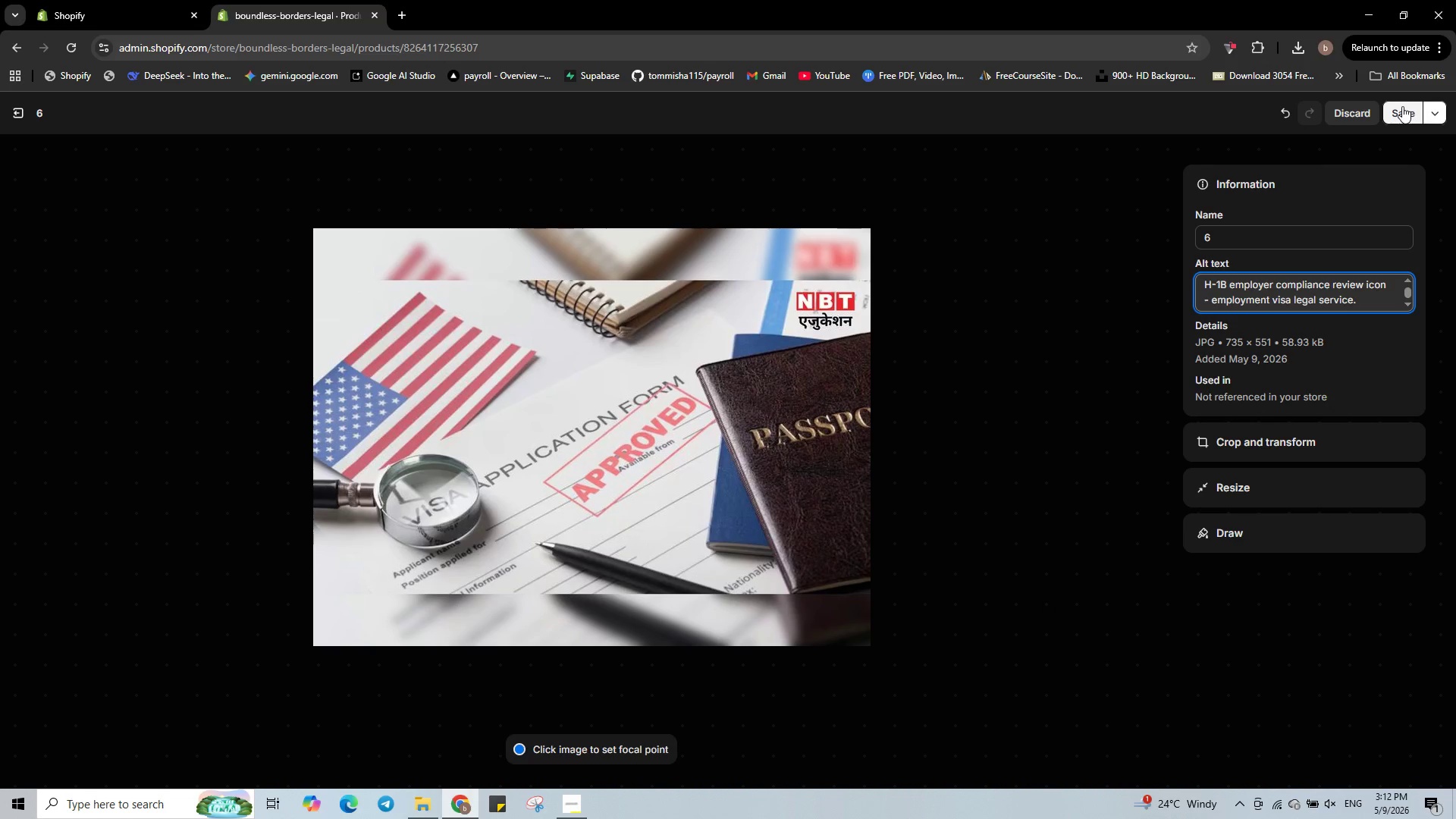 
left_click([1402, 115])
 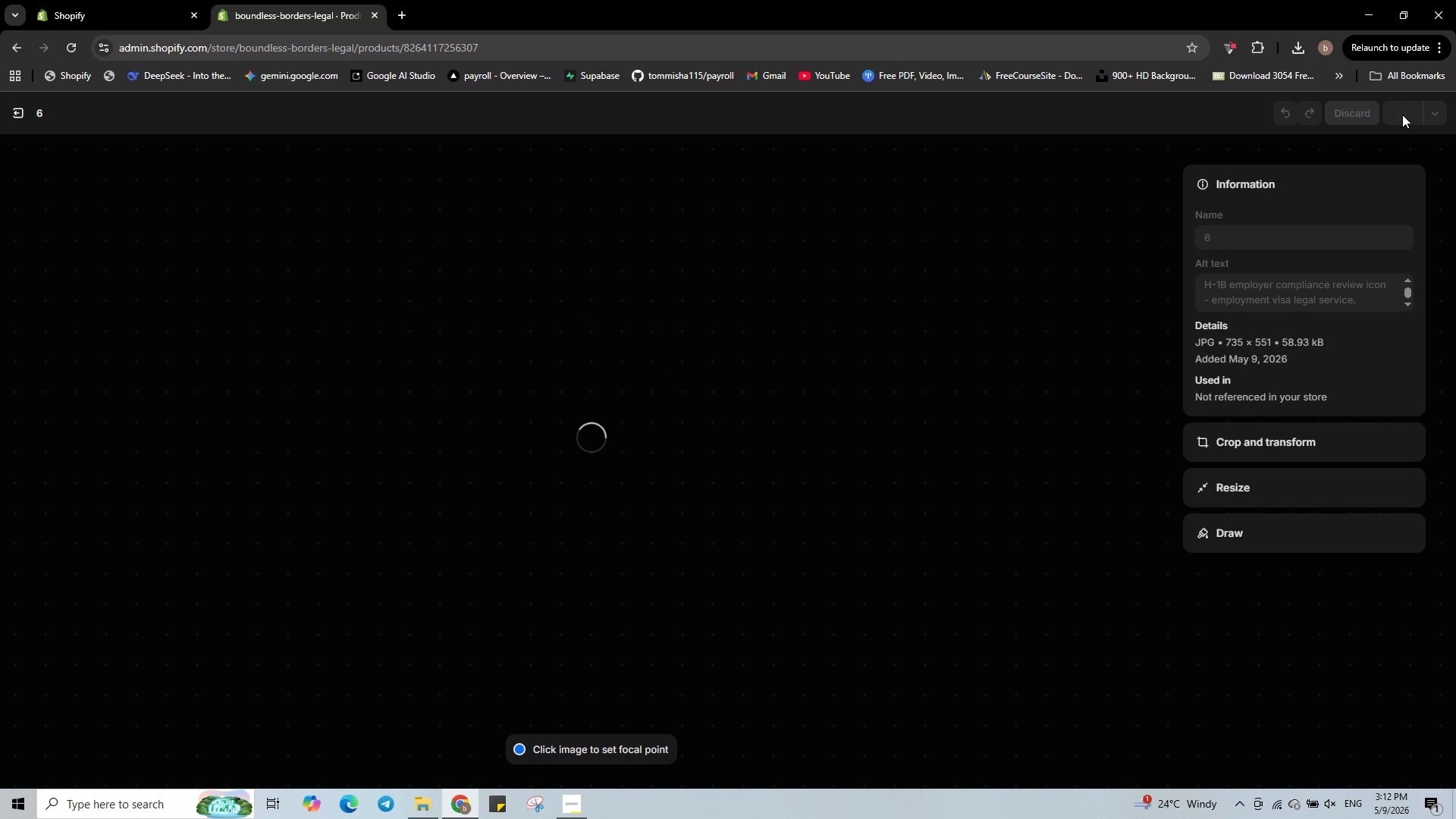 
wait(8.22)
 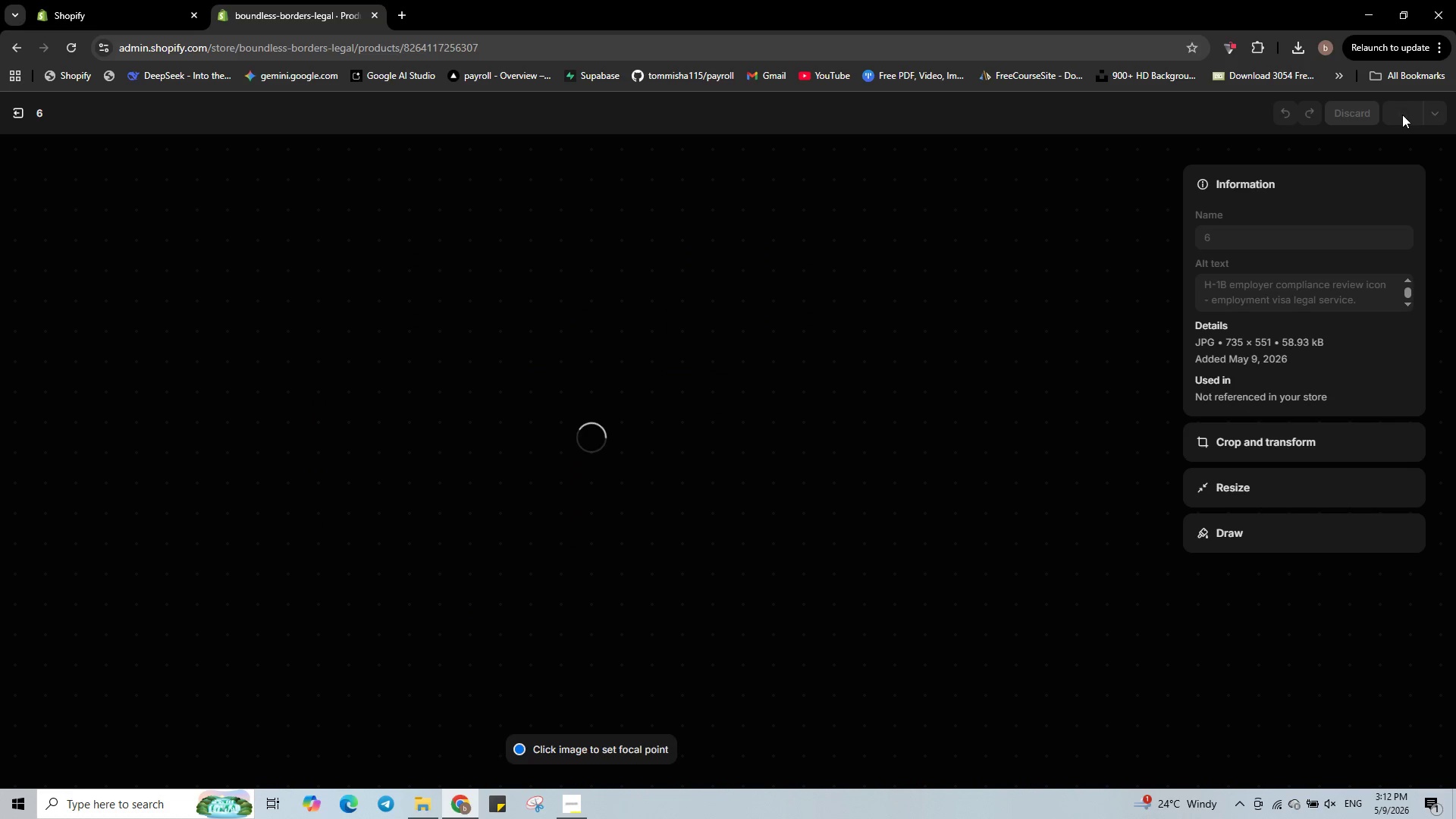 
left_click([11, 114])
 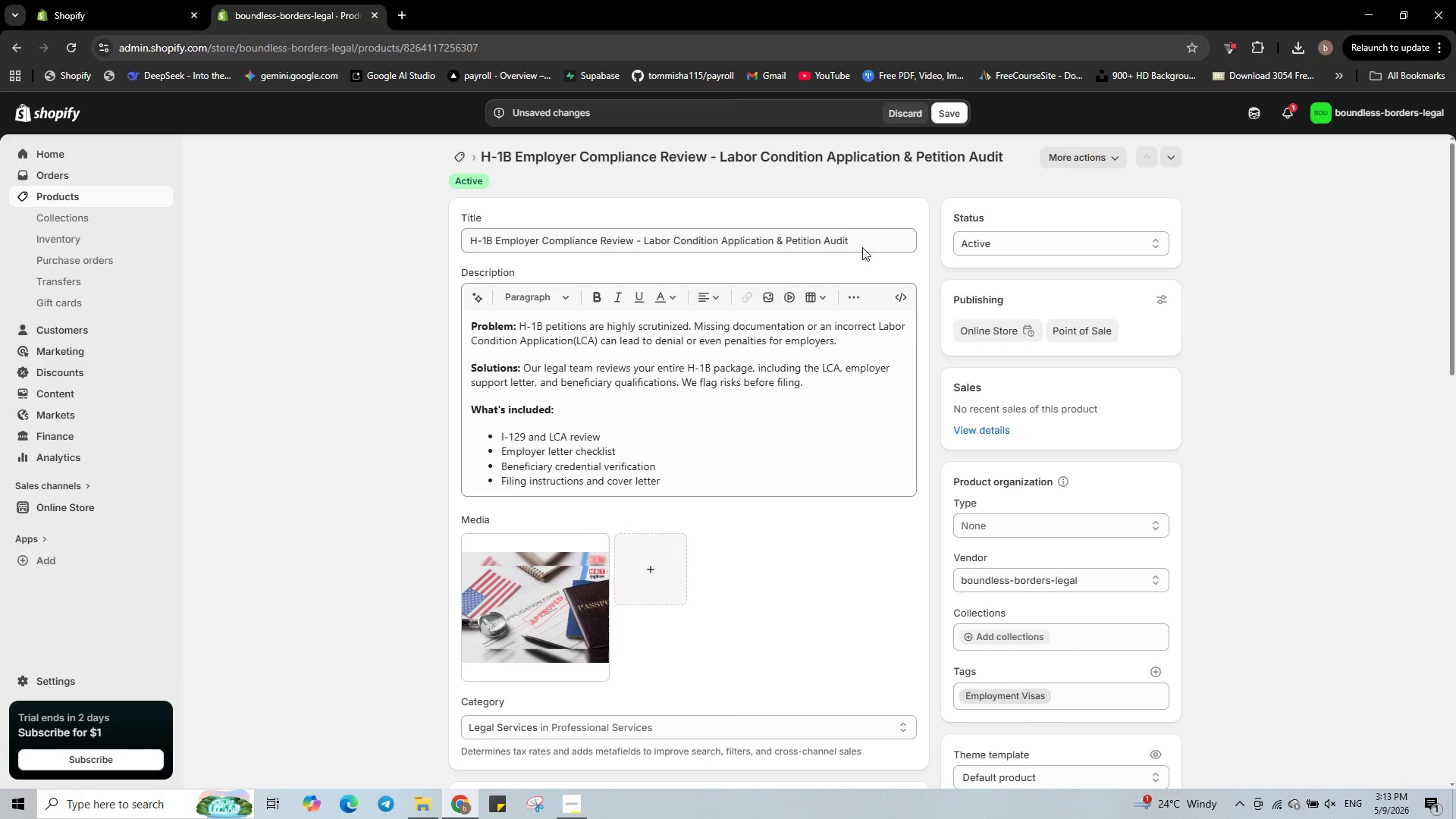 
wait(6.31)
 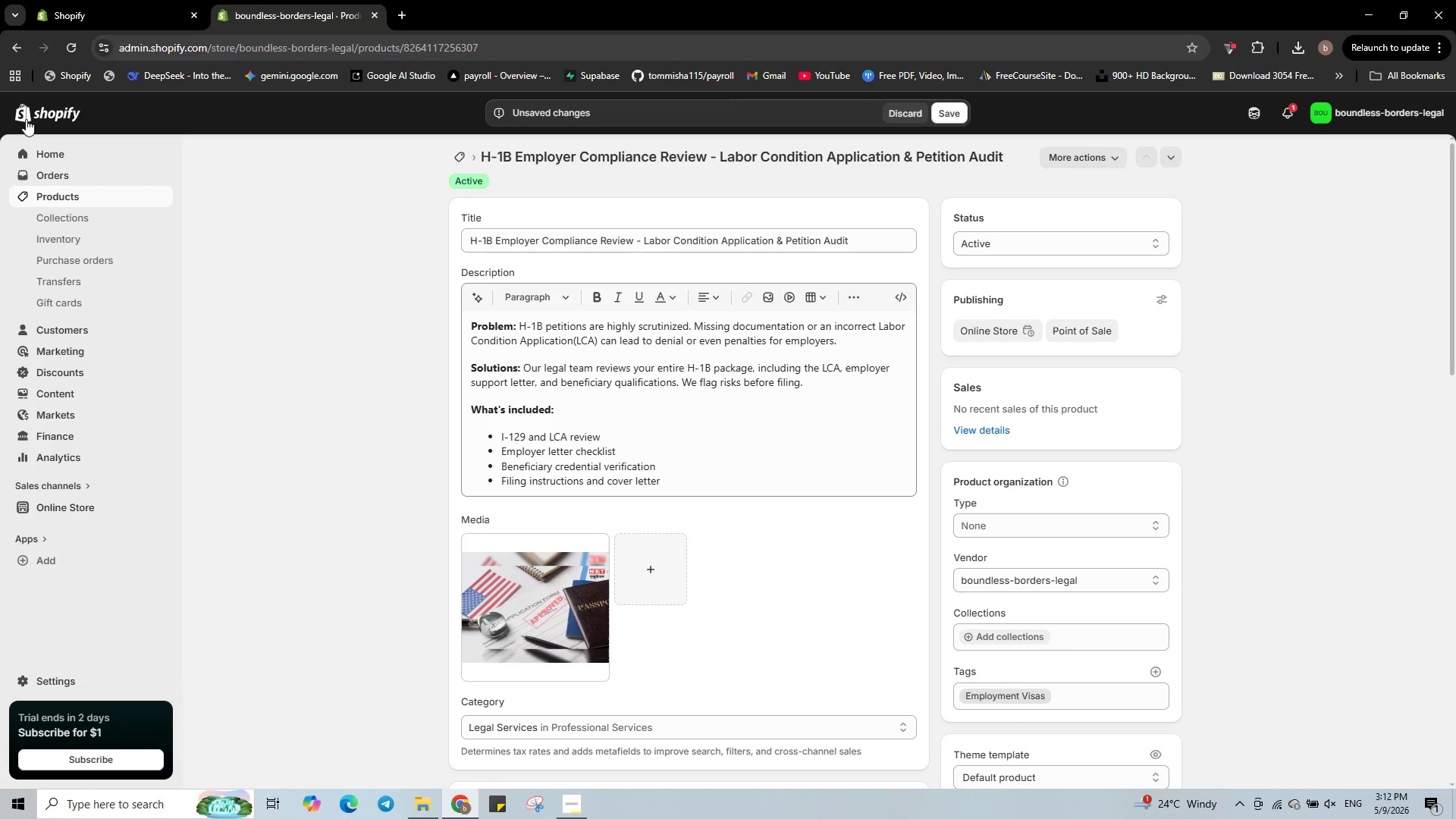 
left_click_drag(start_coordinate=[855, 237], to_coordinate=[427, 249])
 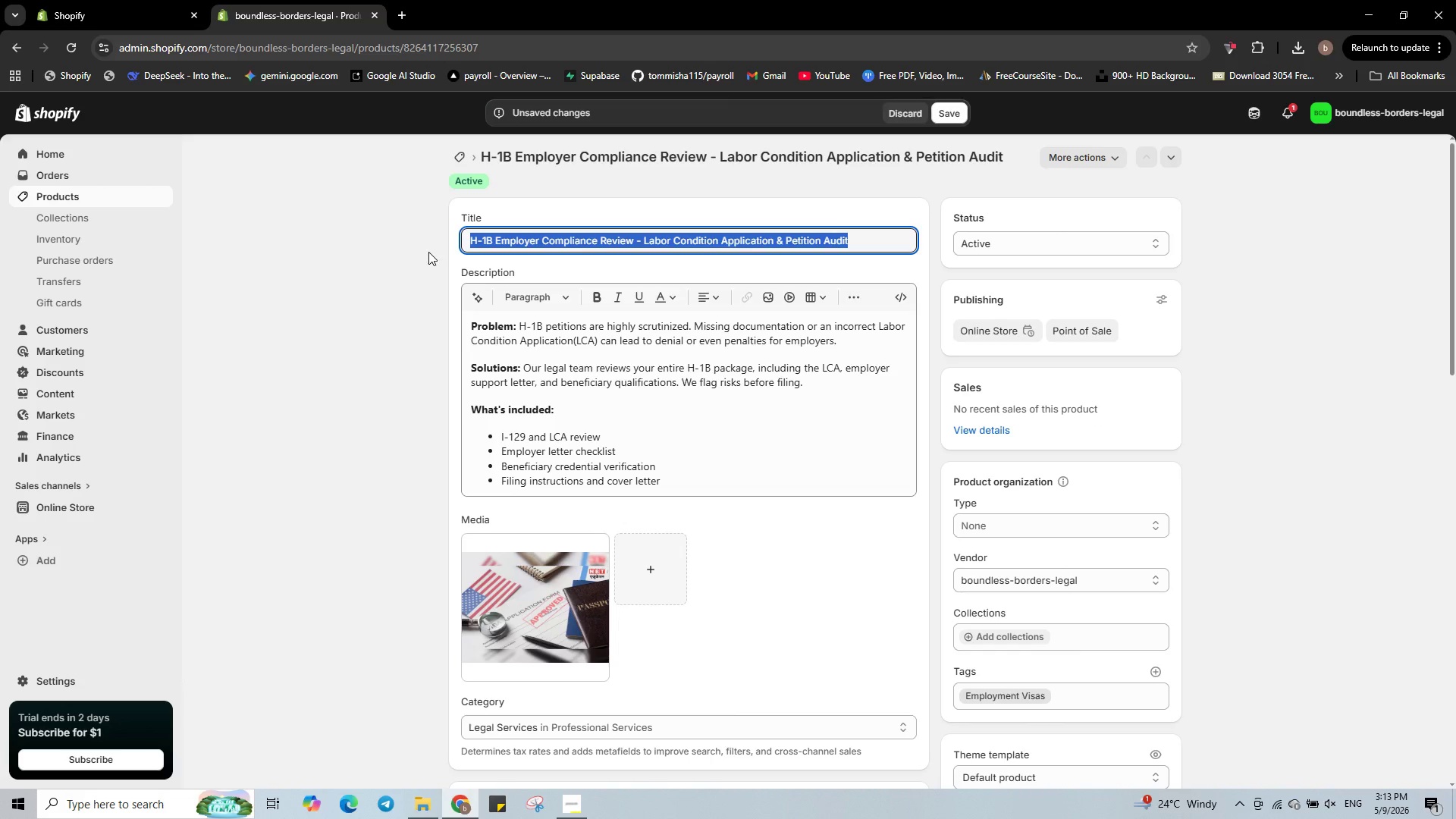 
key(Control+C)
 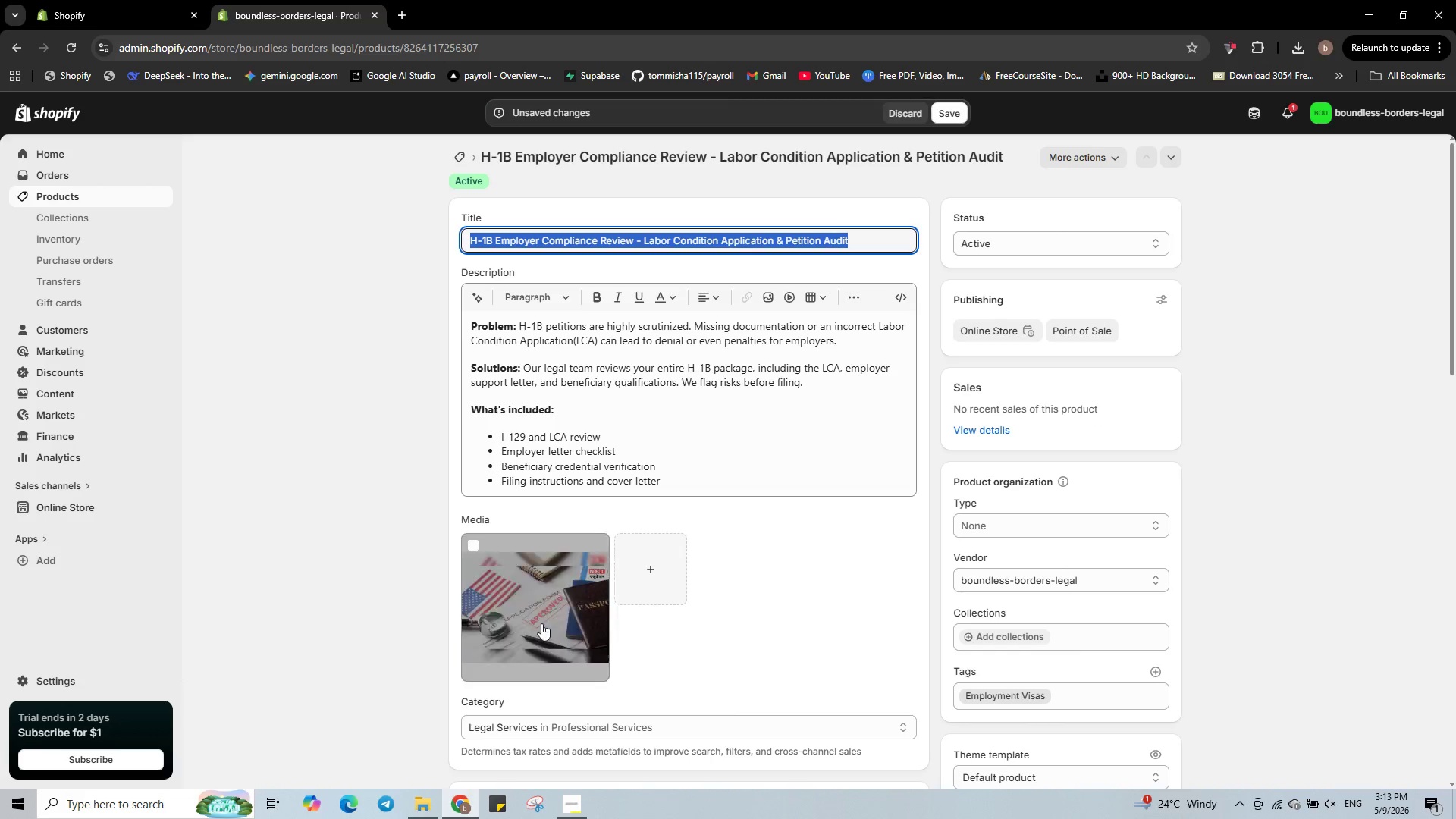 
left_click([546, 619])
 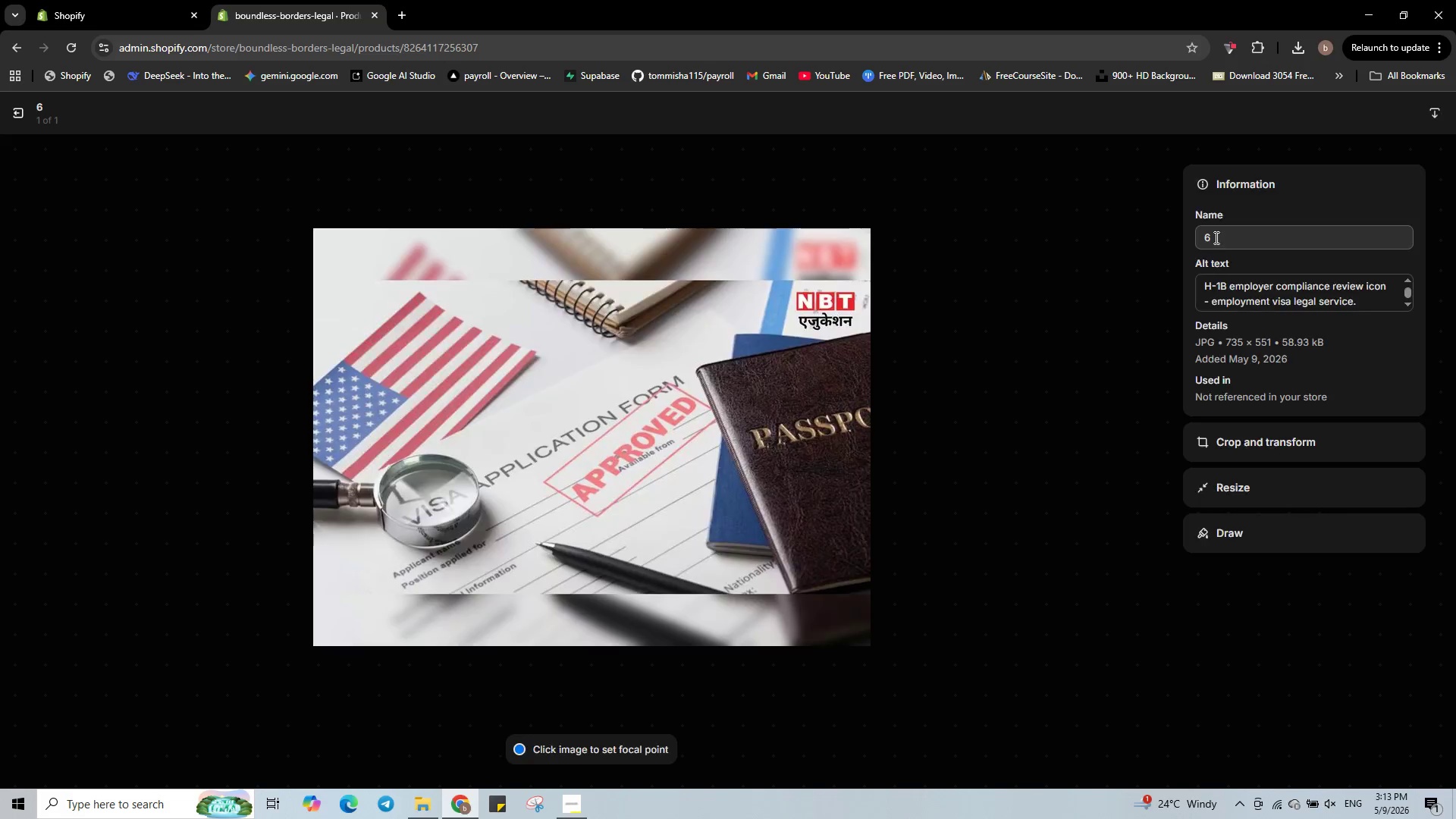 
left_click([1215, 237])
 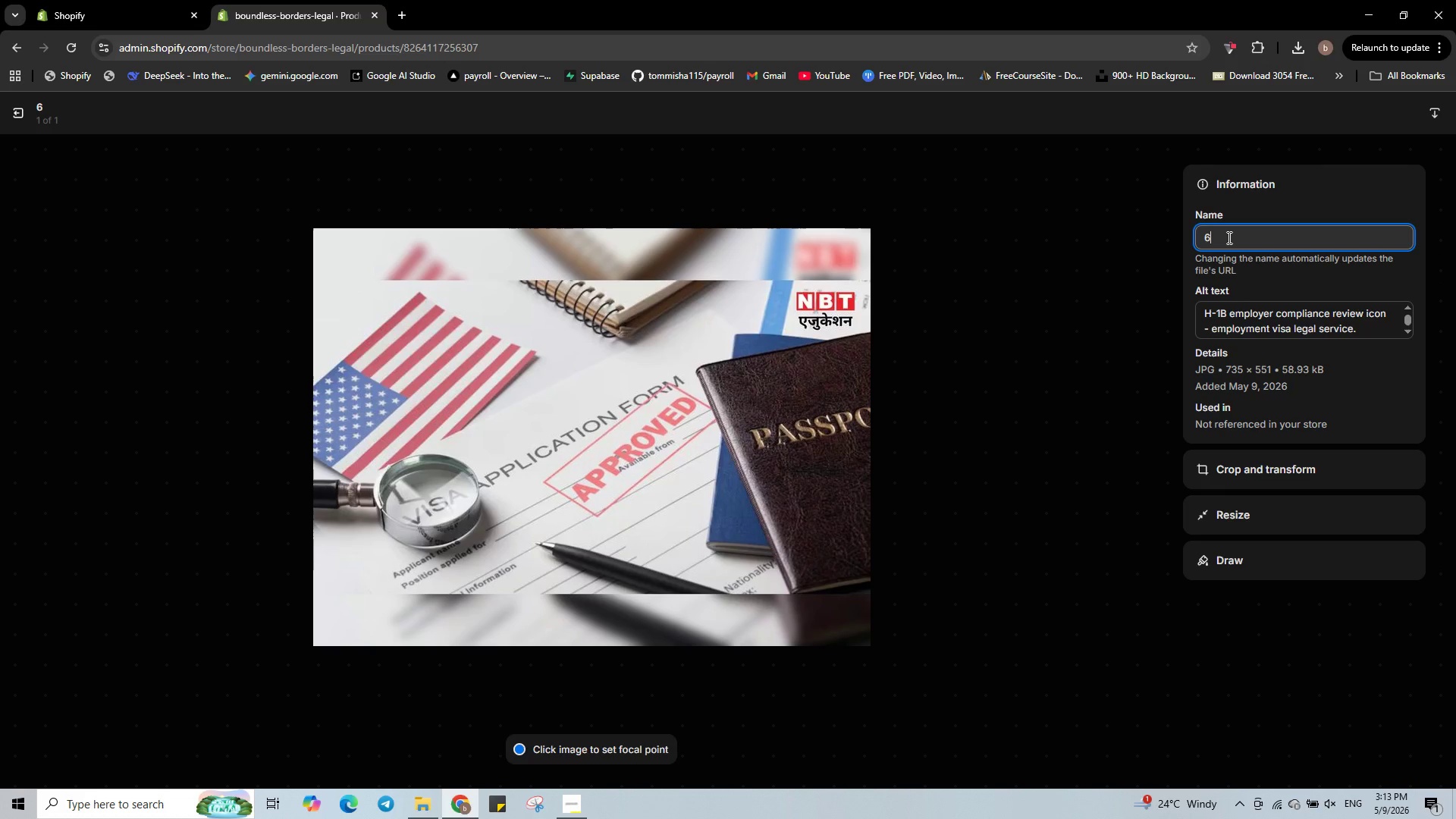 
key(Shift+Minus)
 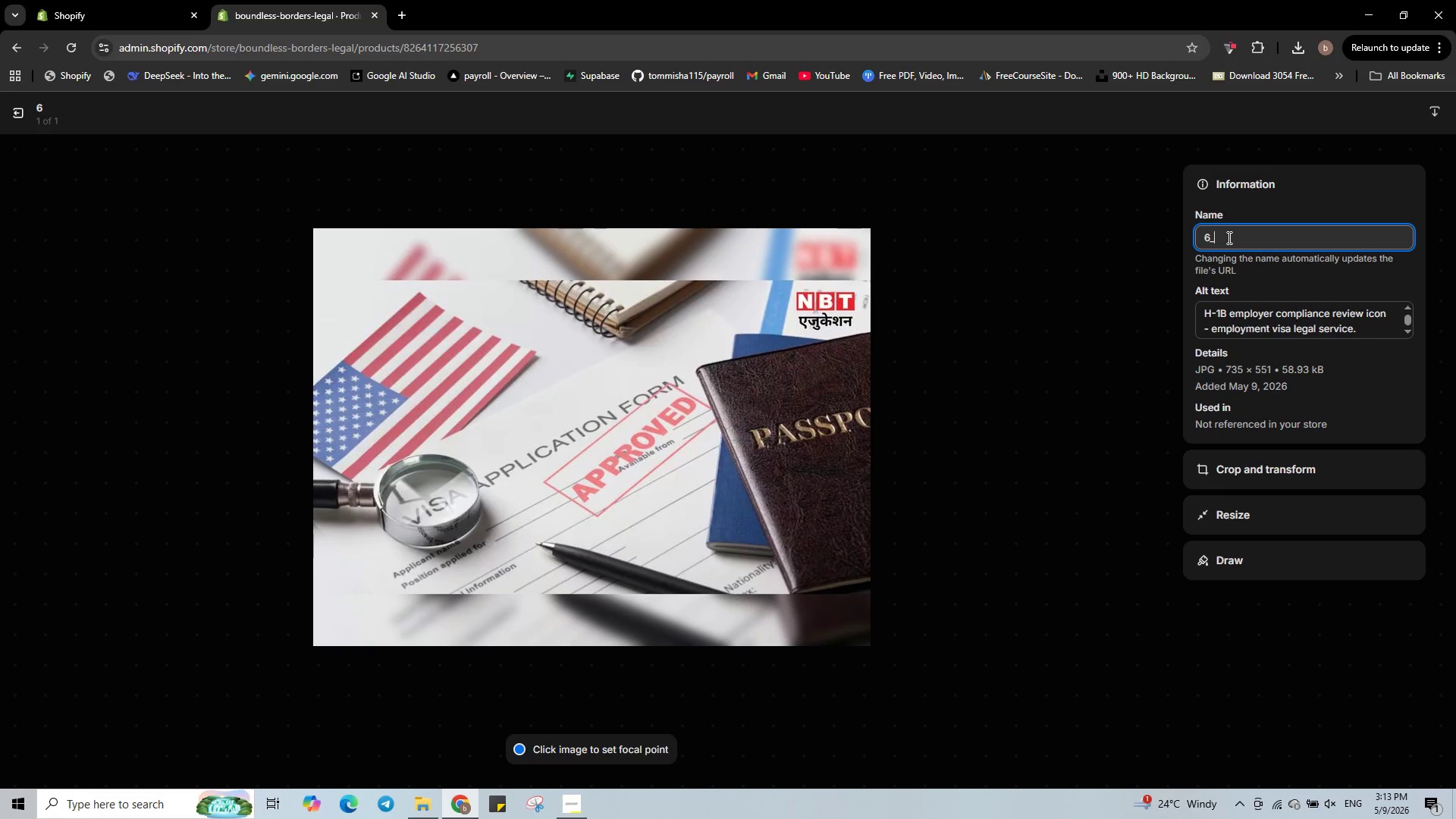 
key(Control+V)
 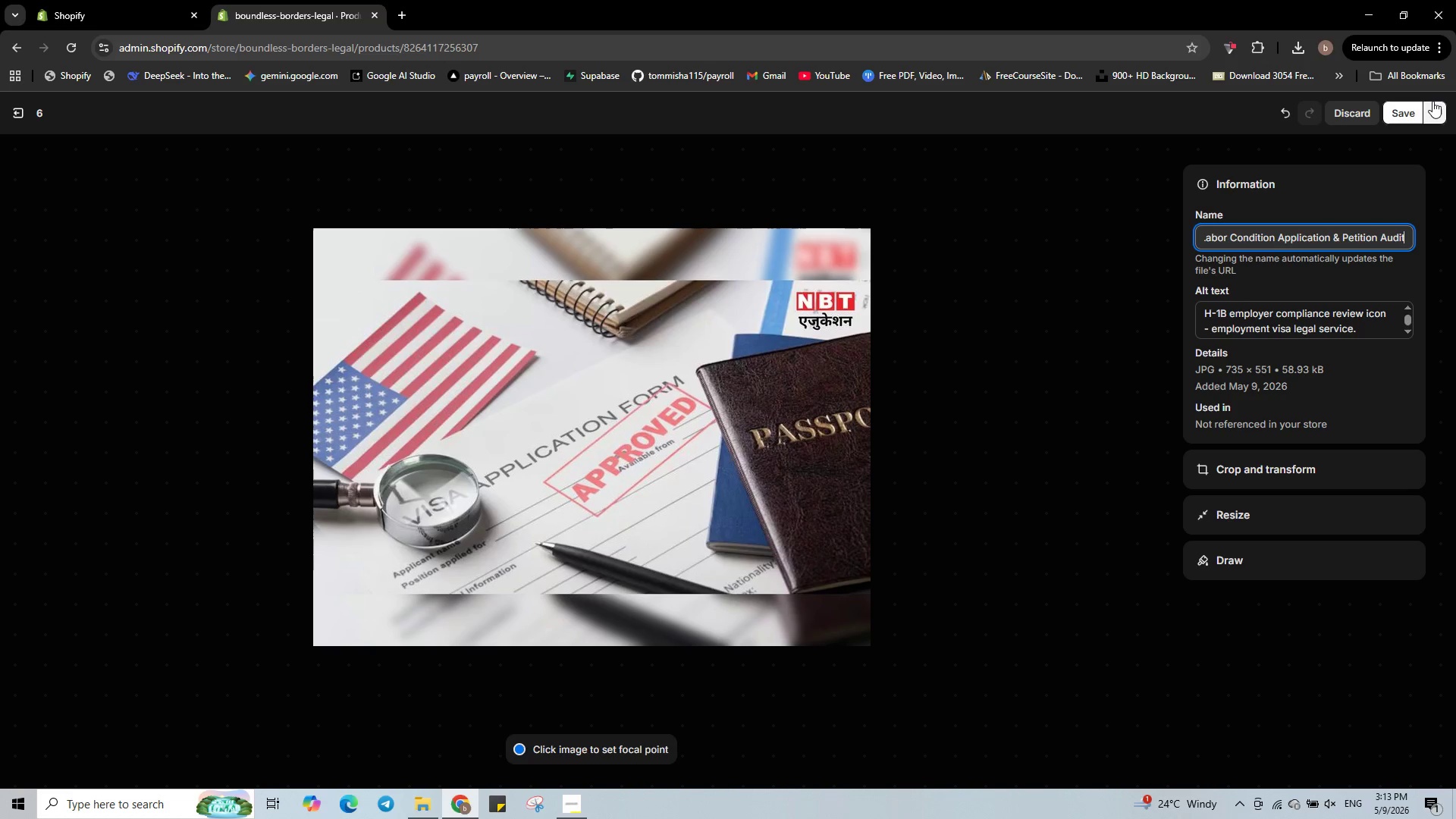 
type(.jpg)
 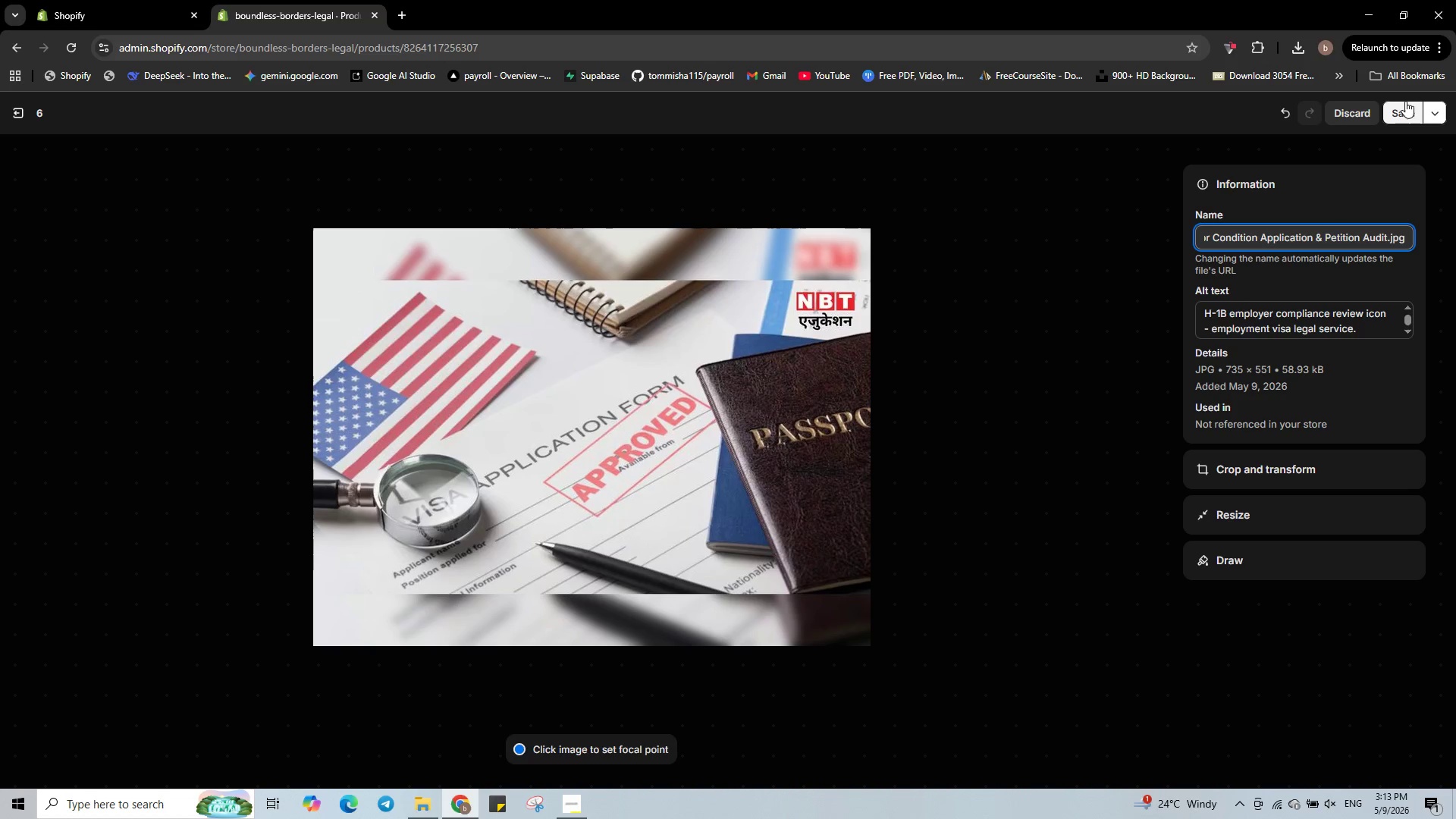 
left_click([1401, 110])
 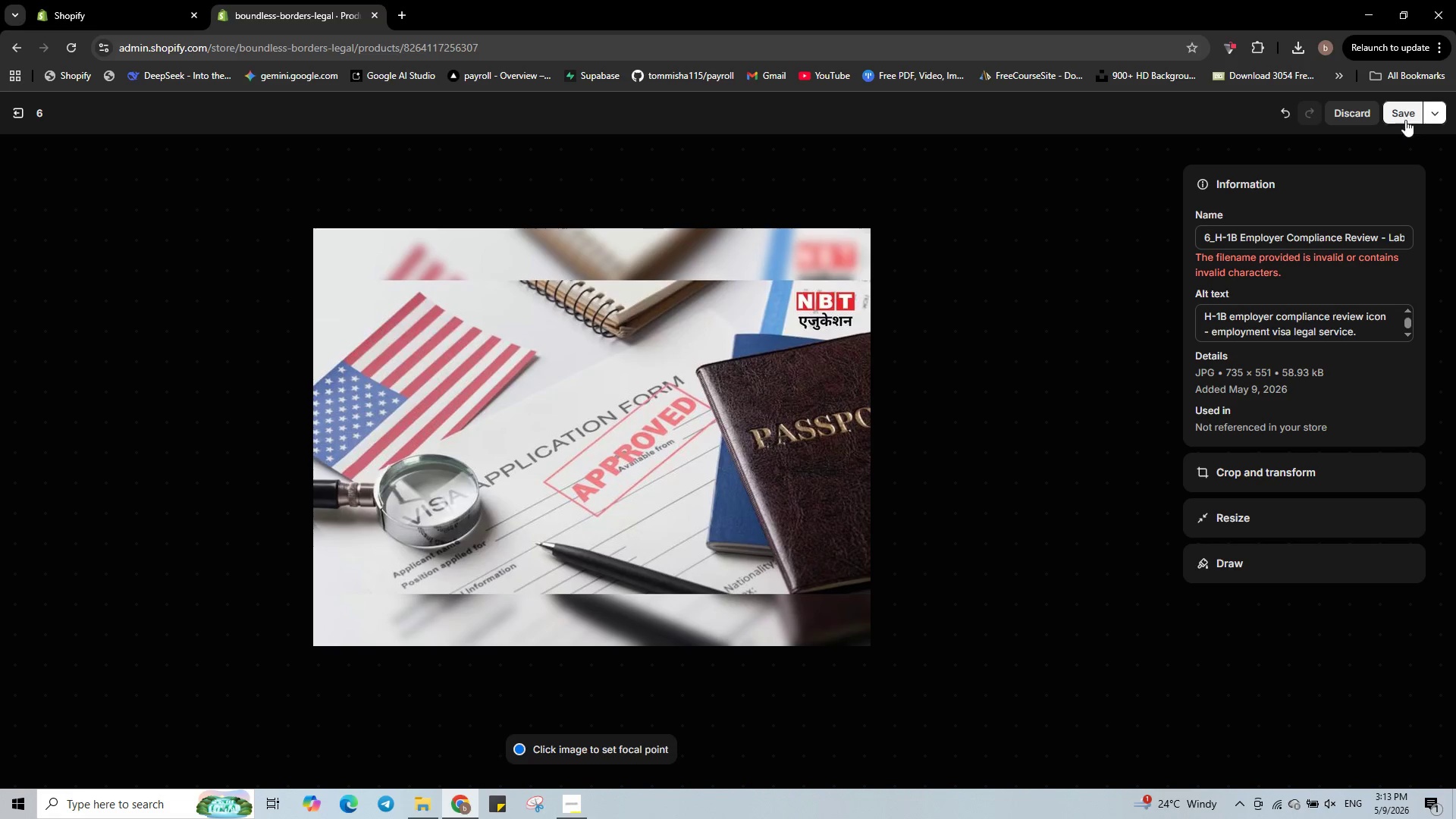 
wait(5.53)
 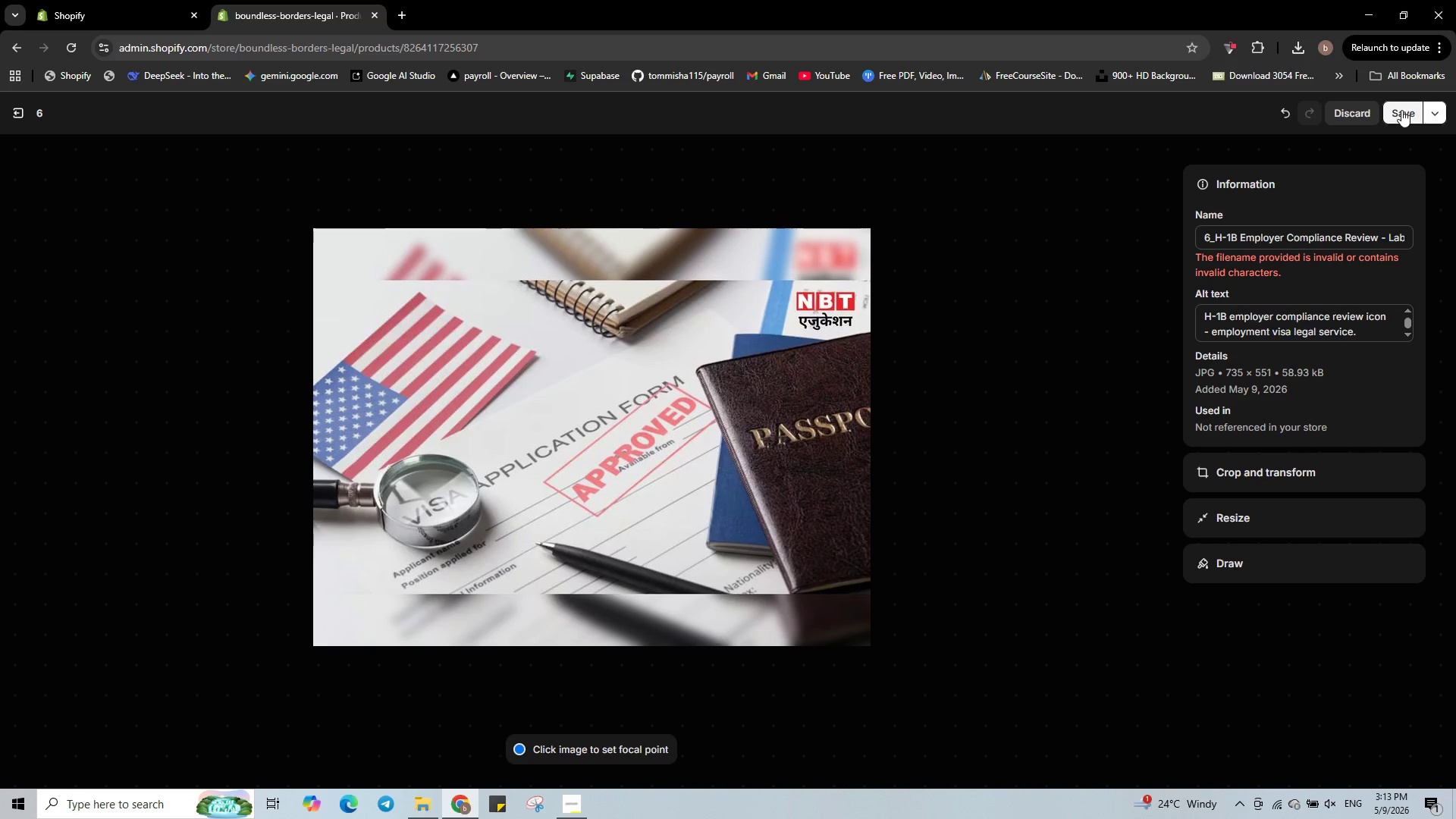 
left_click([1365, 238])
 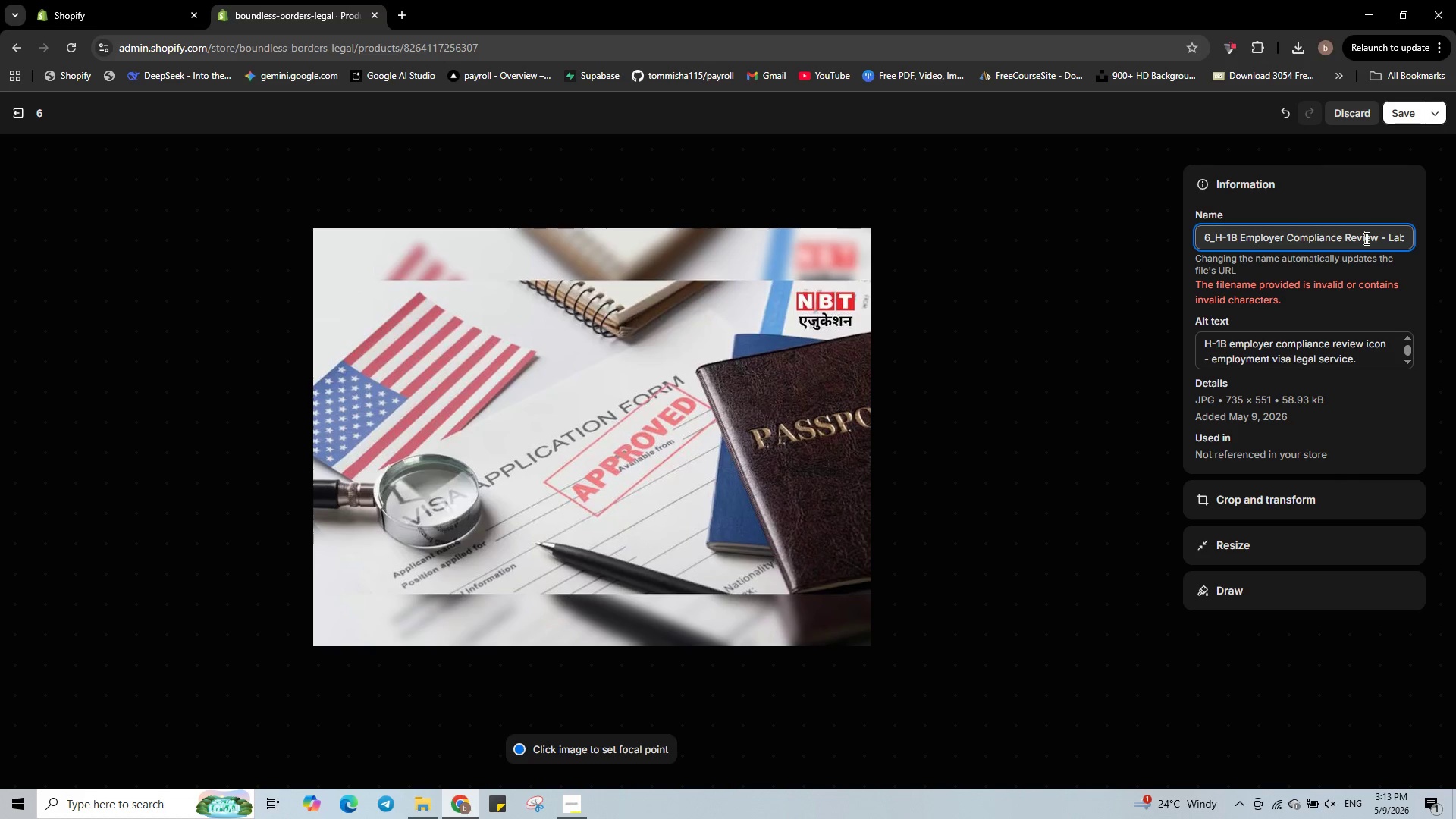 
hold_key(key=ArrowRight, duration=1.5)
 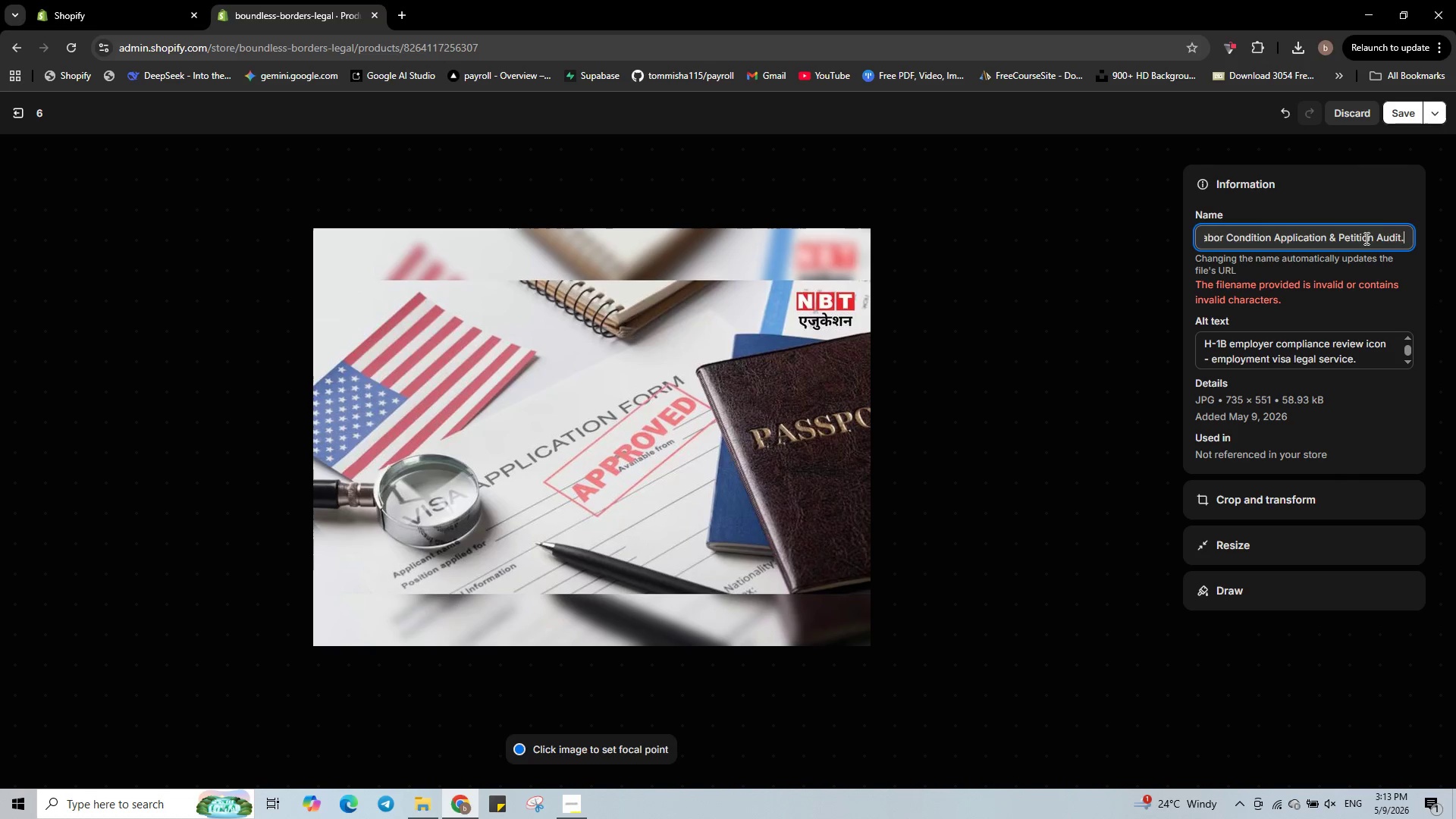 
hold_key(key=ArrowRight, duration=0.94)
 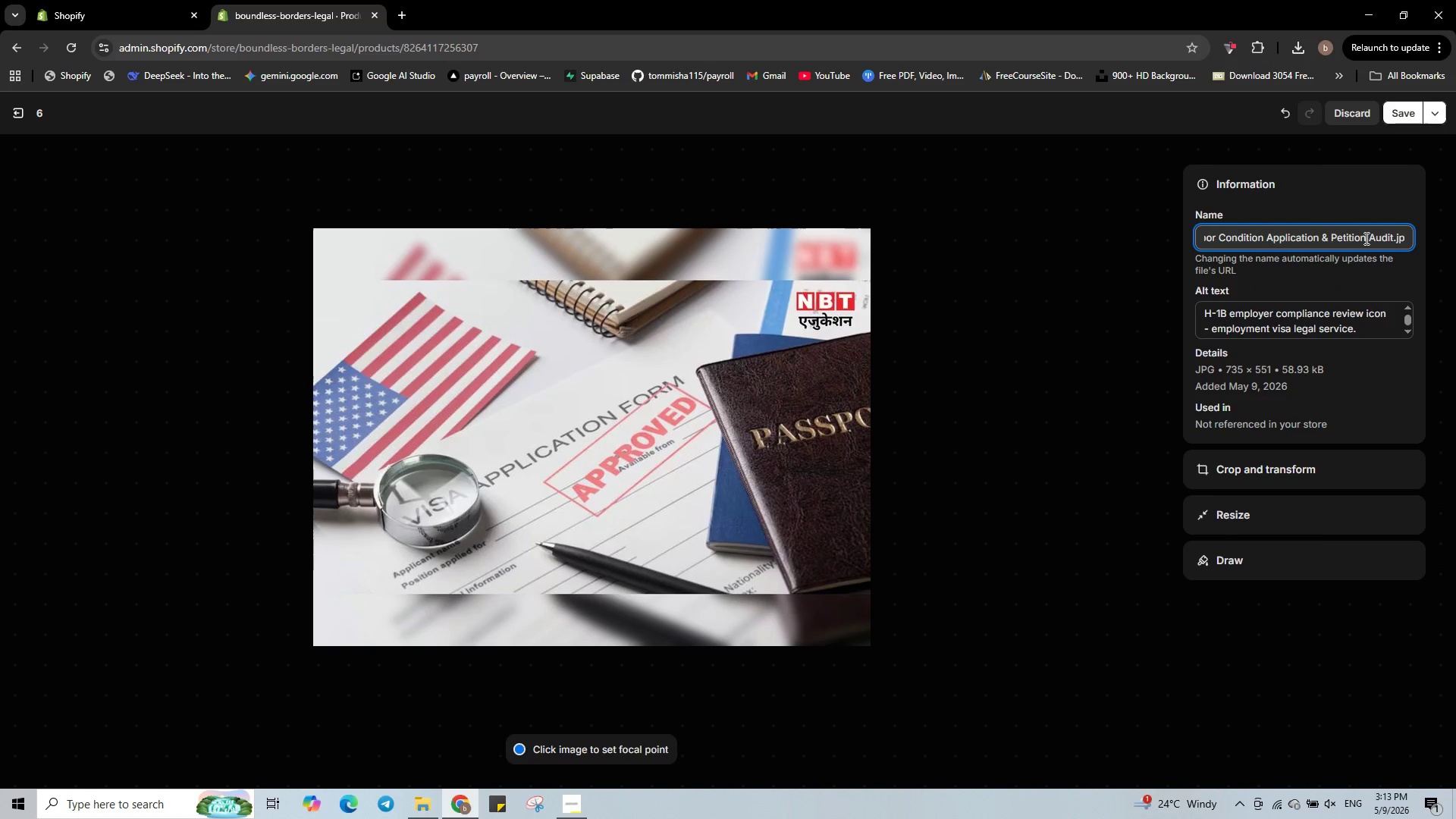 
key(Backspace)
 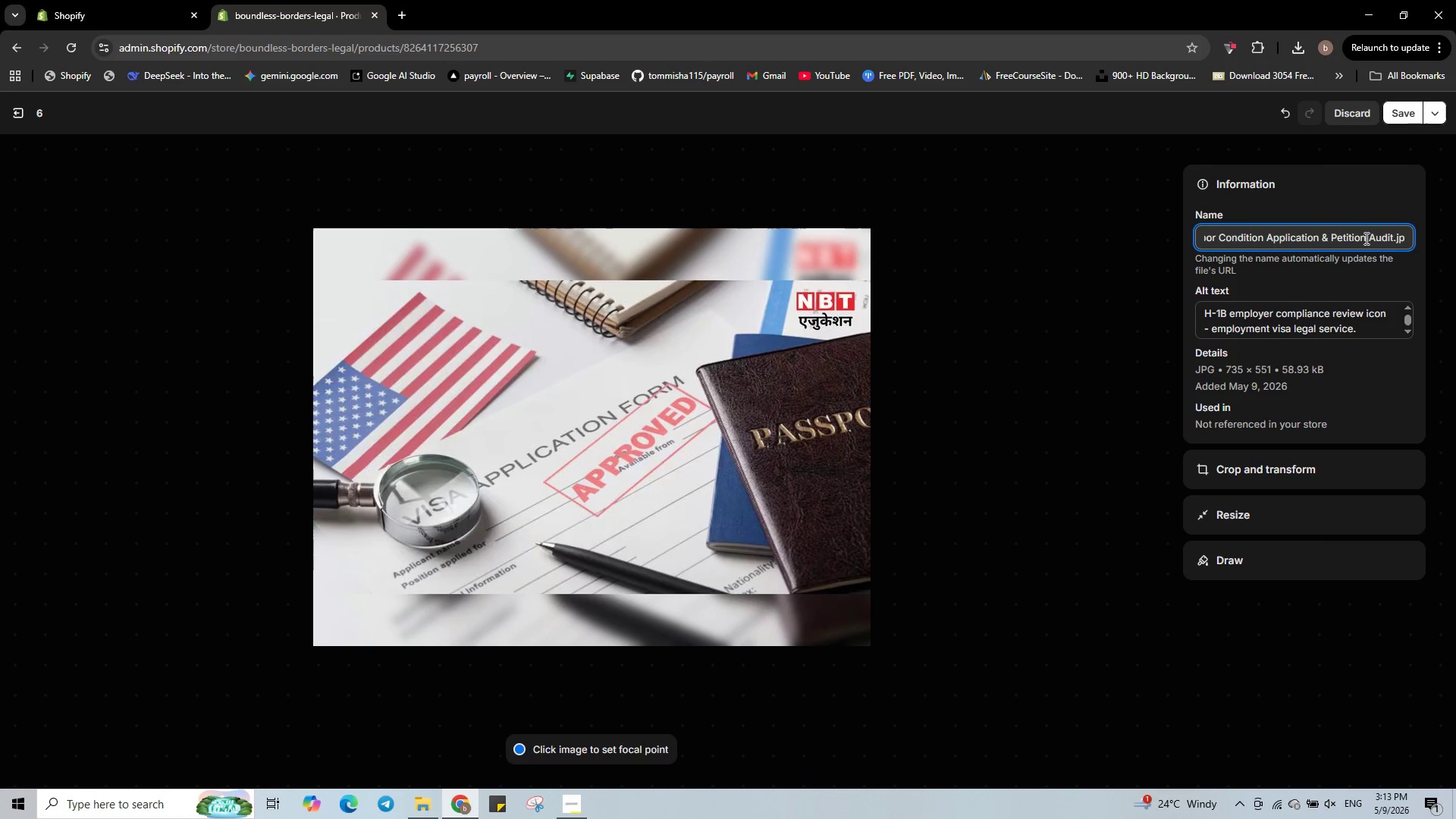 
key(Backspace)
 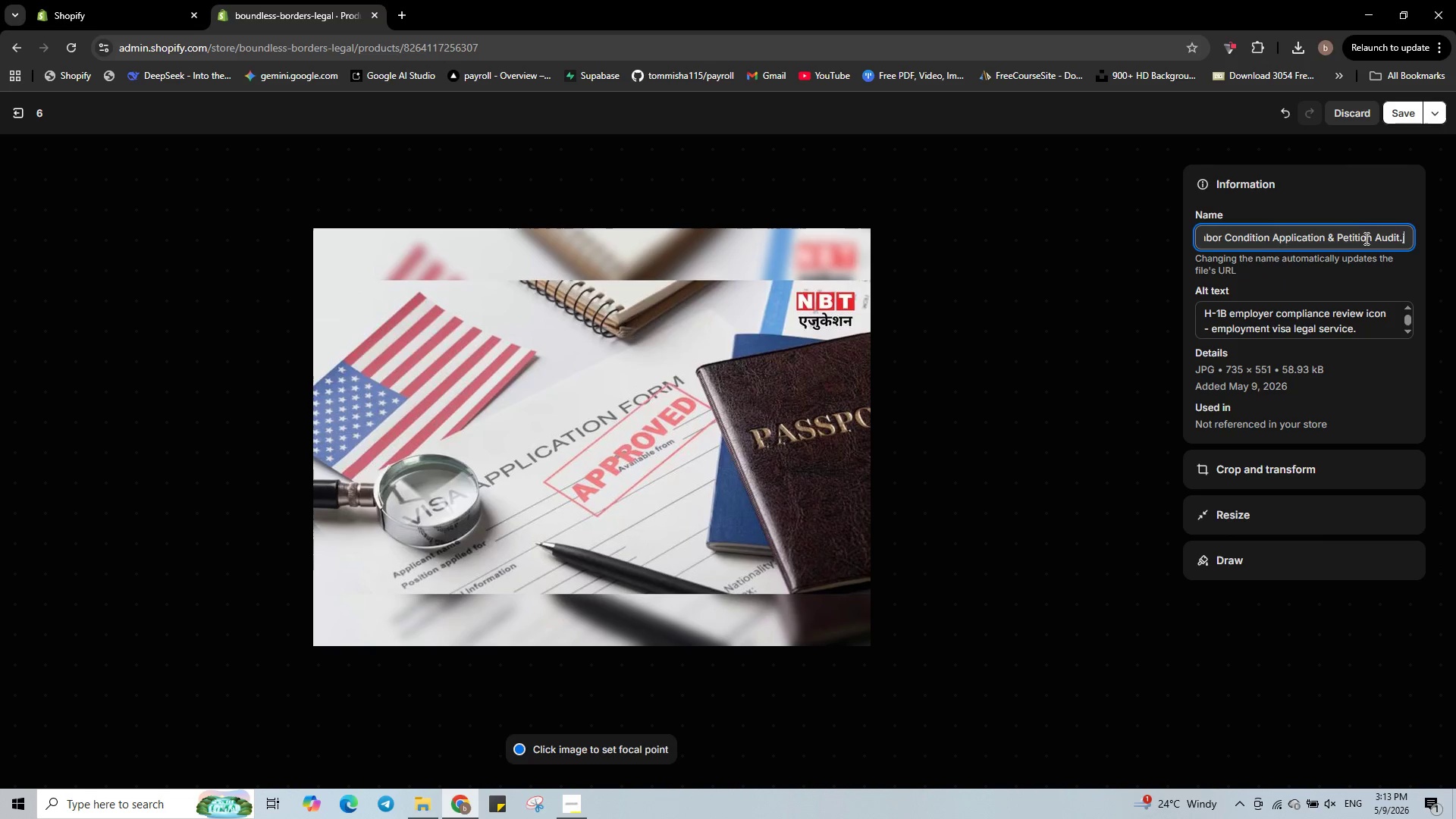 
key(Backspace)
 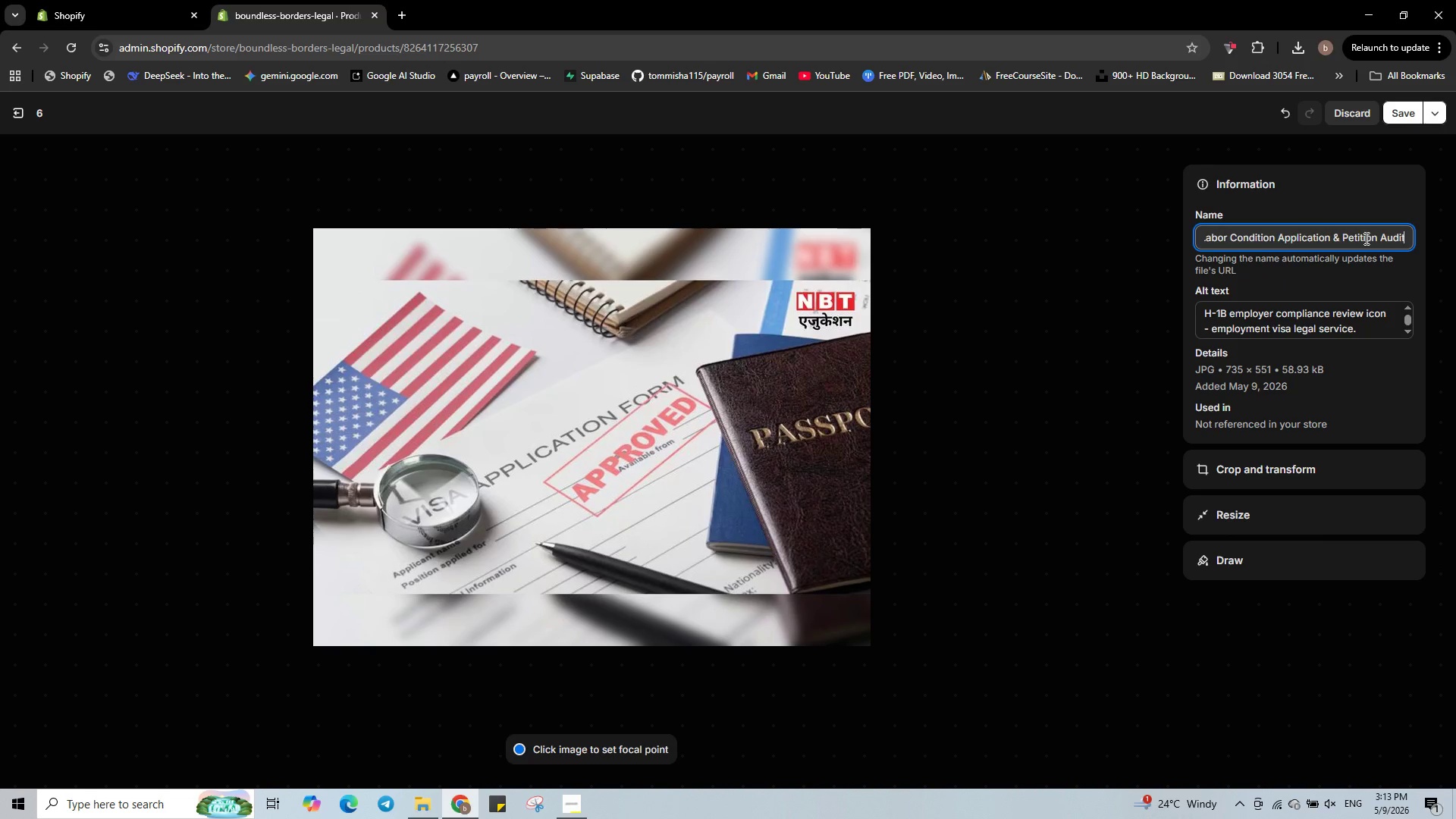 
key(Backspace)
 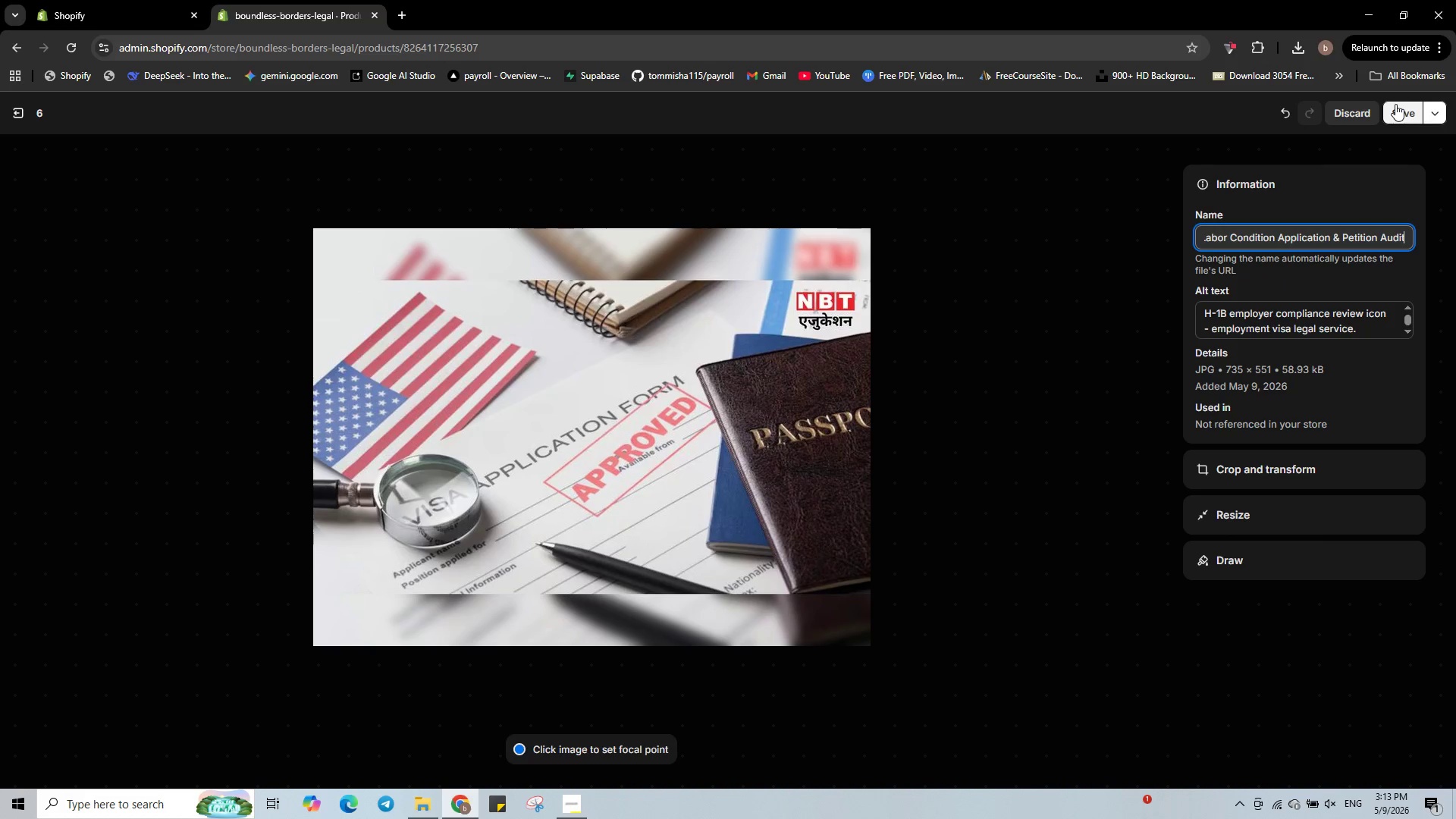 
left_click([1402, 115])
 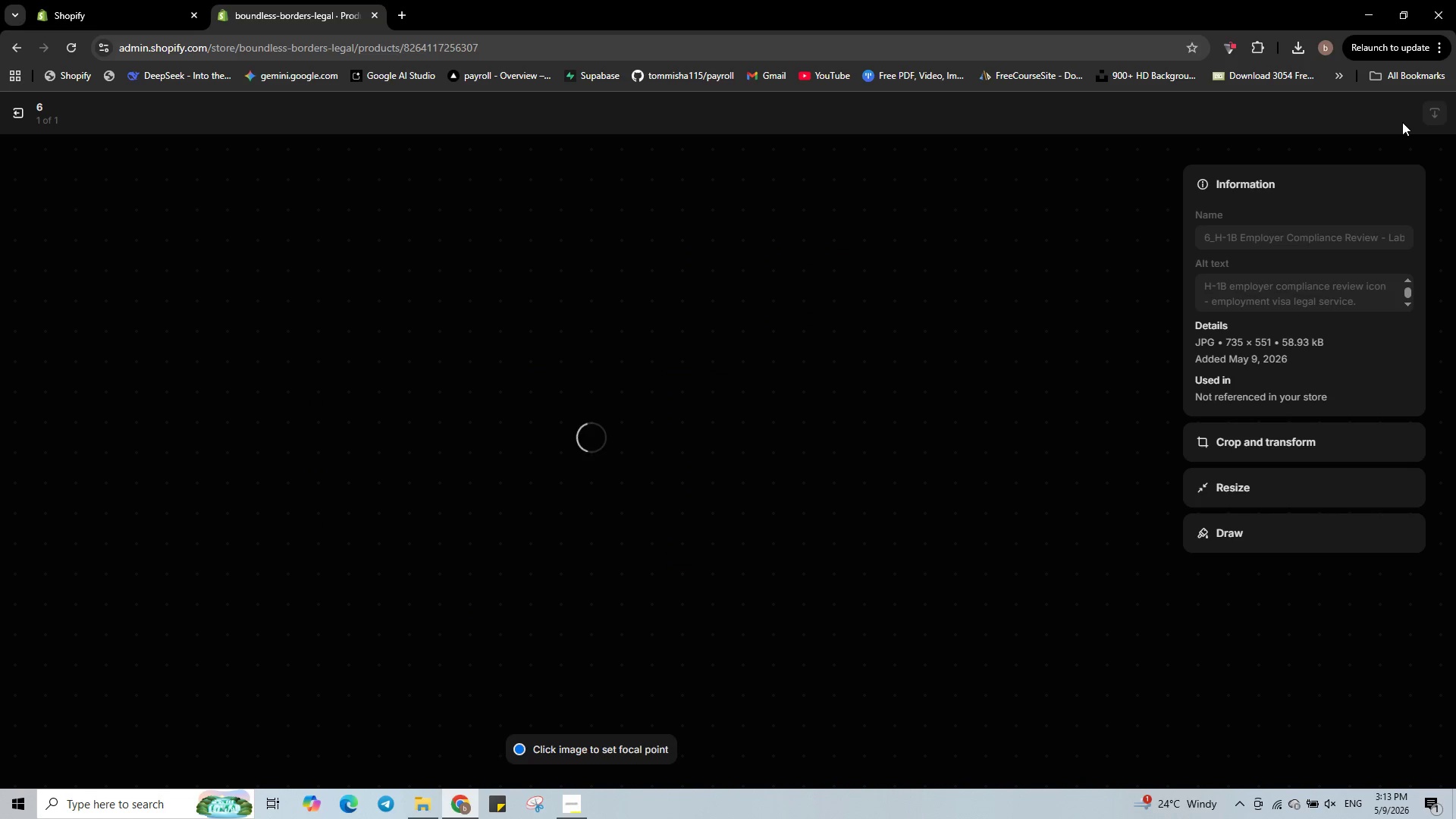 
wait(8.49)
 